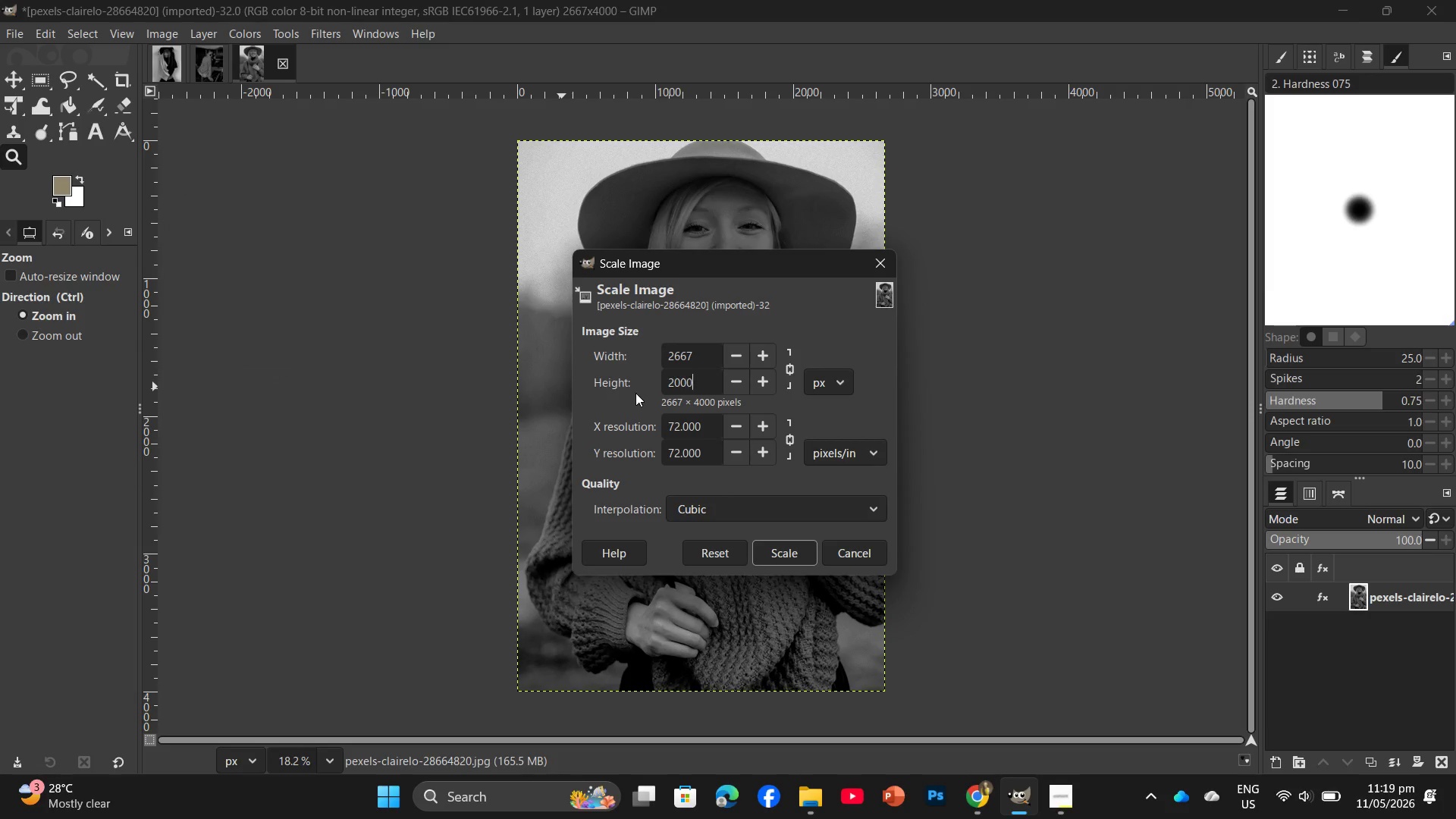 
key(Numpad0)
 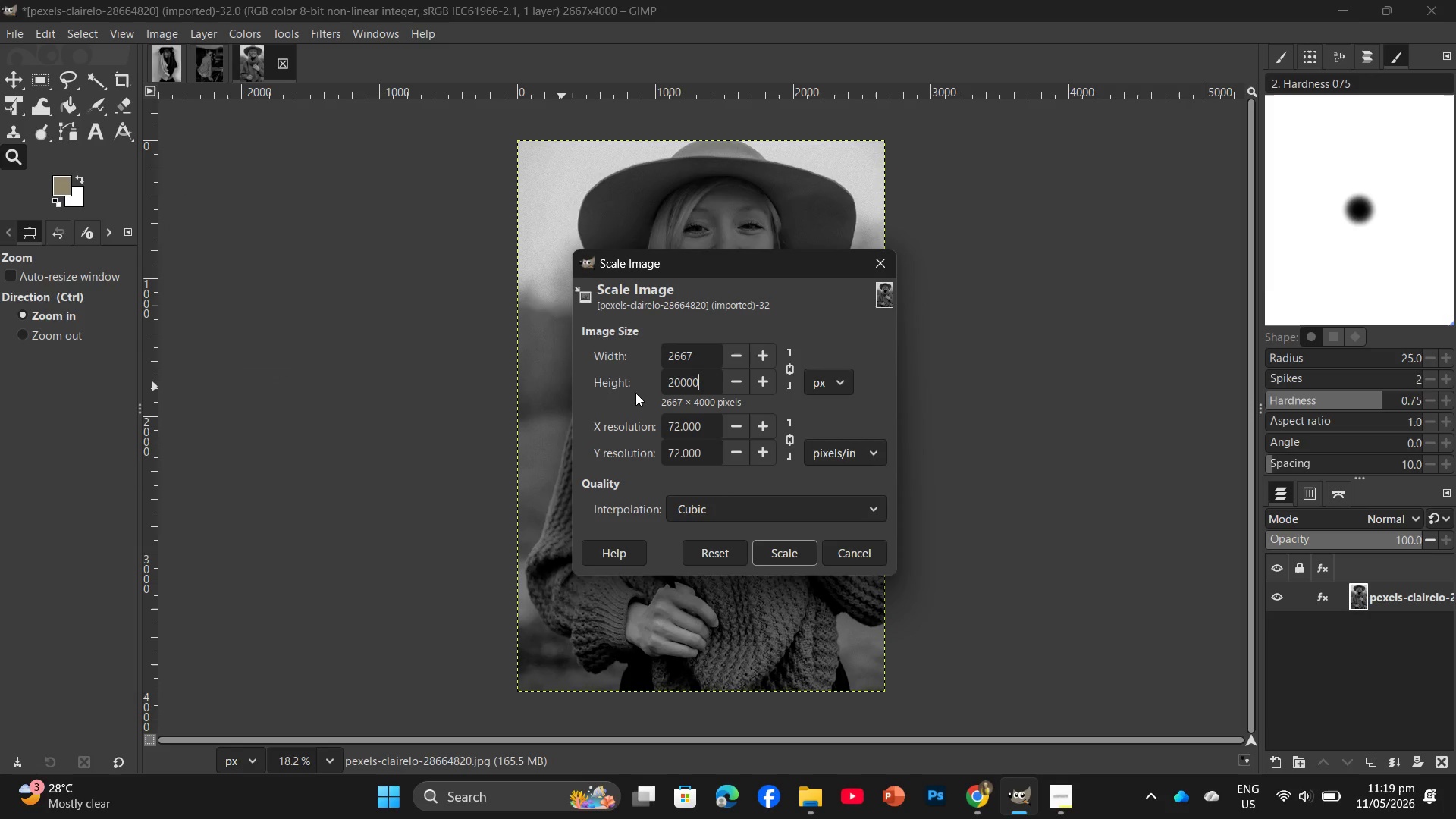 
key(Numpad0)
 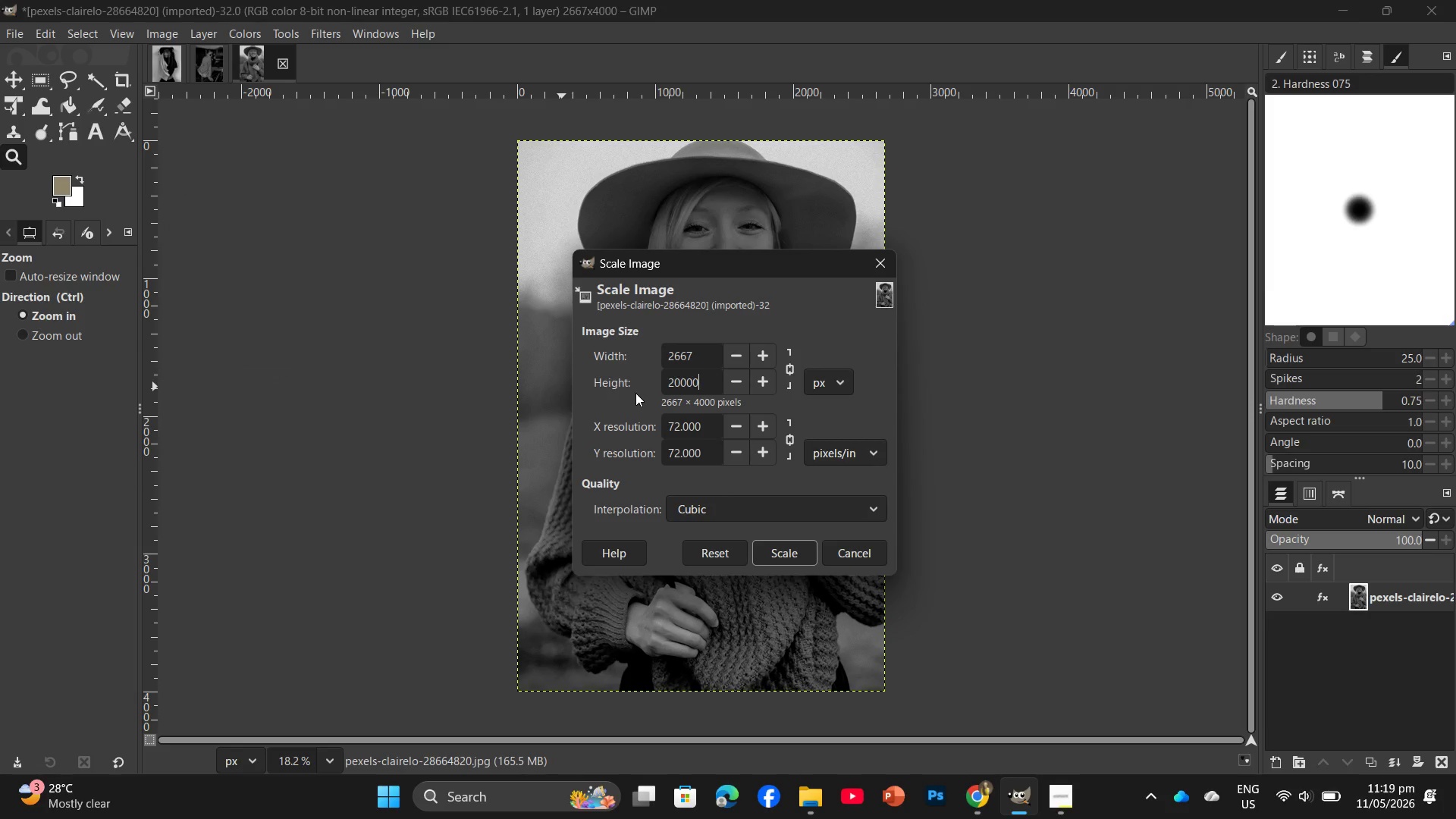 
key(Backspace)
 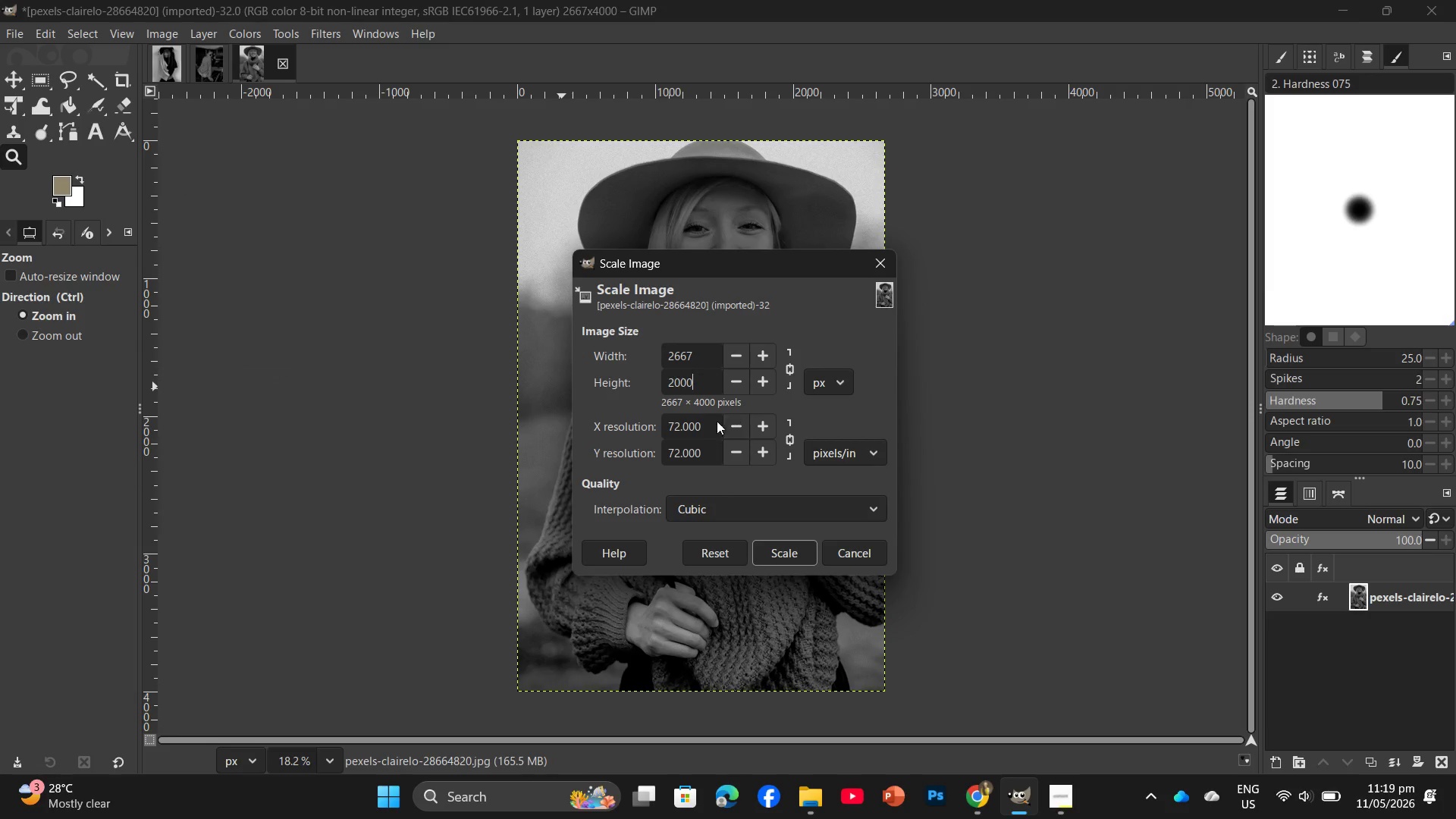 
left_click_drag(start_coordinate=[704, 427], to_coordinate=[608, 425])
 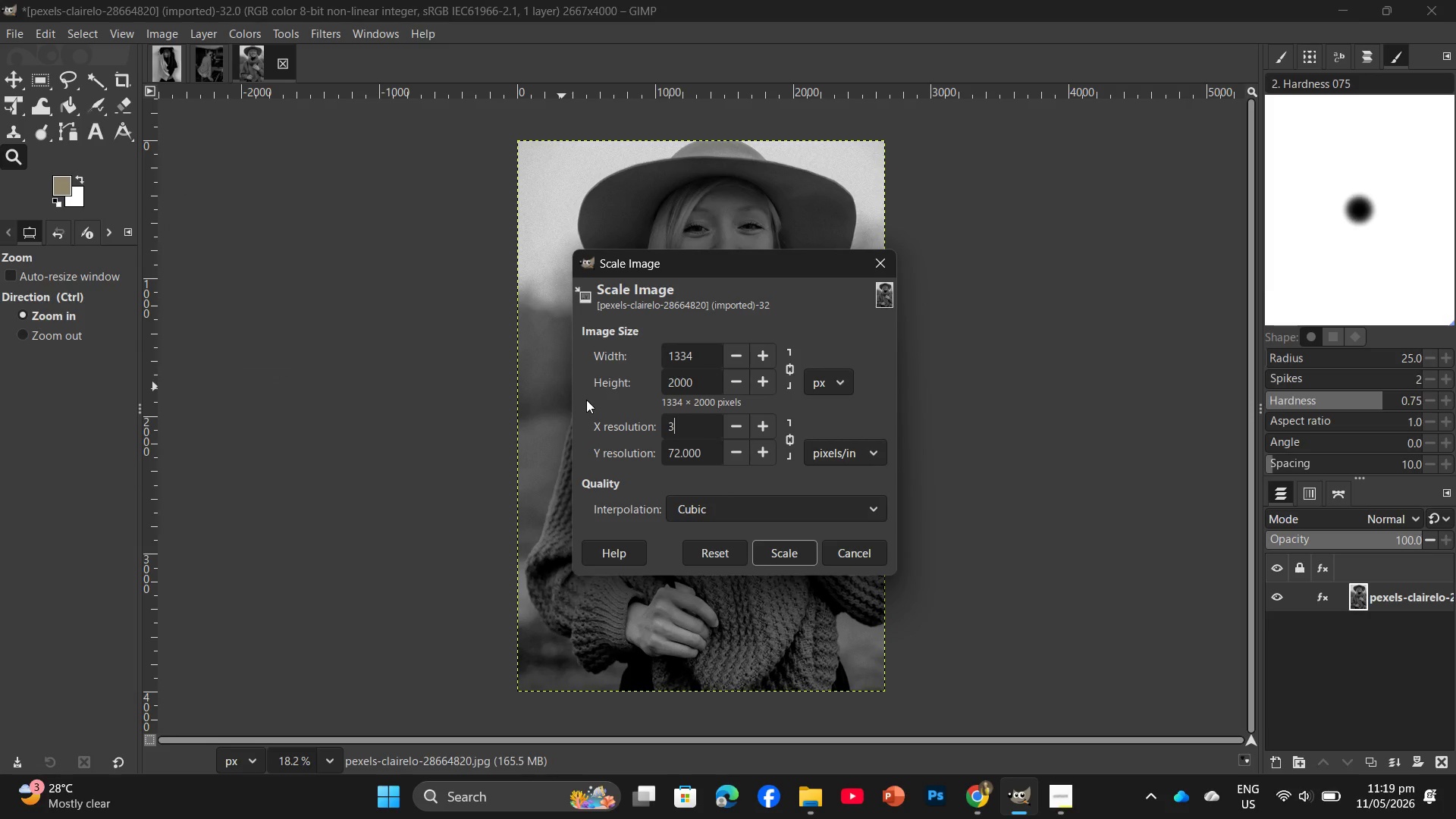 
key(Numpad3)
 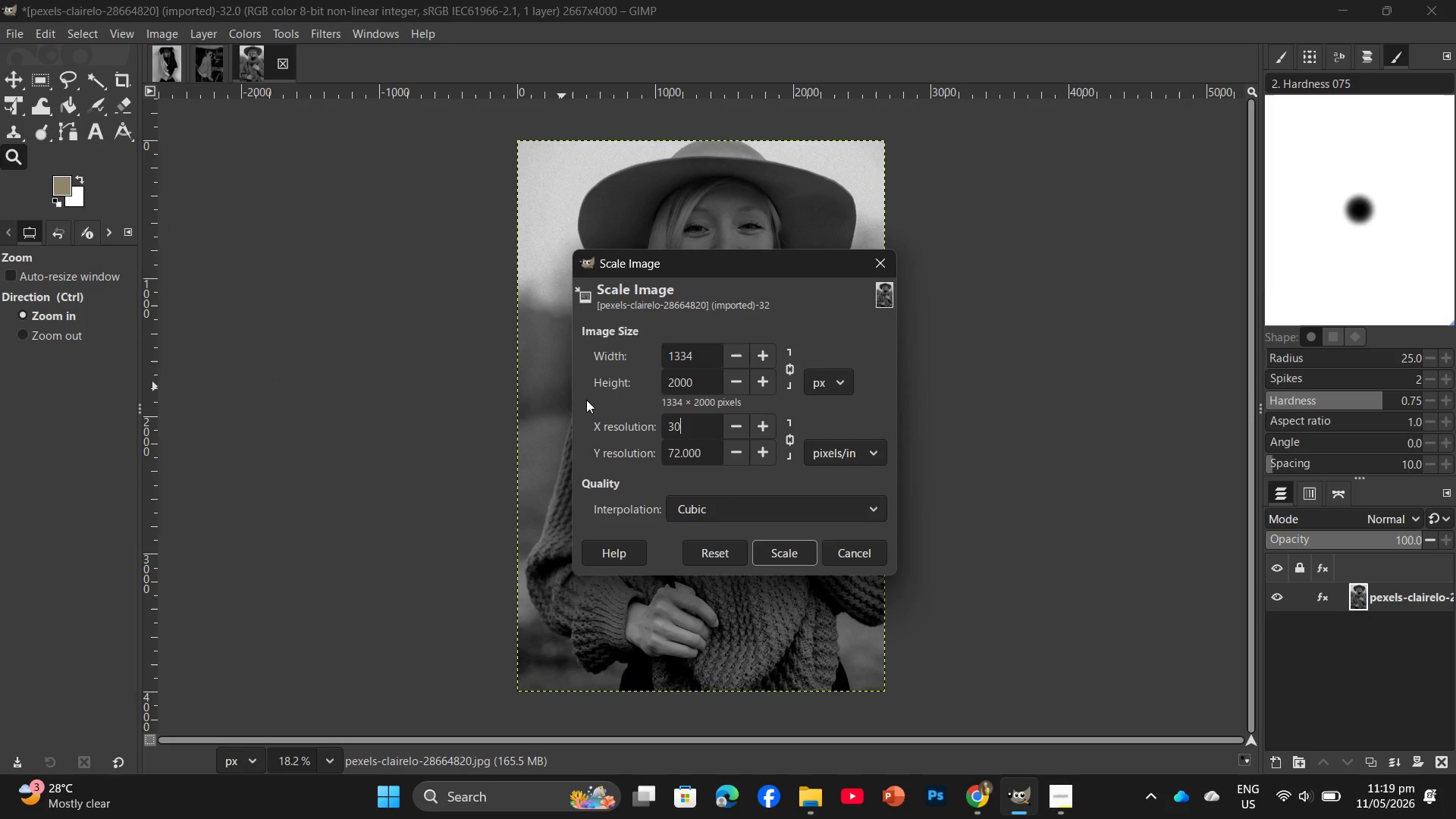 
key(Numpad0)
 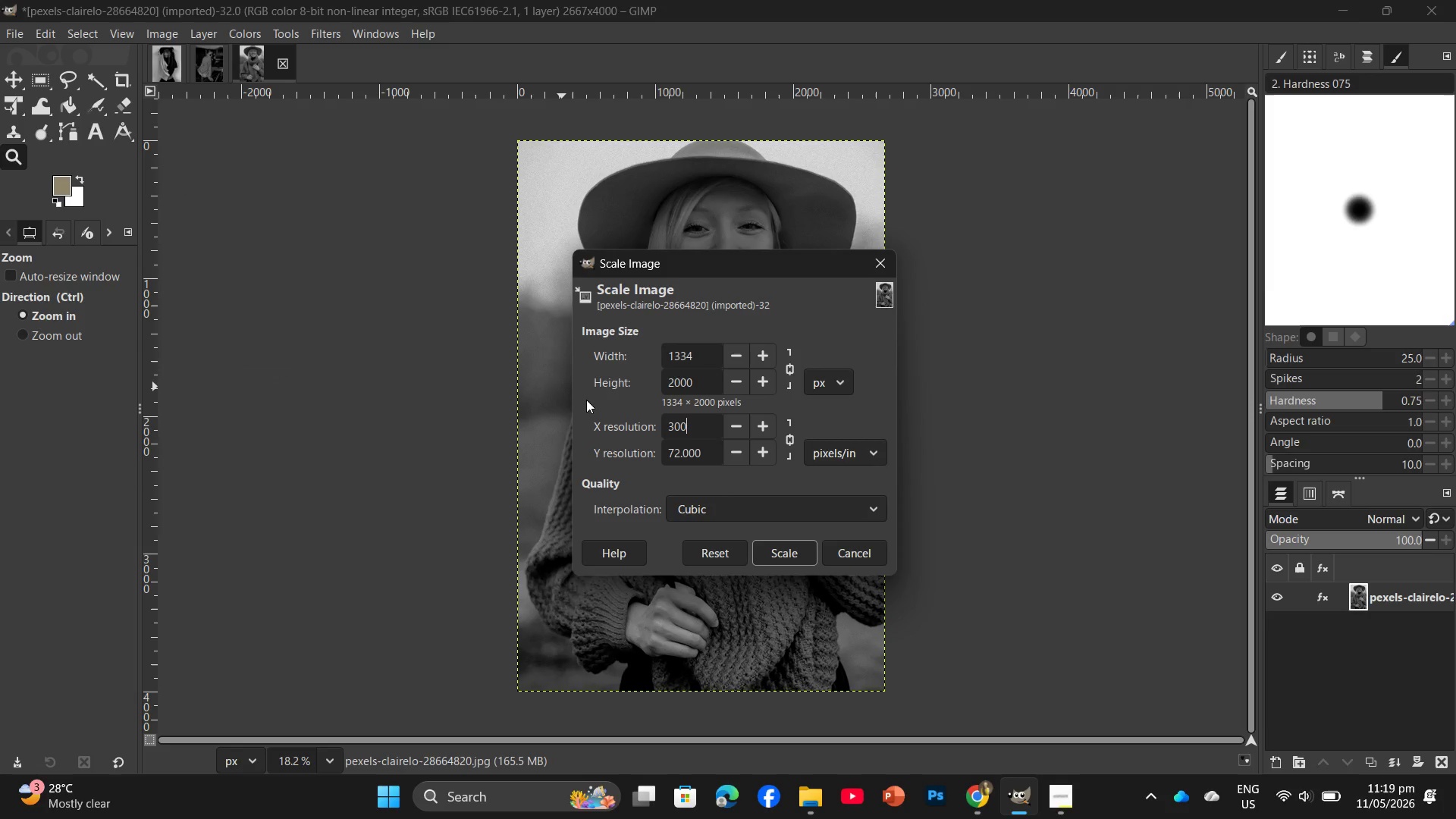 
key(Numpad0)
 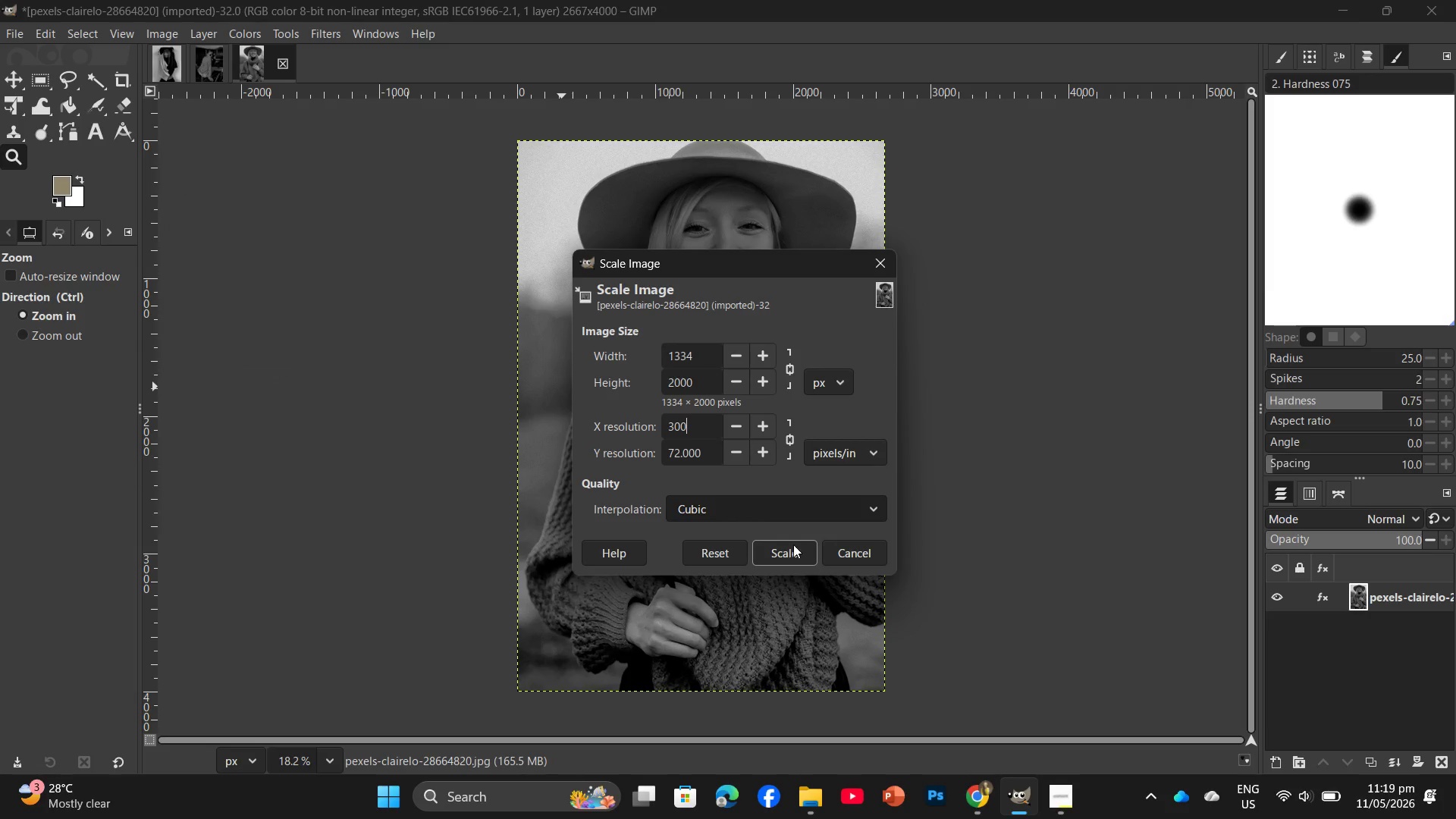 
left_click([802, 557])
 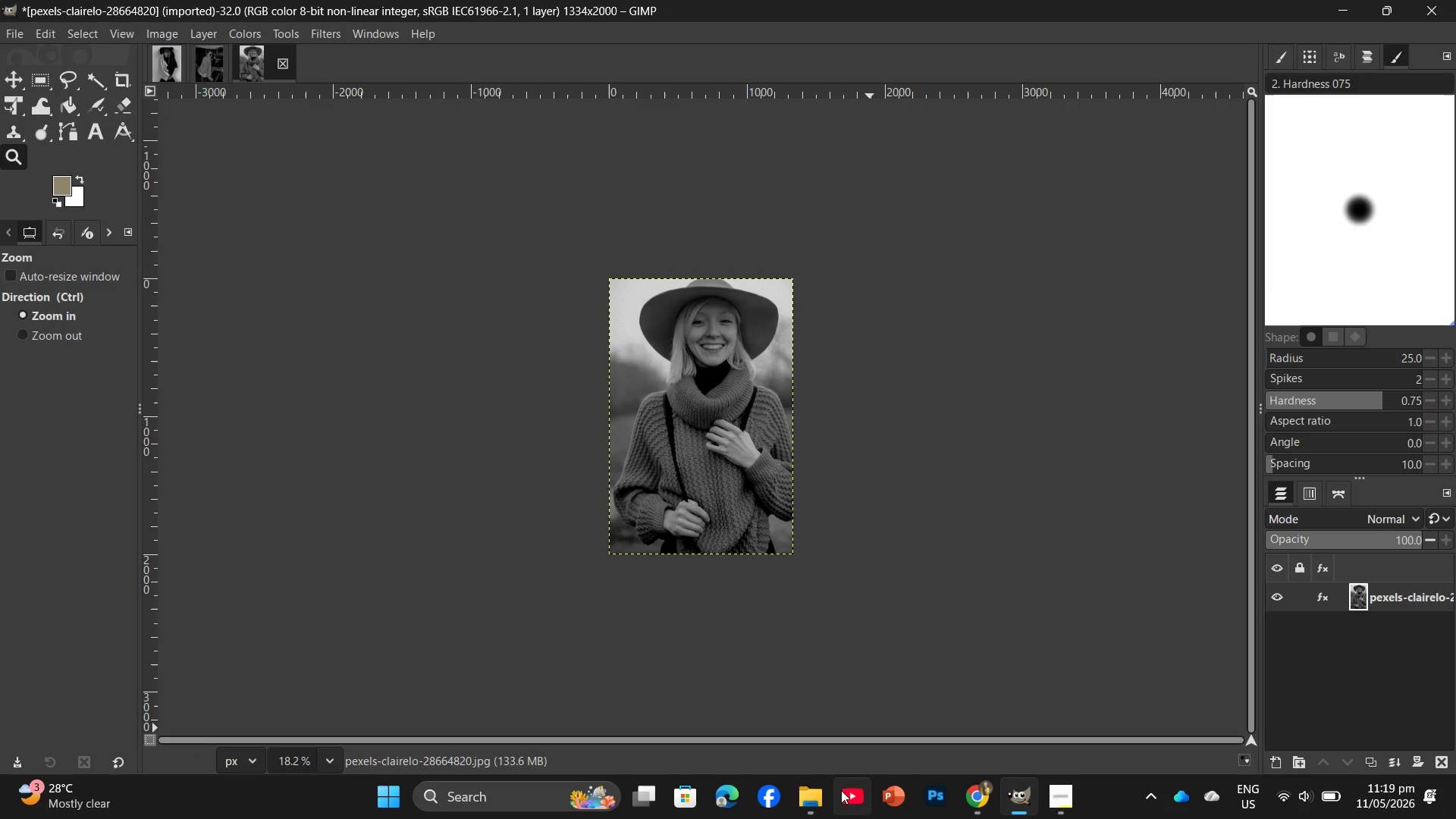 
left_click([24, 33])
 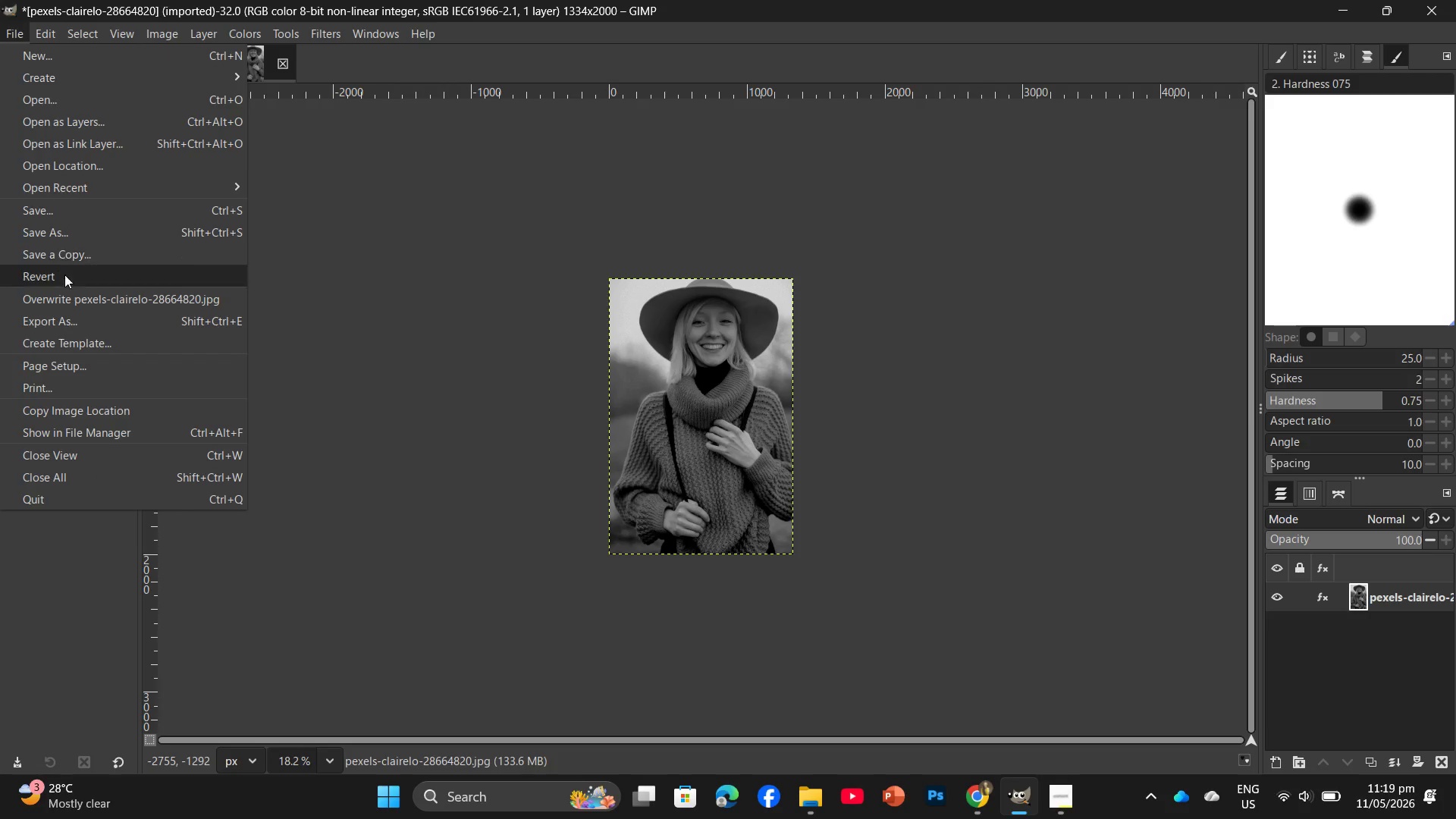 
left_click([66, 325])
 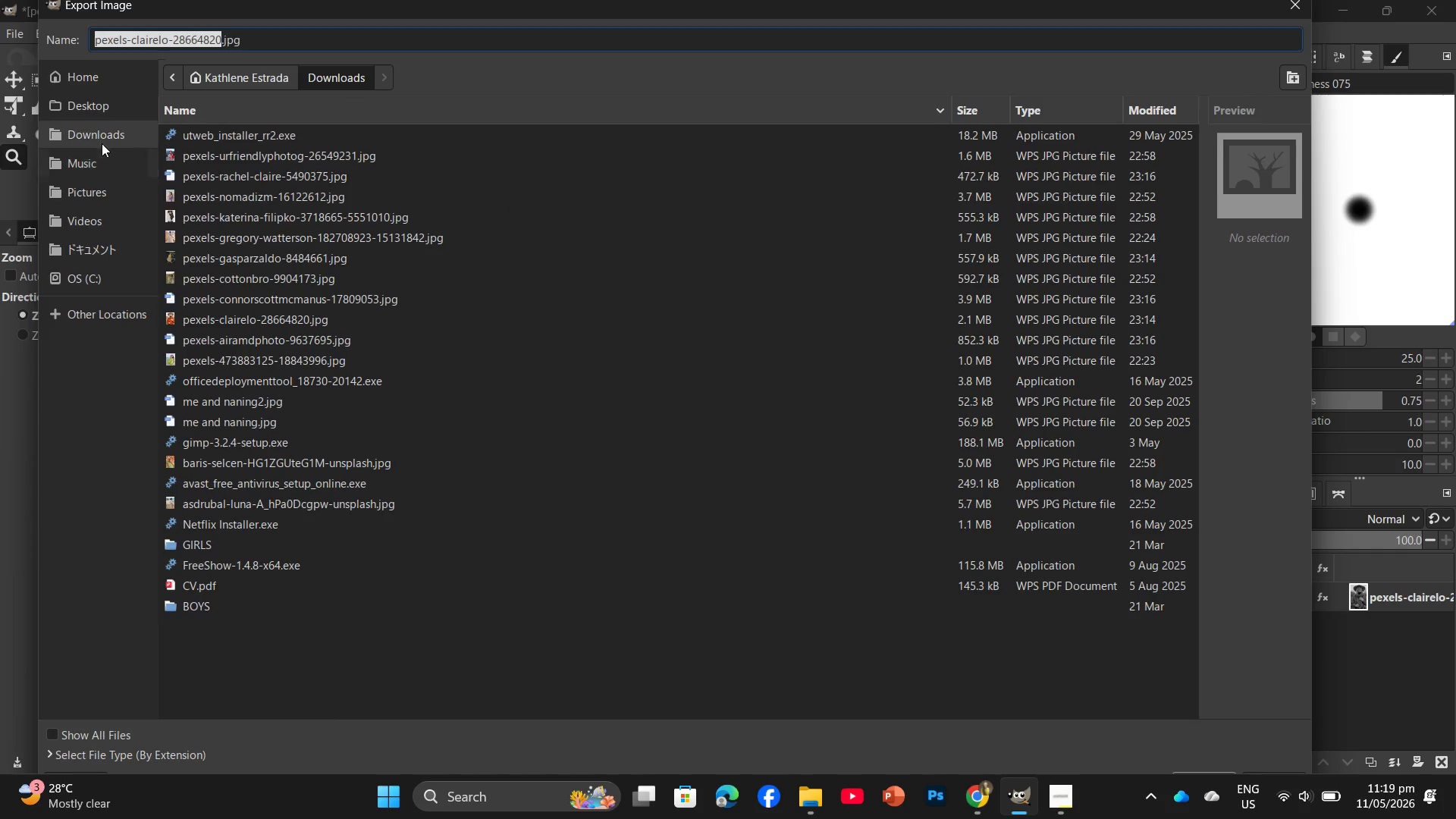 
double_click([108, 111])
 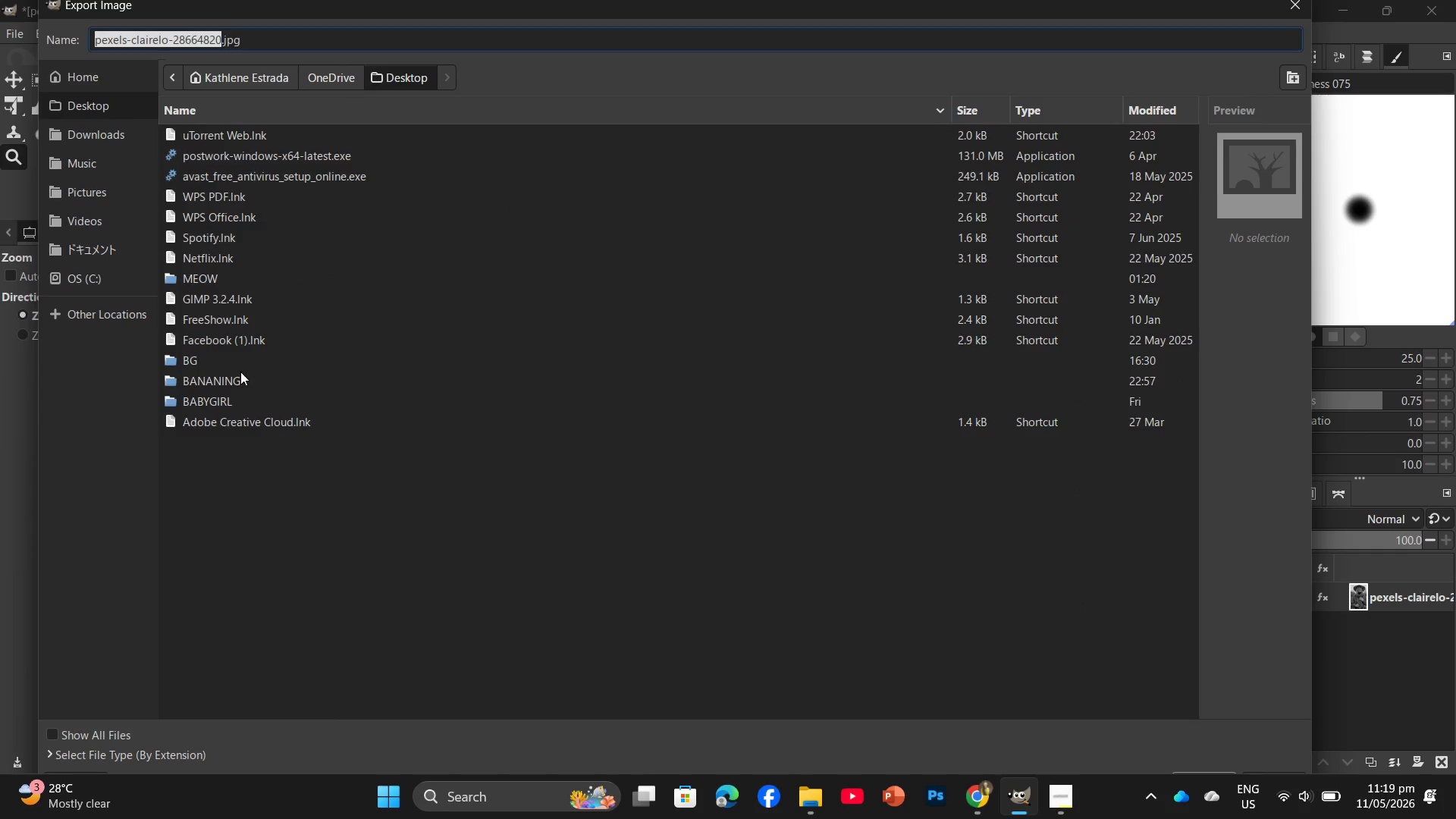 
double_click([238, 378])
 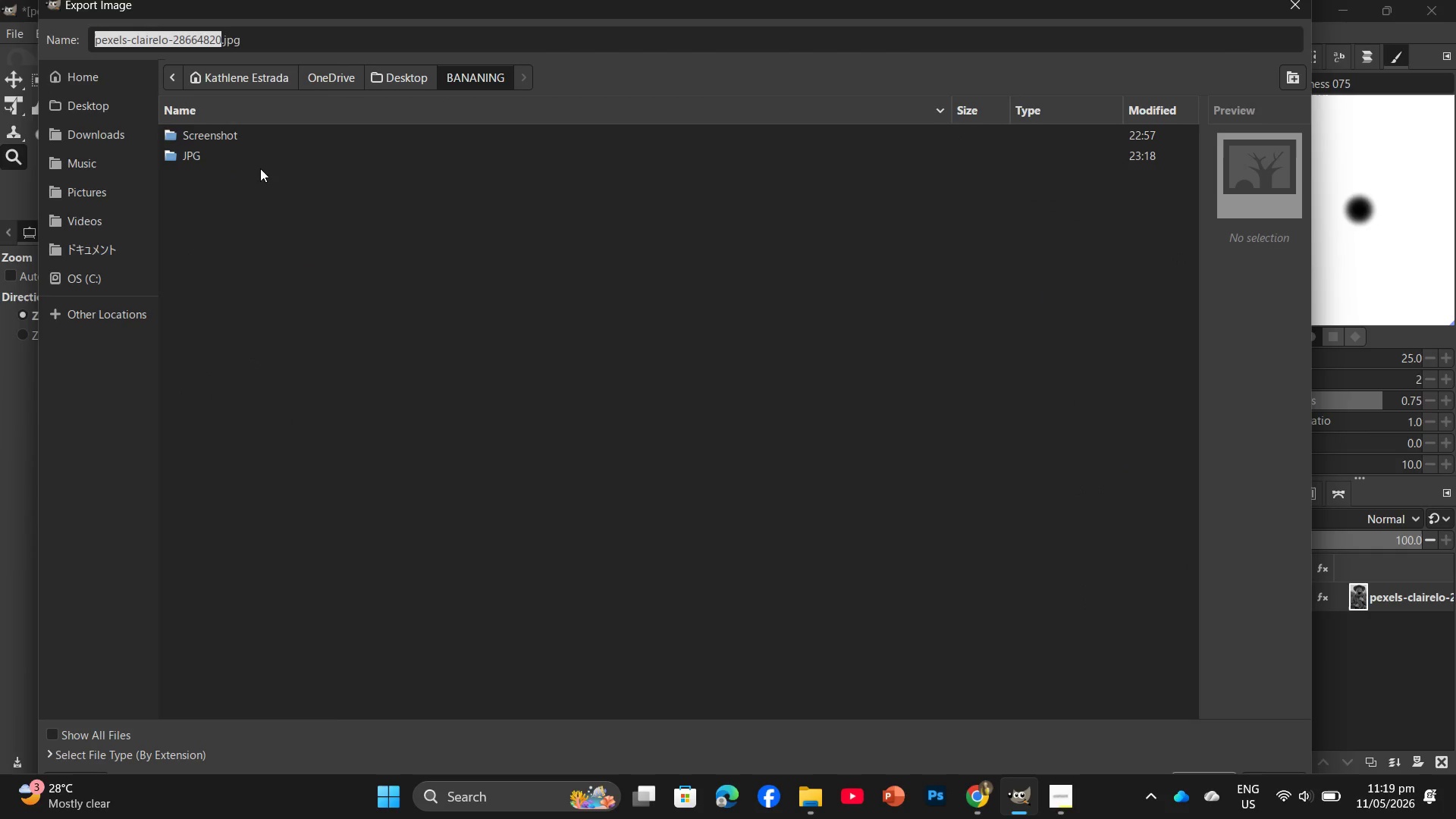 
double_click([261, 165])
 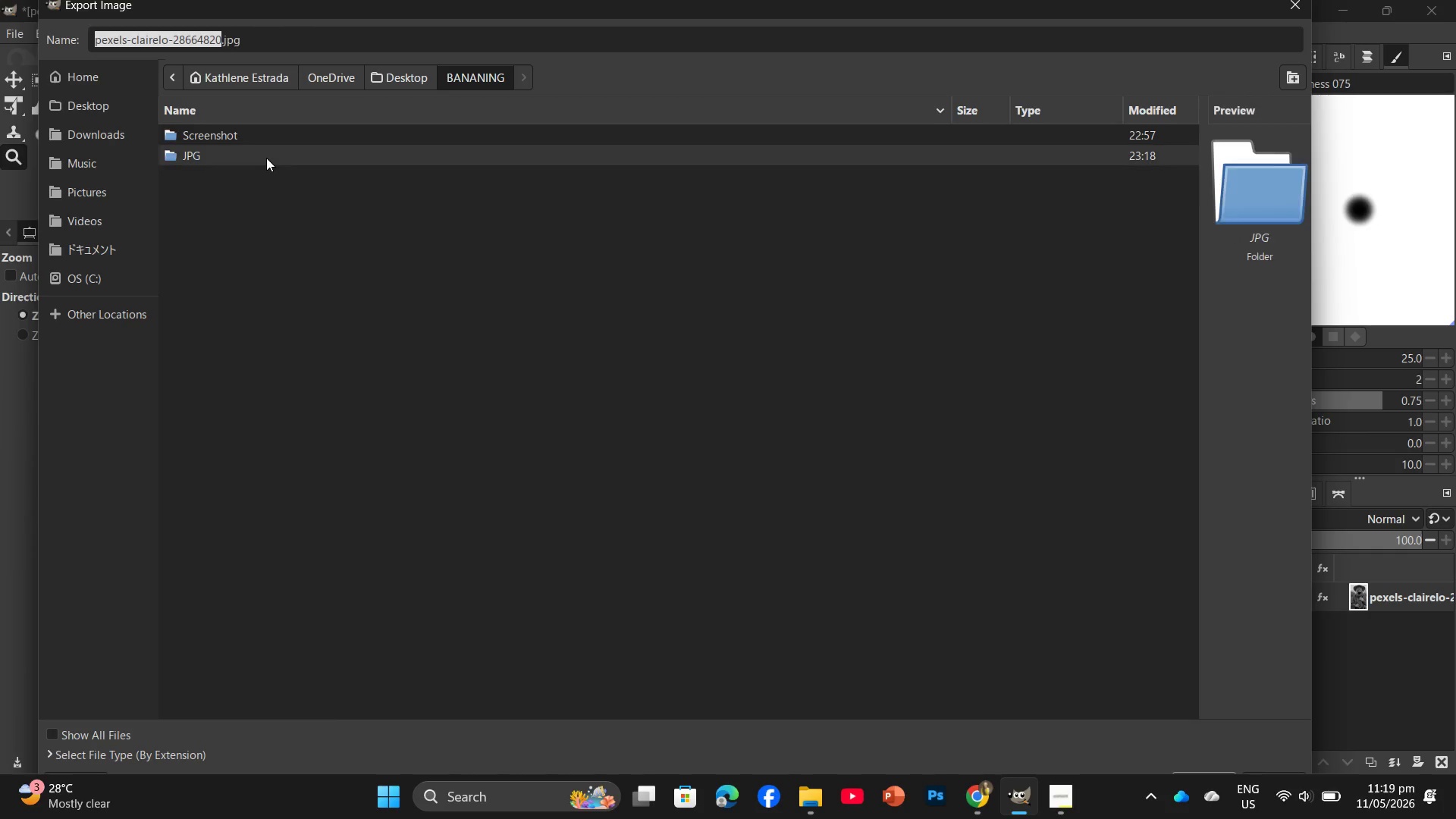 
double_click([266, 158])
 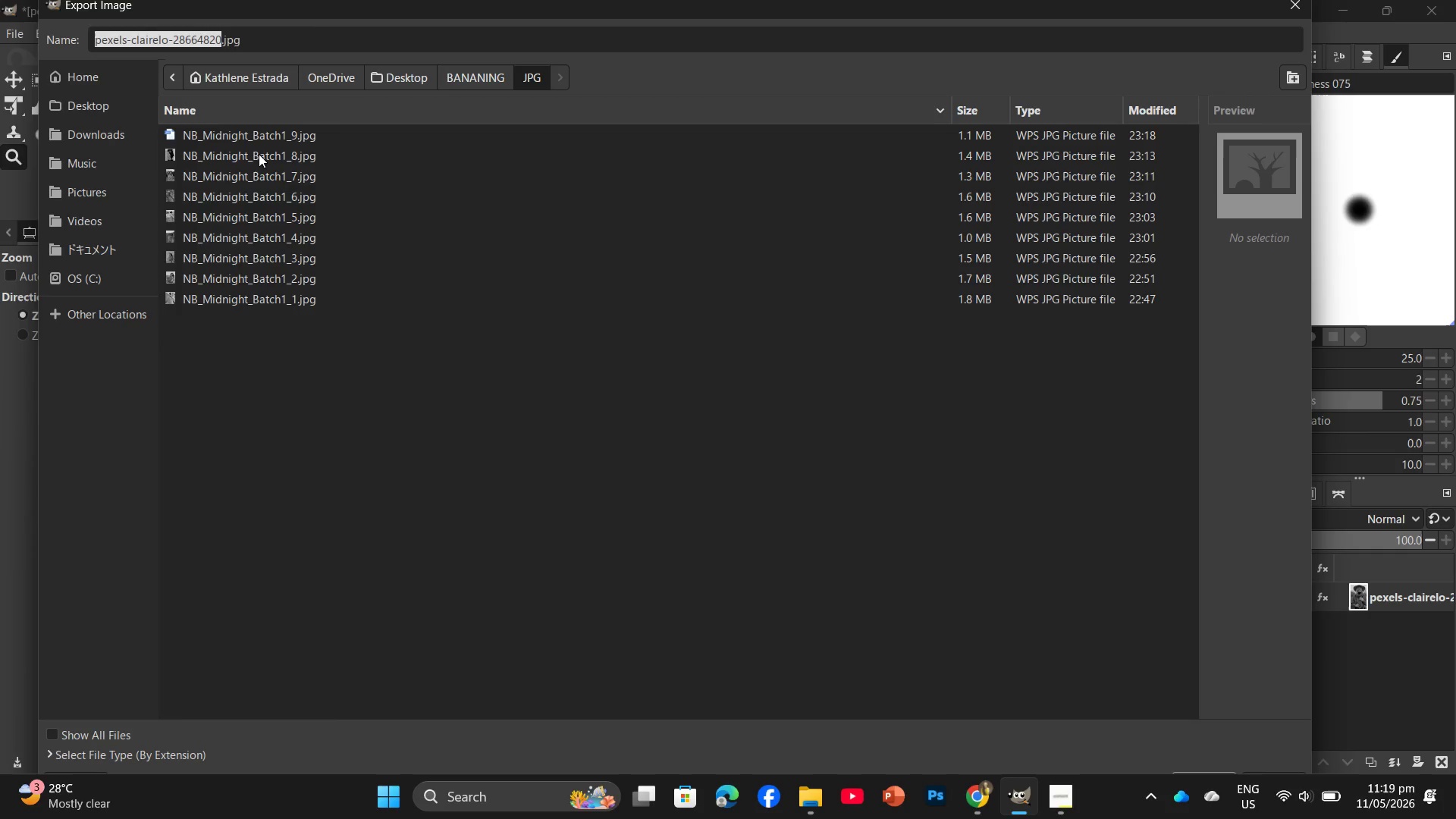 
left_click([249, 136])
 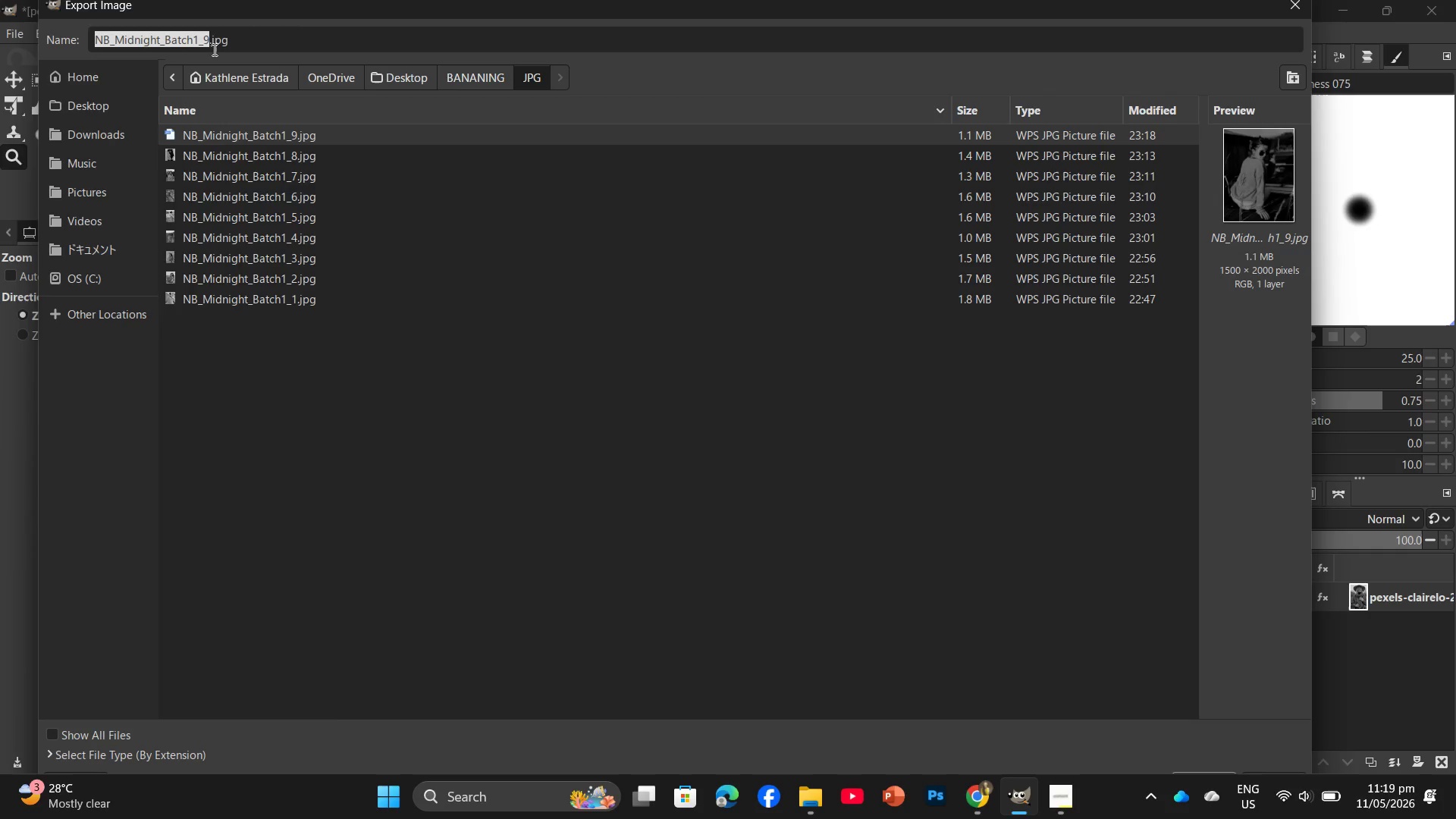 
left_click([212, 41])
 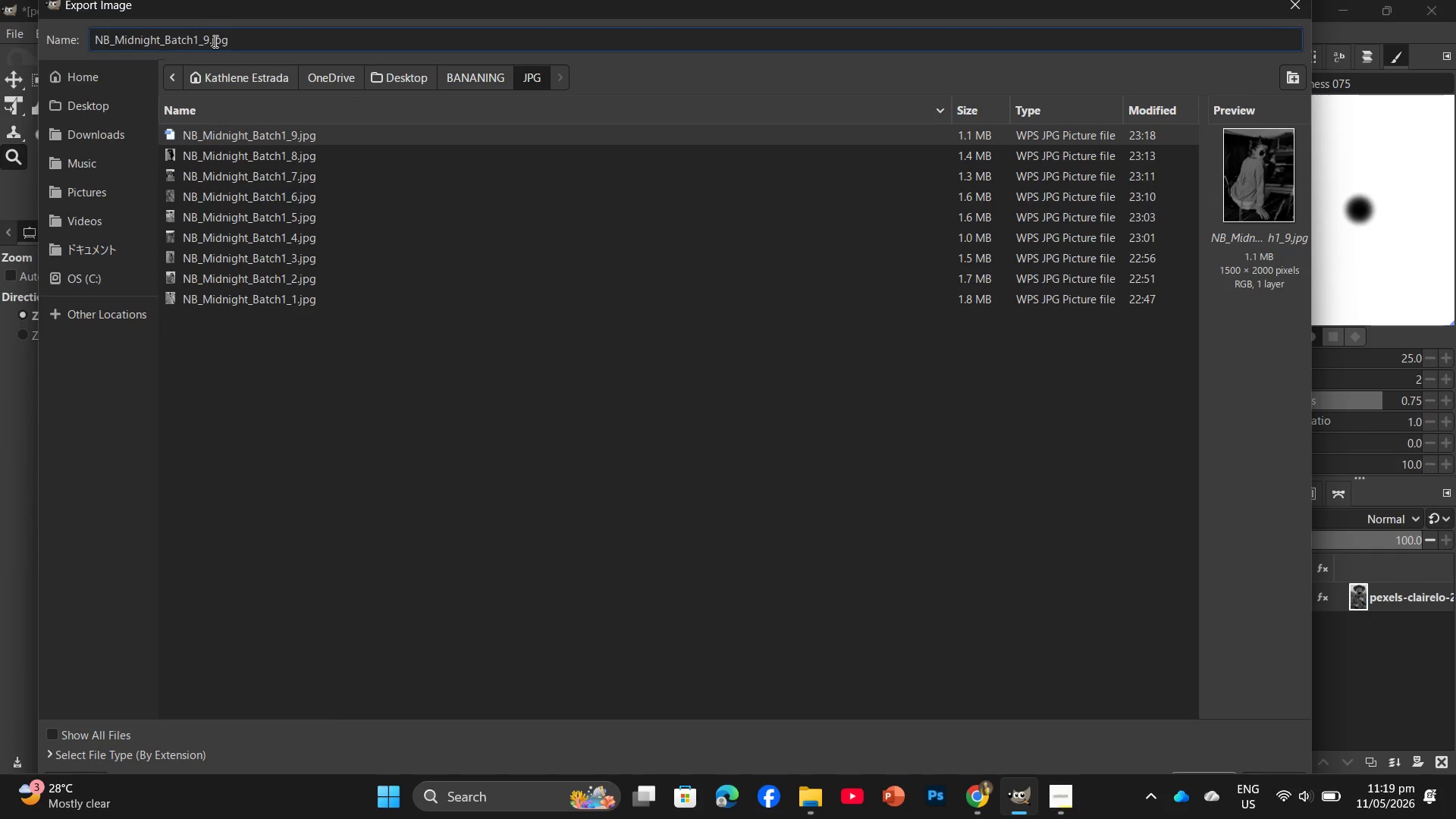 
key(ArrowLeft)
 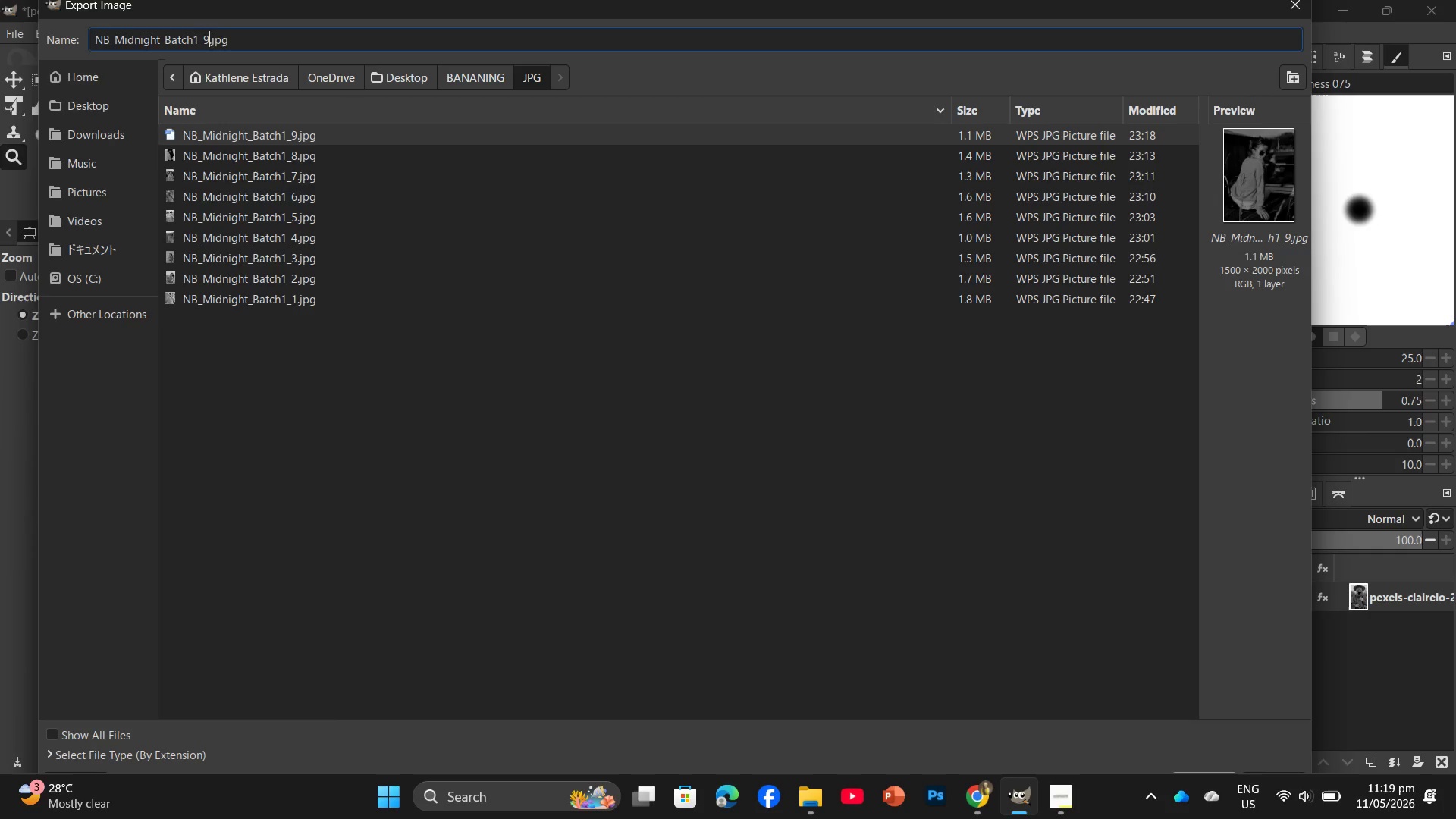 
key(Backspace)
 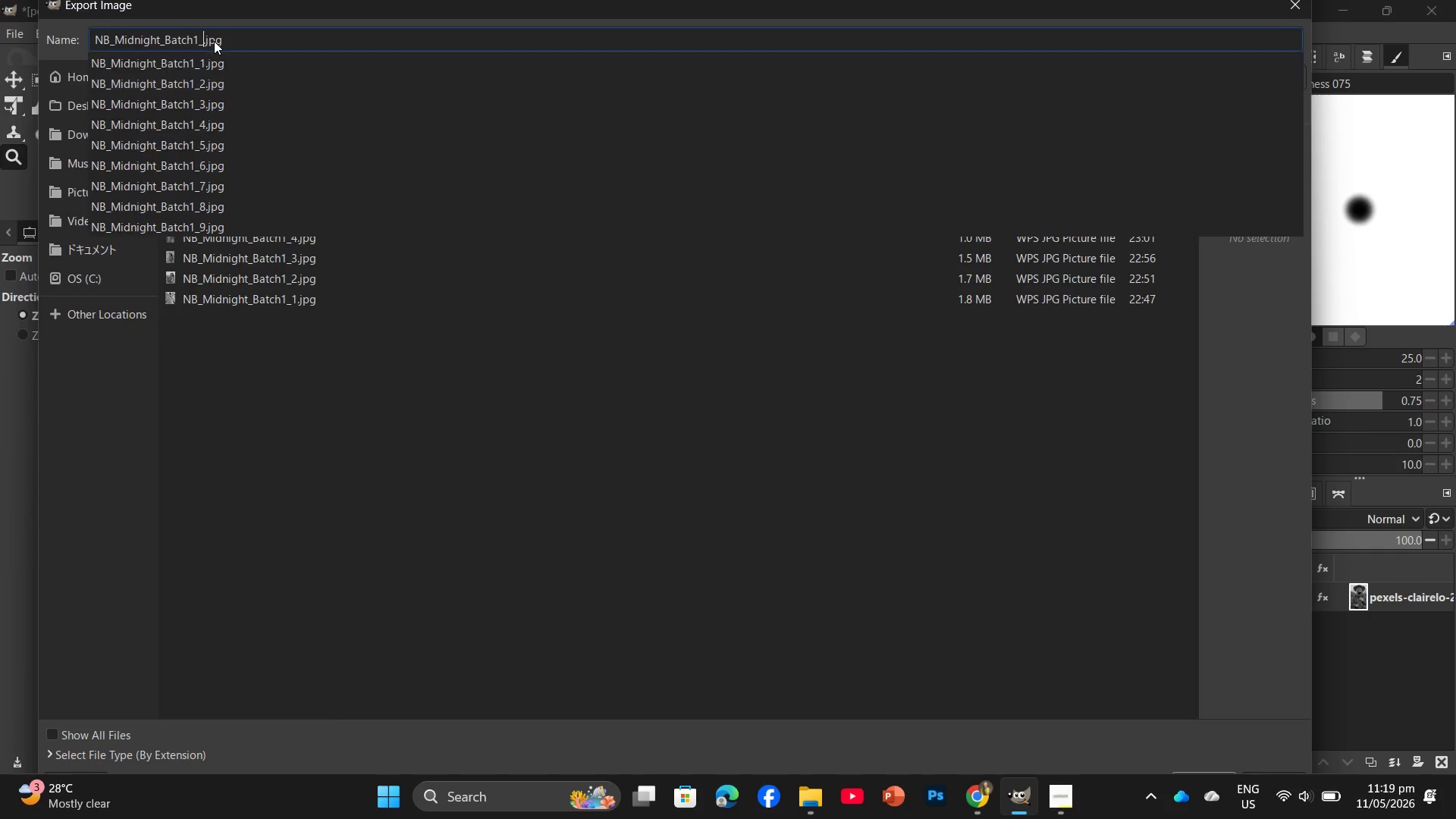 
key(Numpad1)
 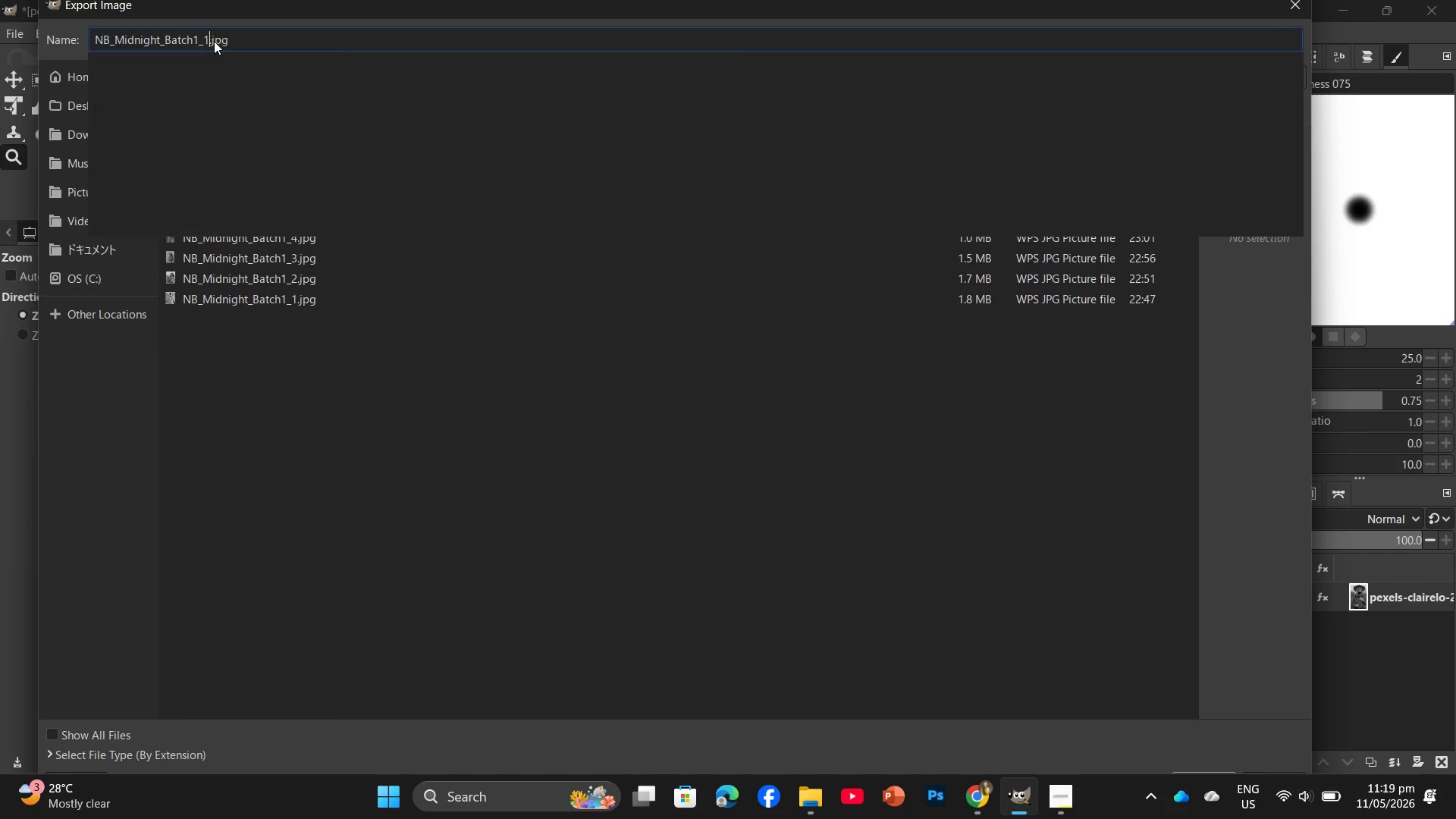 
key(Numpad0)
 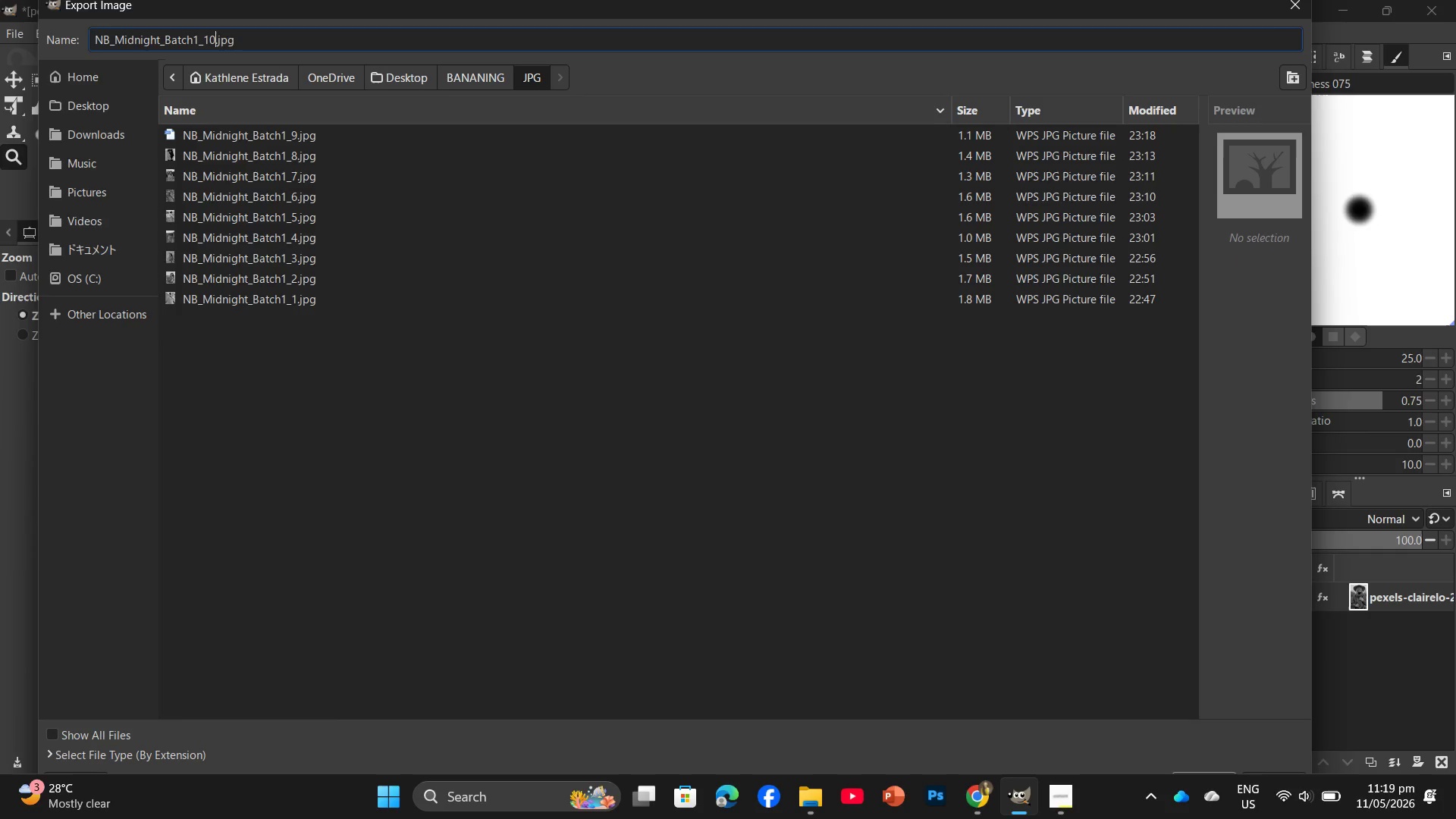 
key(Enter)
 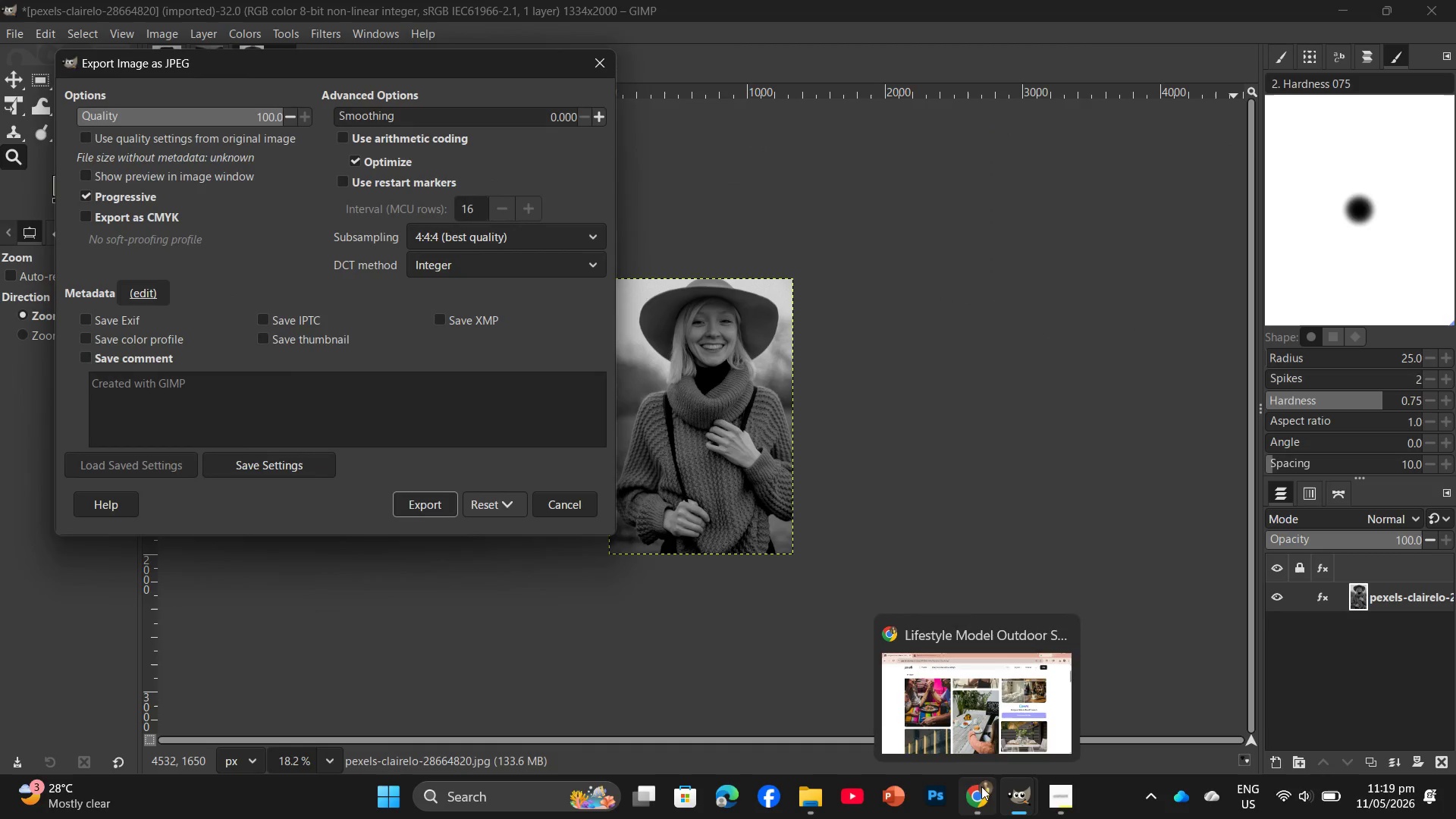 
left_click([400, 510])
 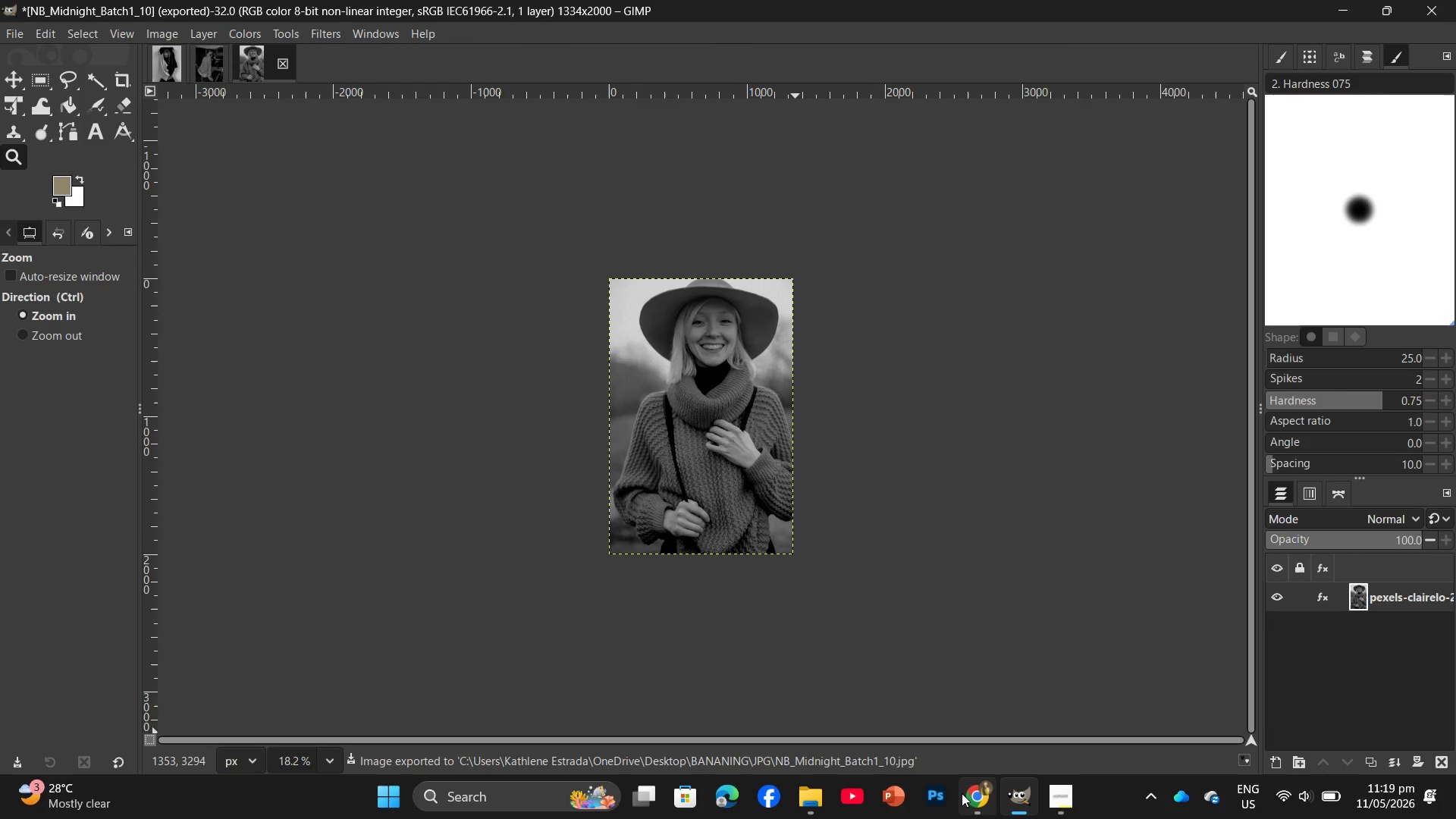 
left_click([952, 714])
 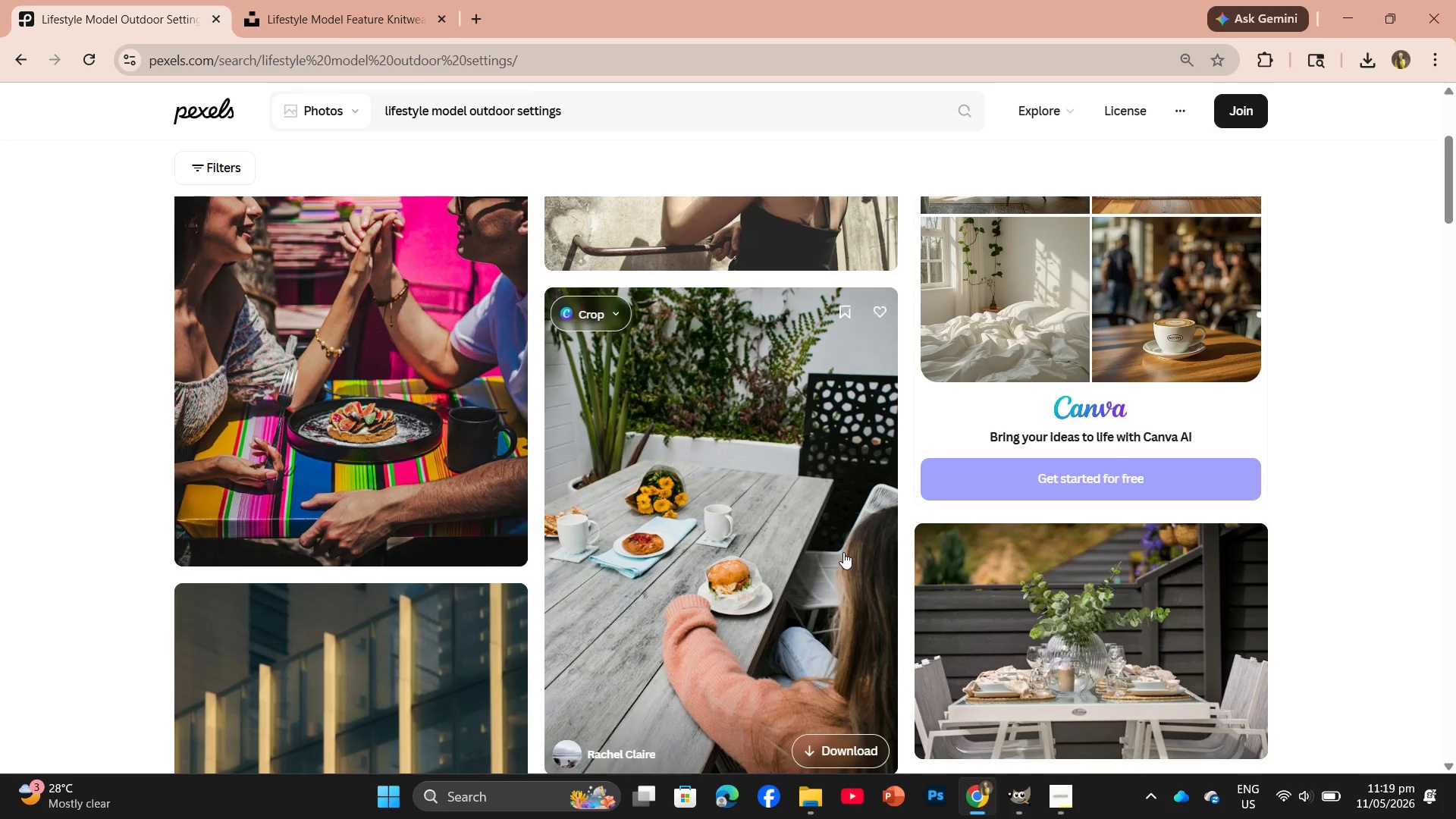 
scroll: coordinate [991, 587], scroll_direction: down, amount: 34.0
 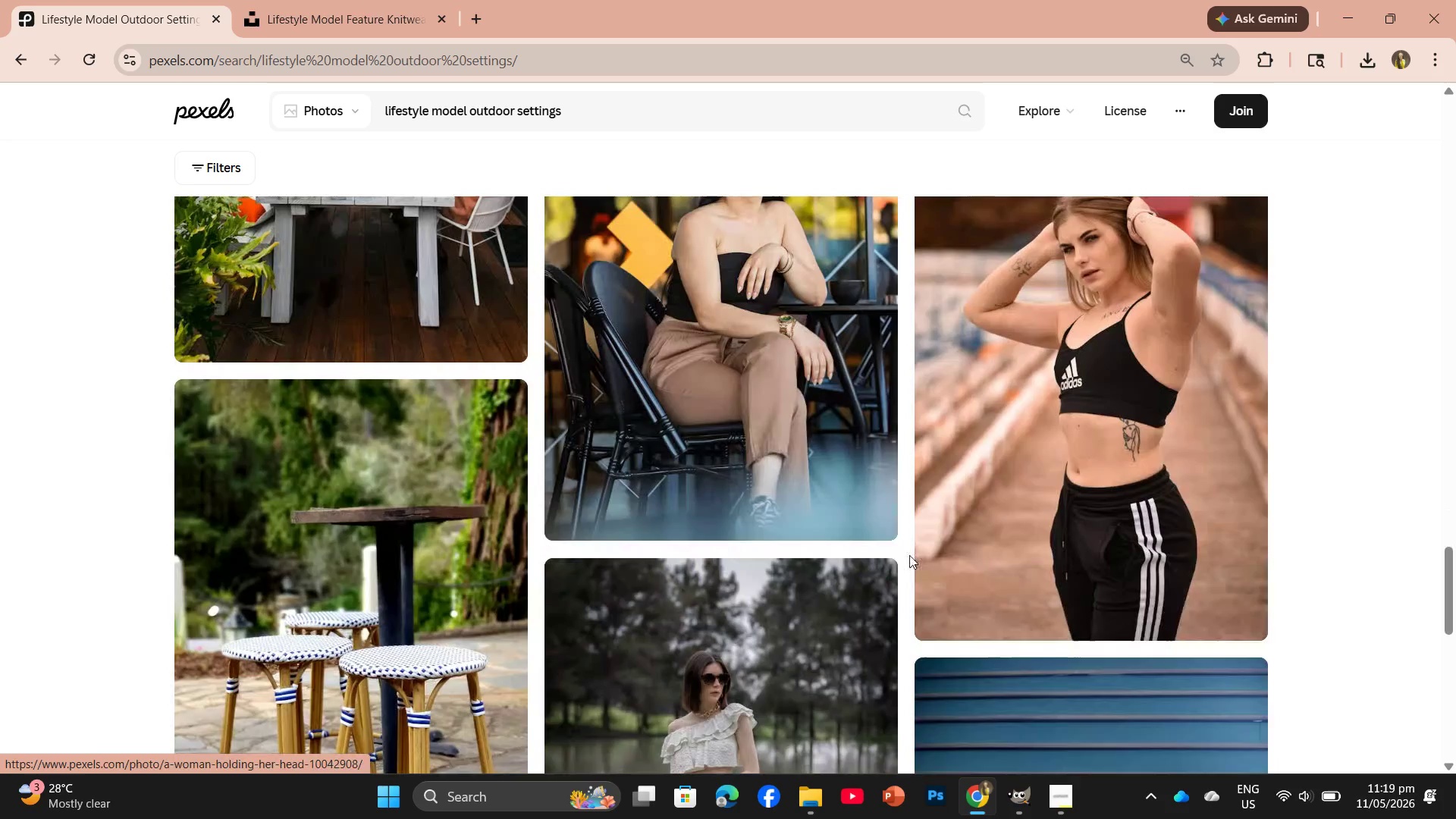 
scroll: coordinate [909, 456], scroll_direction: down, amount: 12.0
 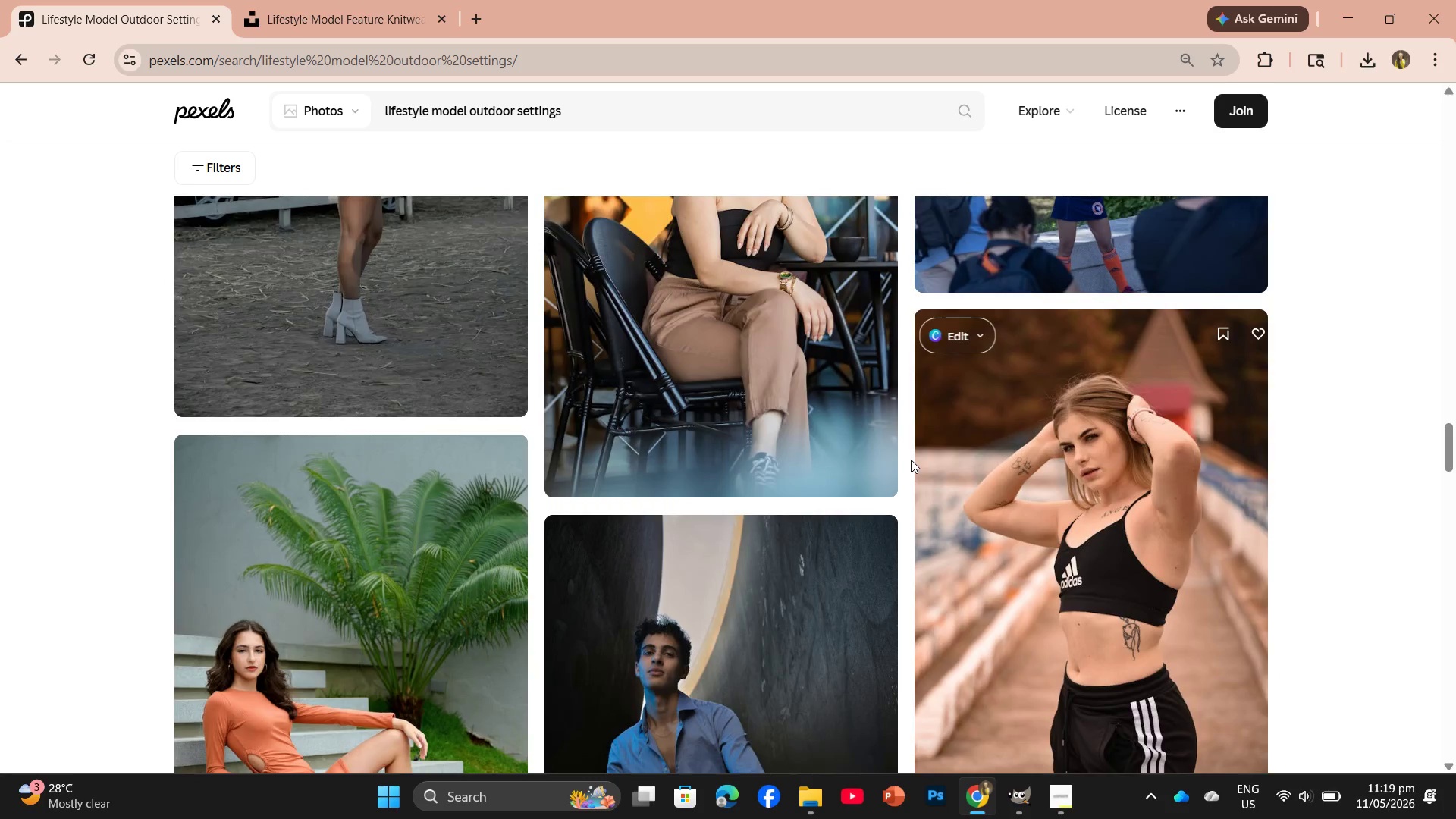 
scroll: coordinate [1168, 457], scroll_direction: down, amount: 12.0
 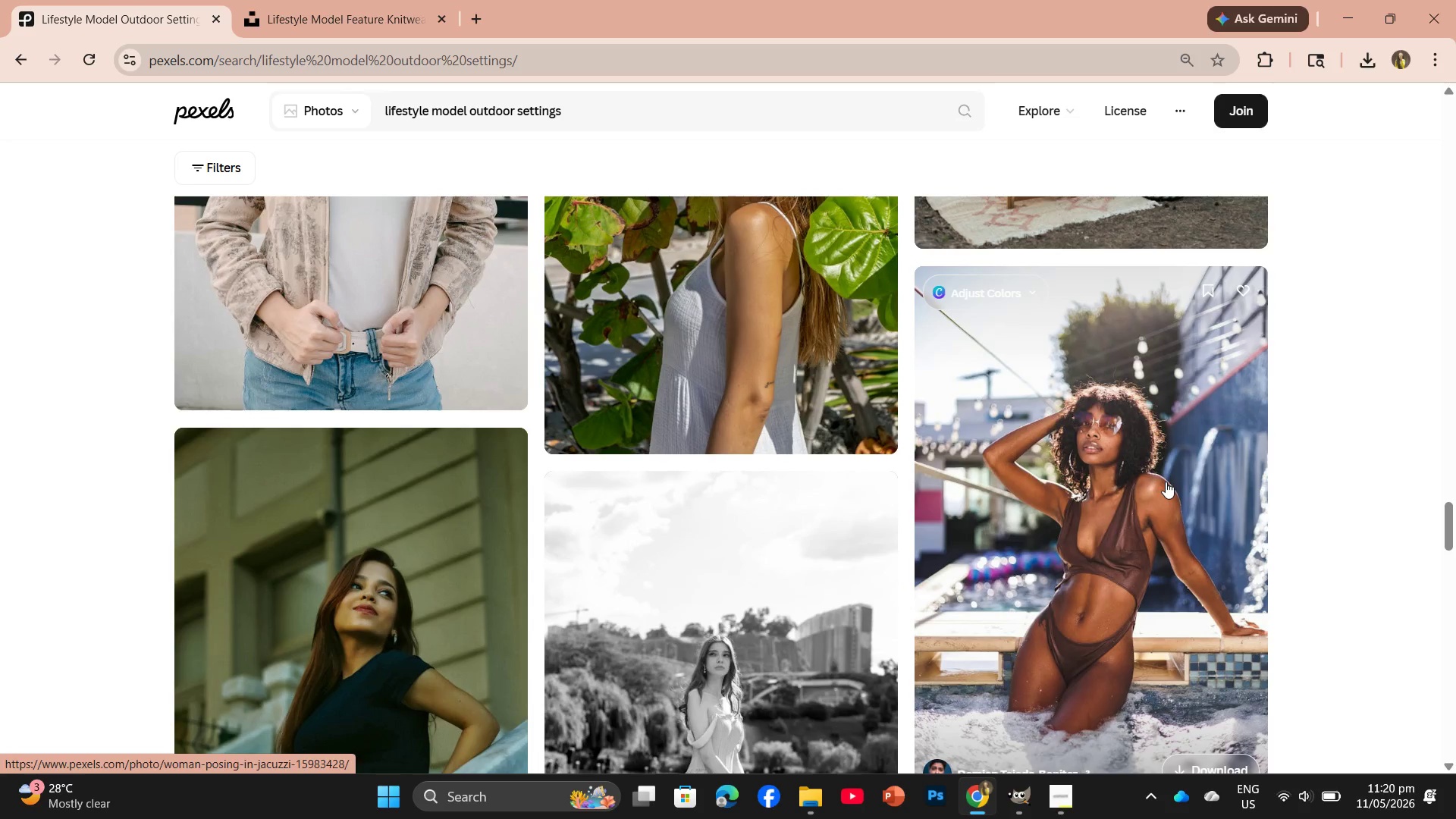 
scroll: coordinate [1209, 522], scroll_direction: down, amount: 2.0
 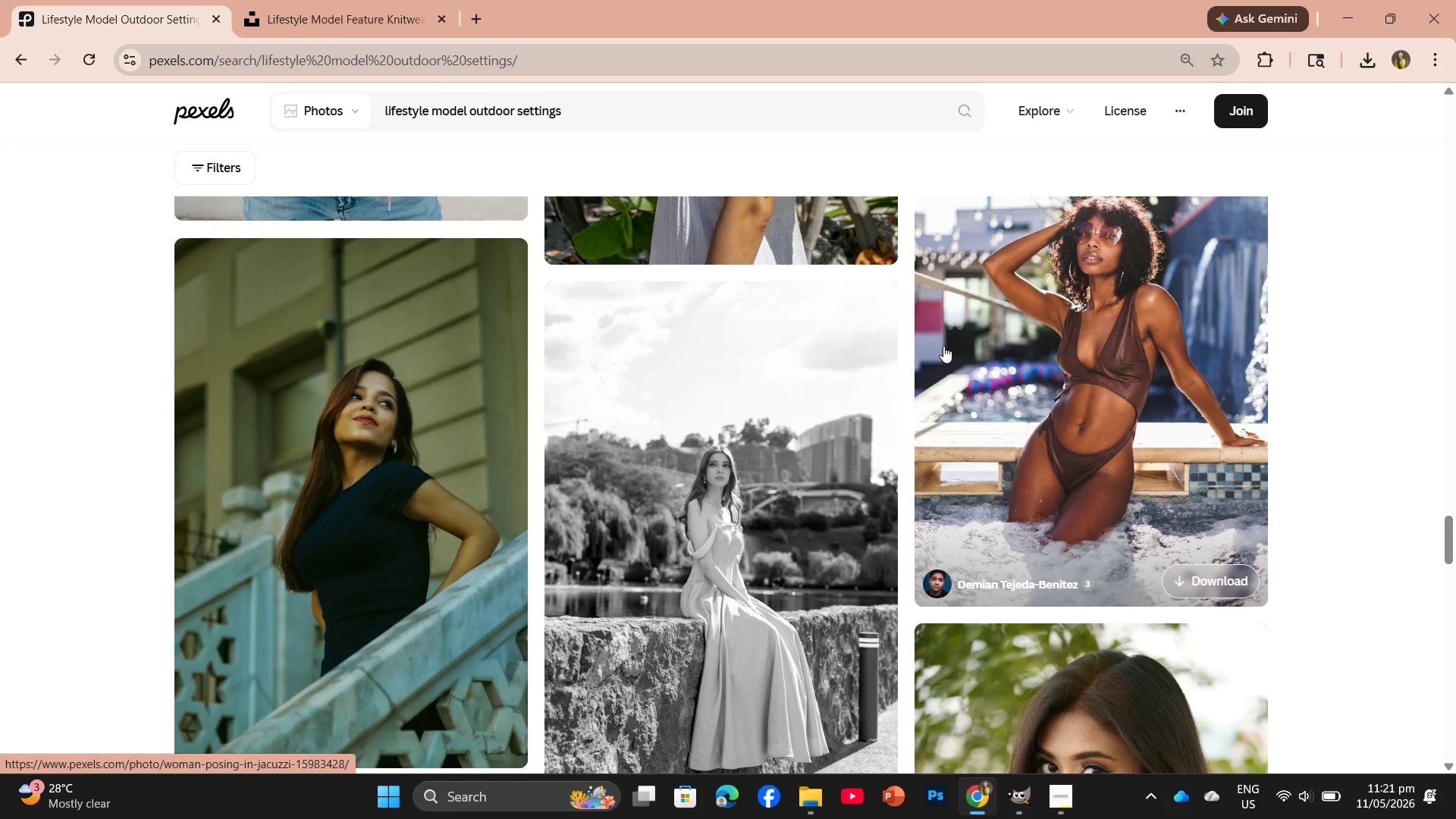 
wait(71.29)
 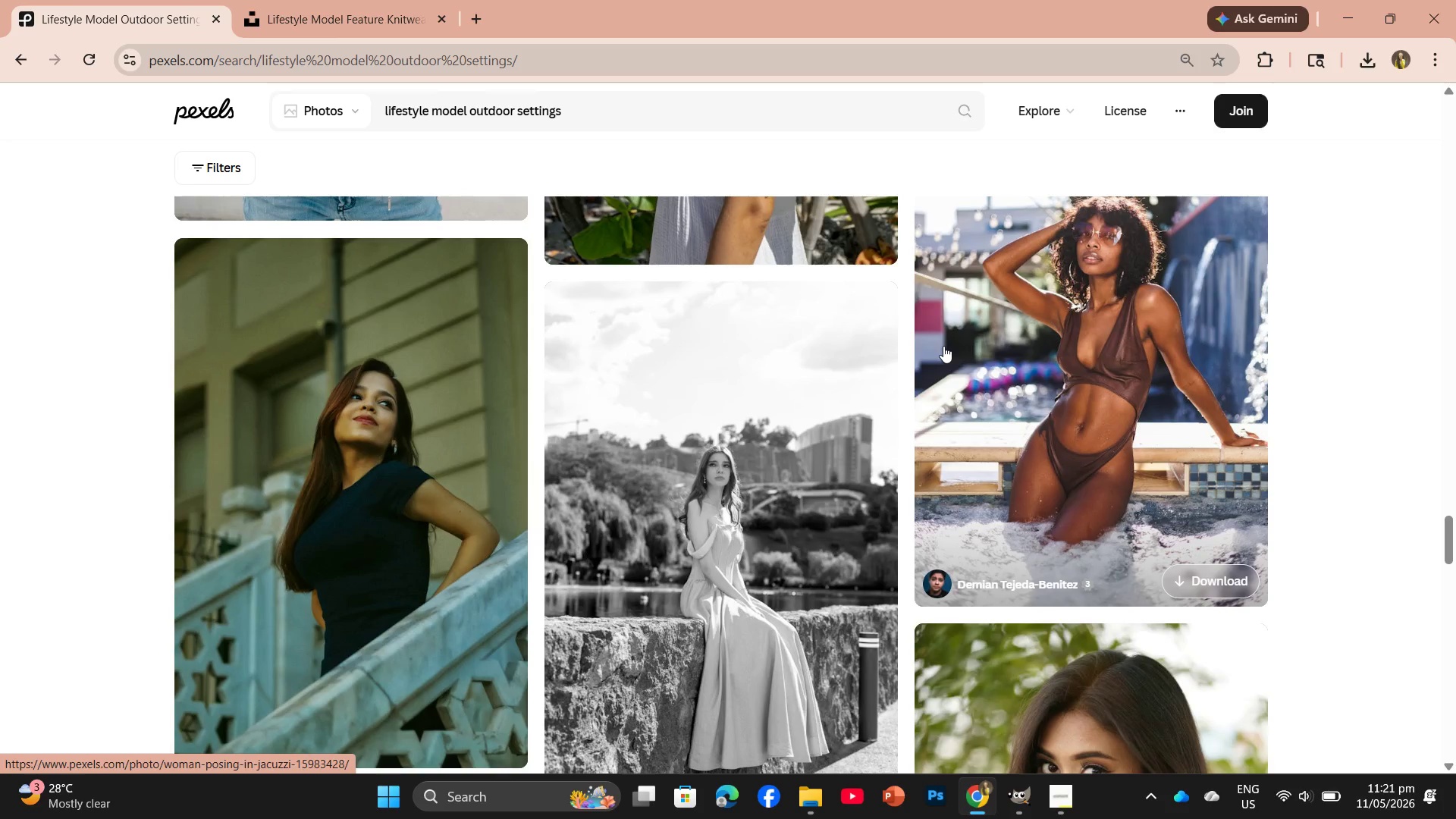 
scroll: coordinate [1021, 615], scroll_direction: down, amount: 22.0
 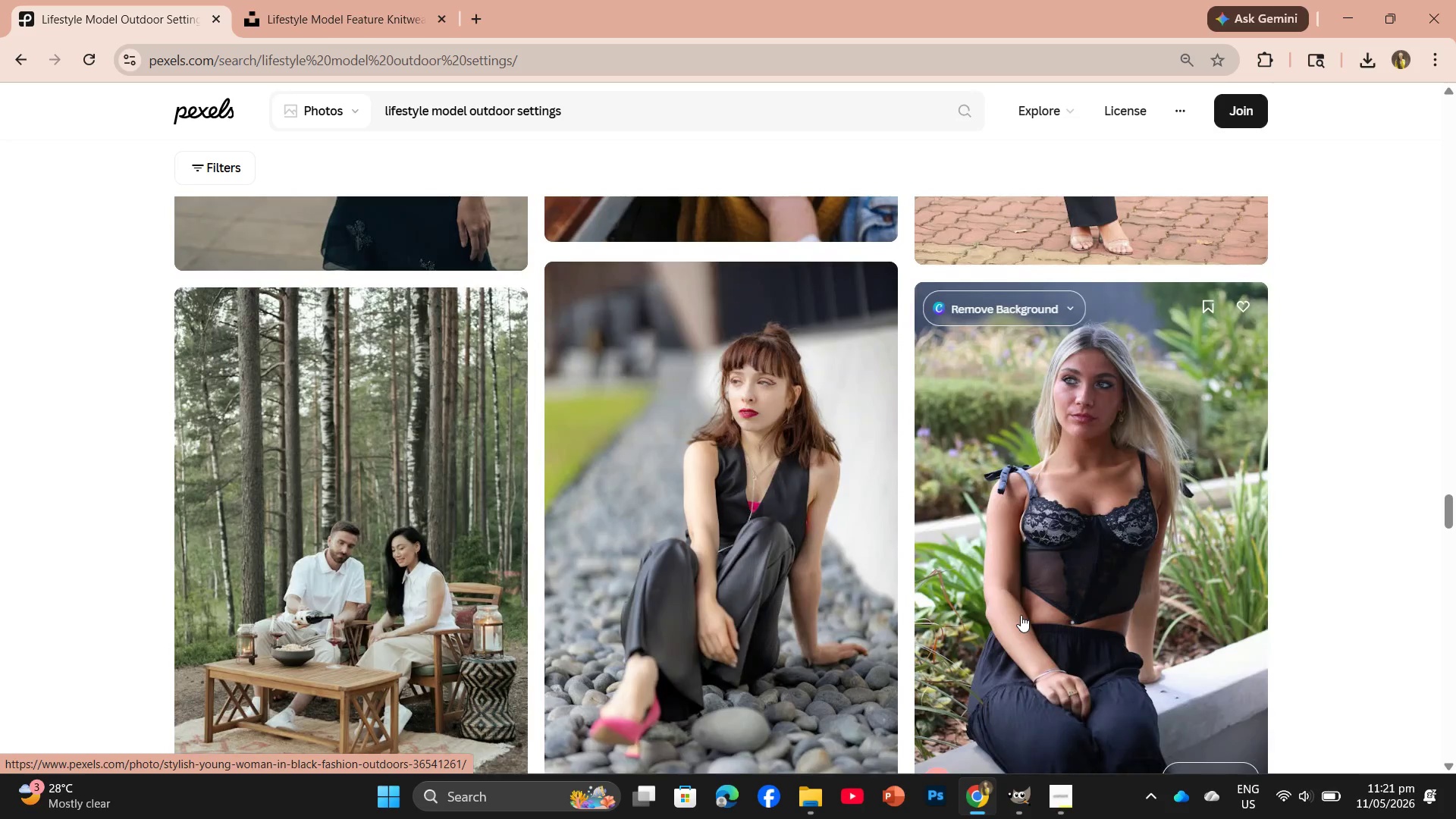 
scroll: coordinate [1021, 614], scroll_direction: down, amount: 2.0
 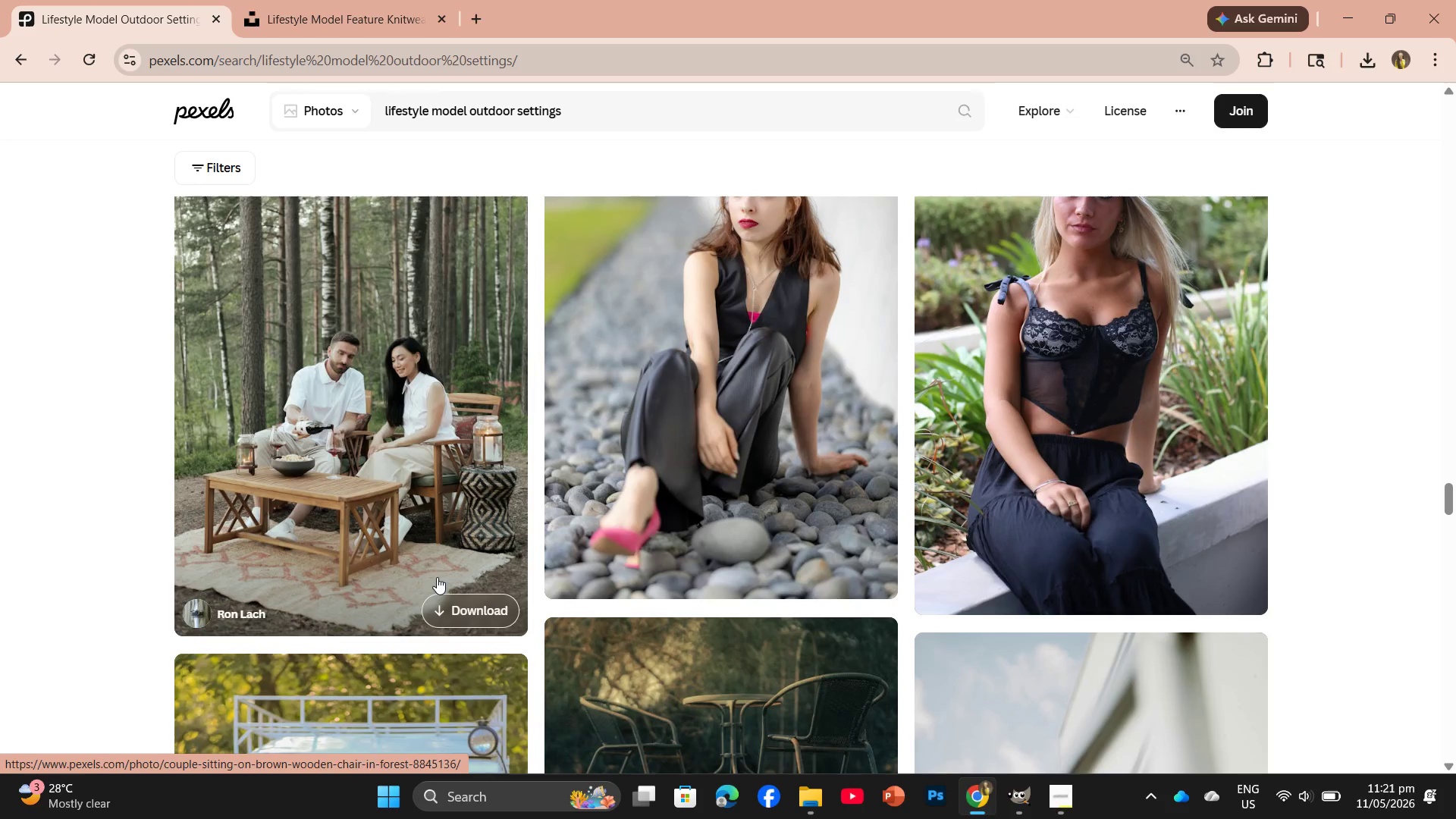 
left_click([457, 598])
 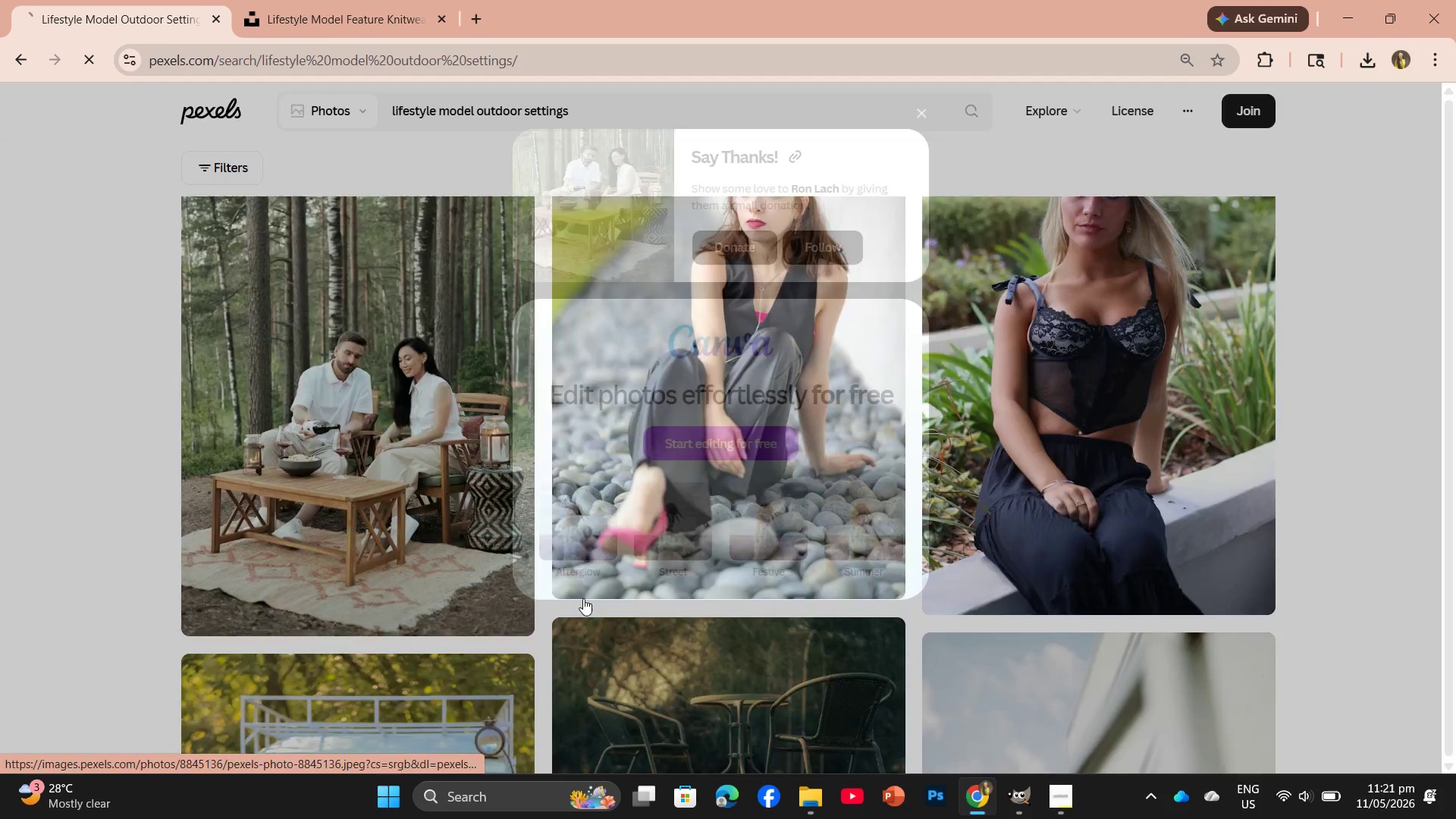 
scroll: coordinate [691, 564], scroll_direction: down, amount: 6.0
 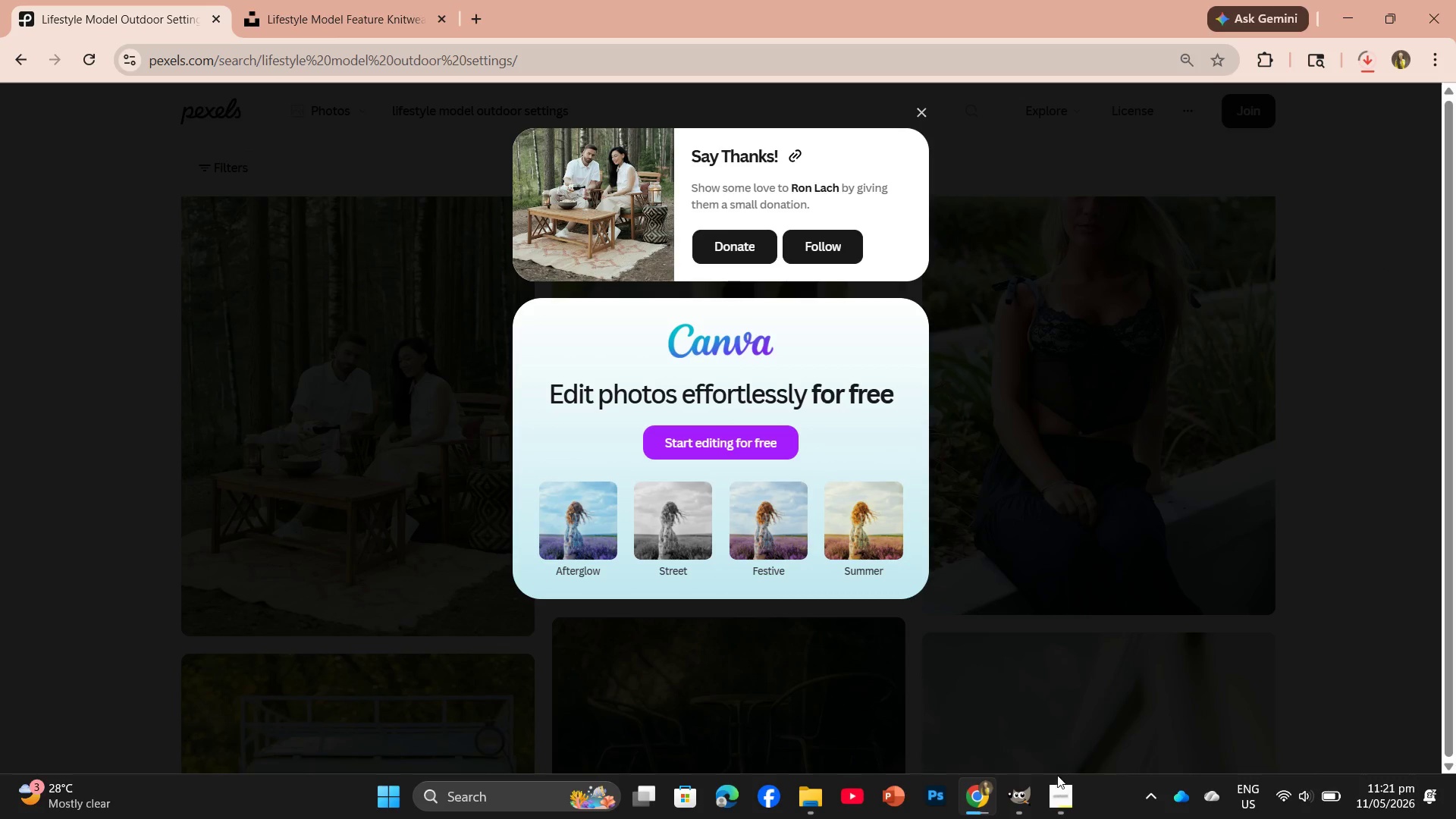 
left_click([1028, 789])
 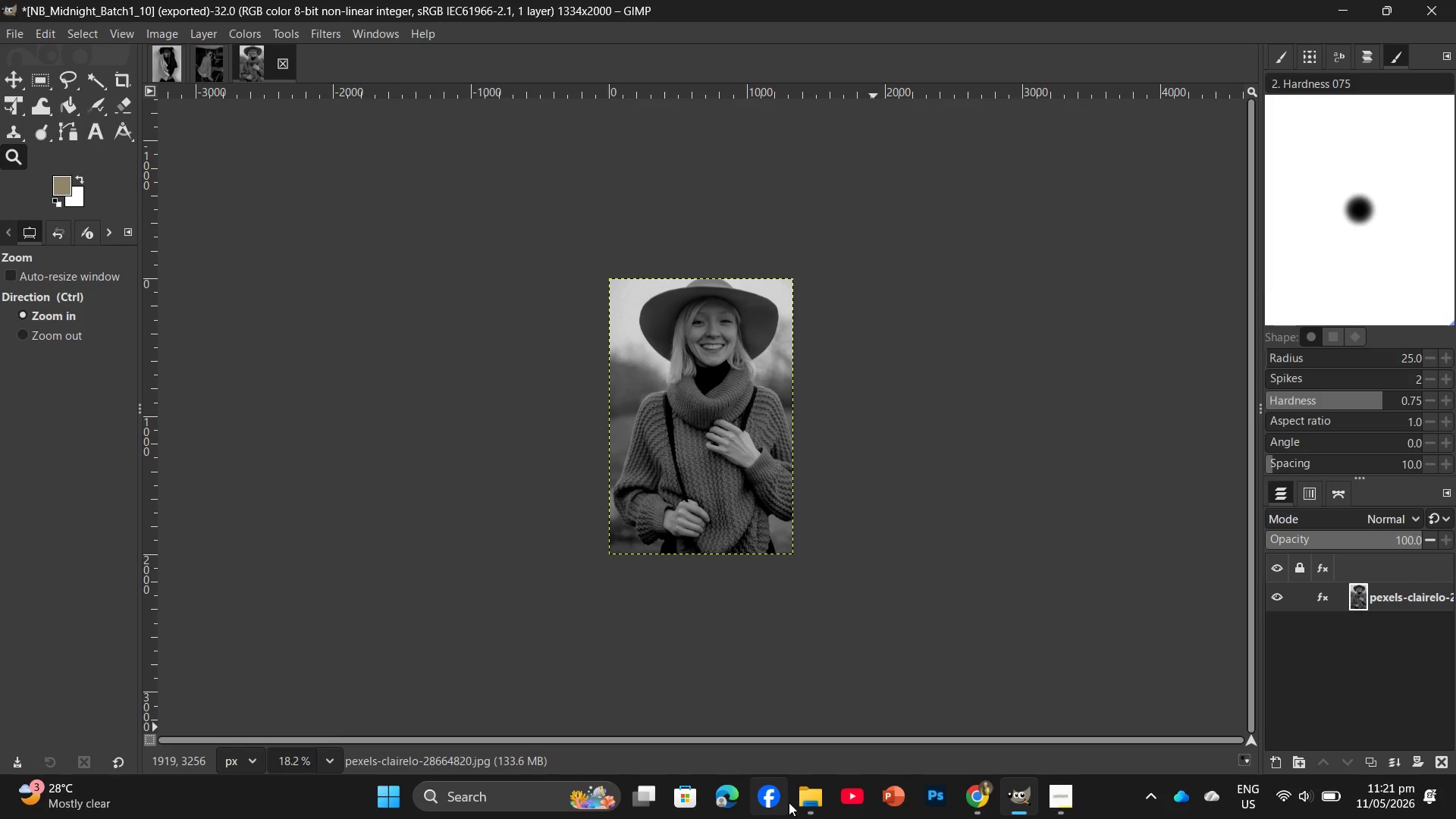 
left_click([799, 751])
 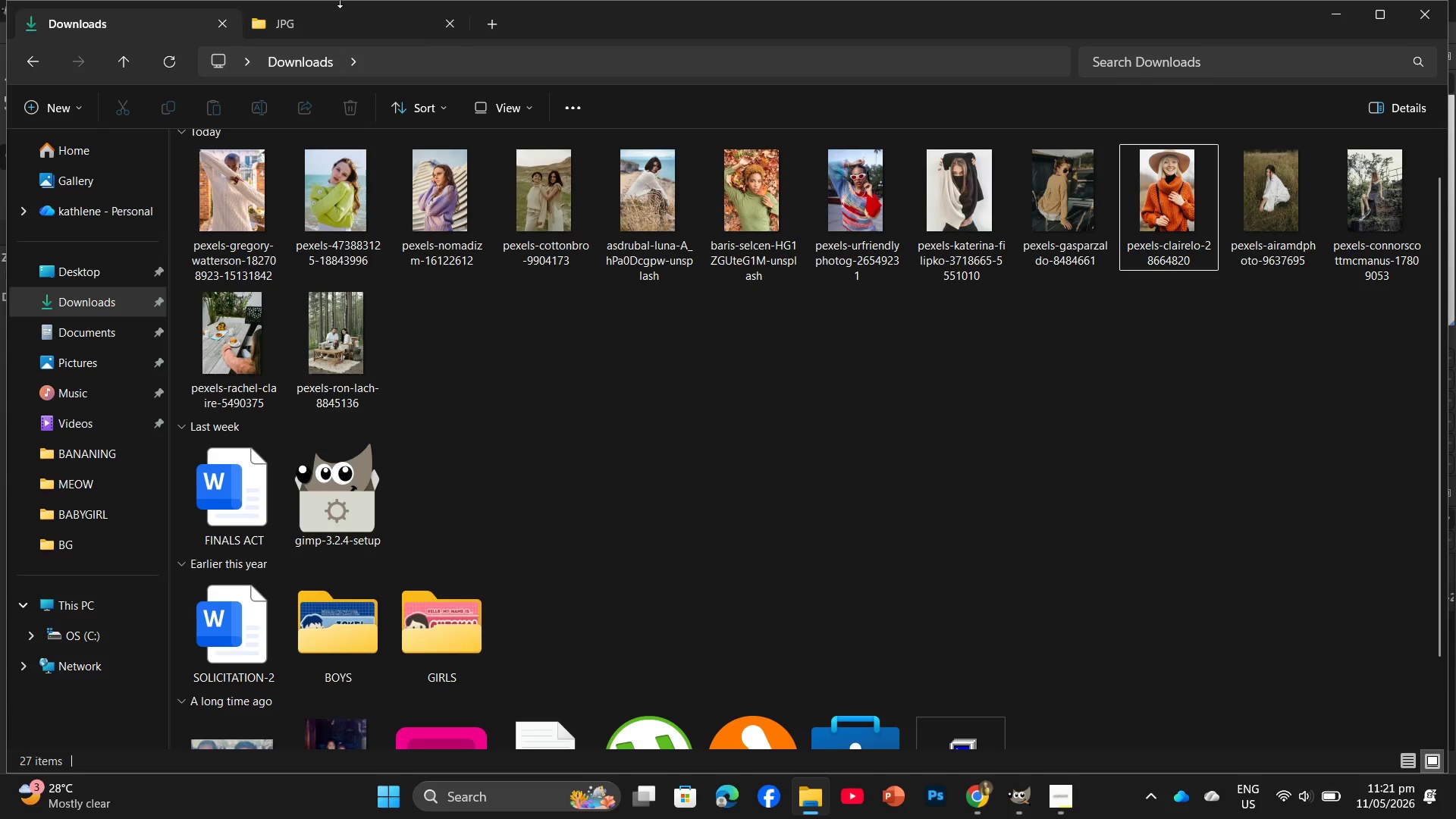 
double_click([334, 17])
 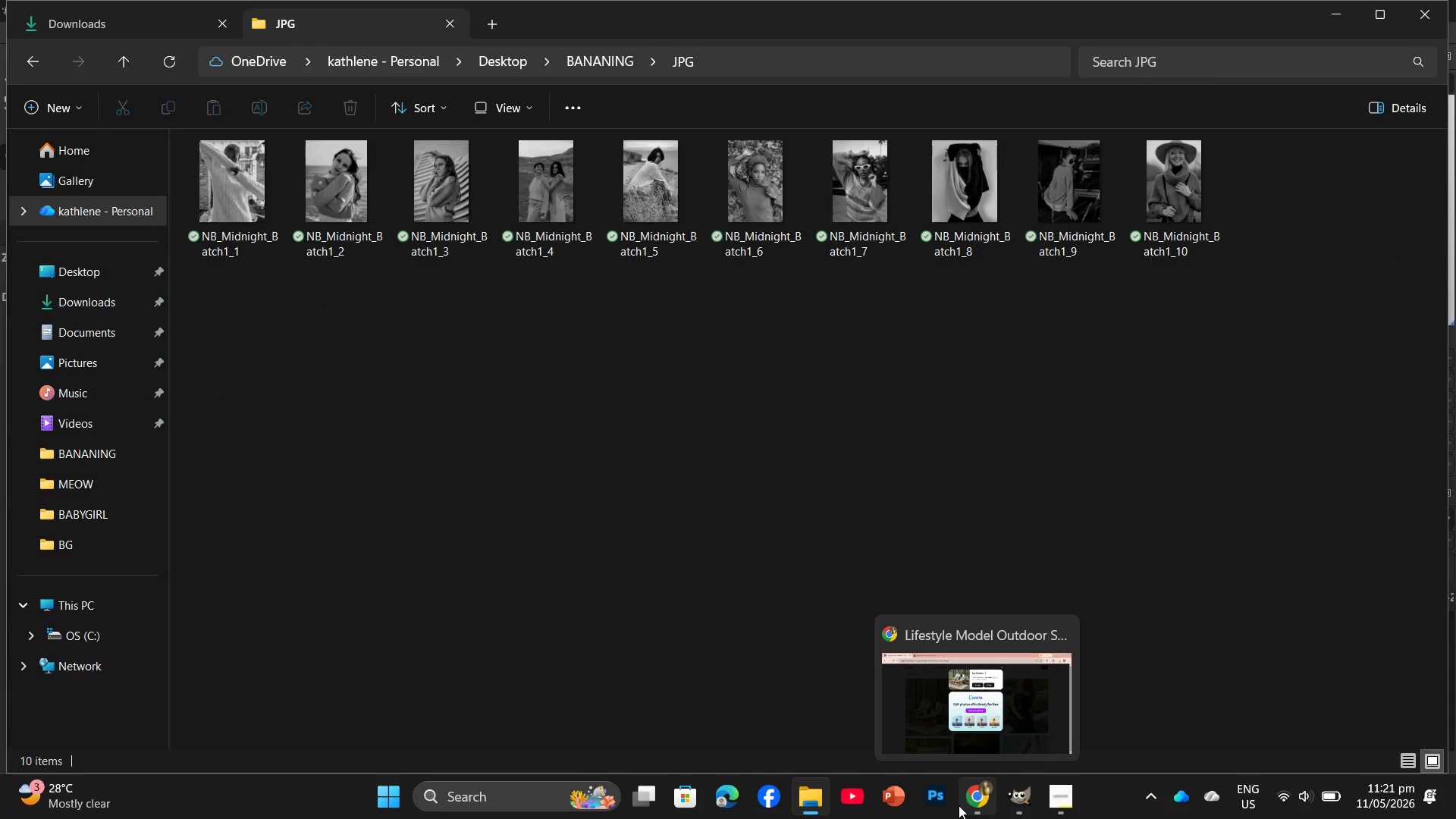 
wait(5.75)
 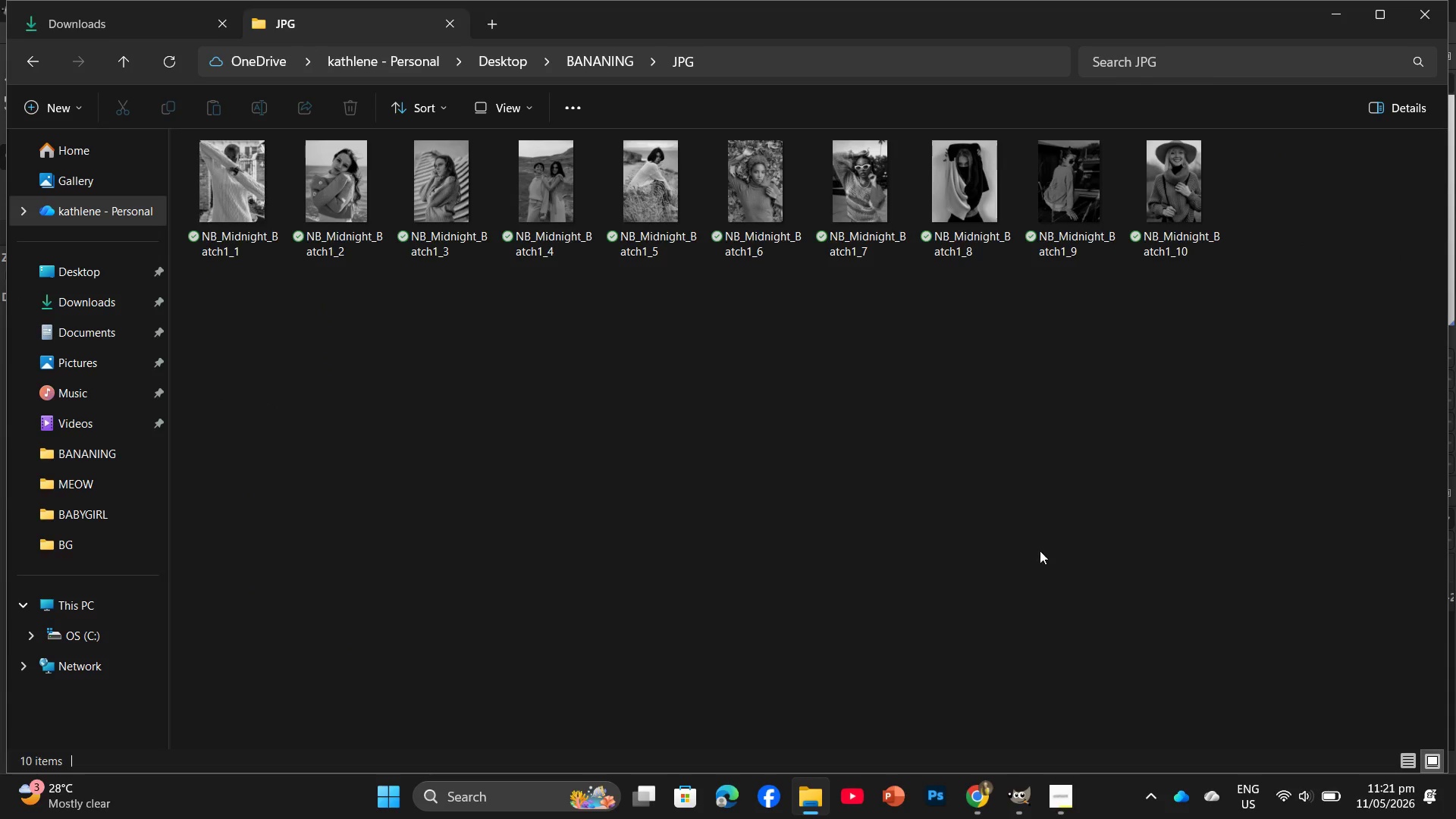 
left_click([817, 694])
 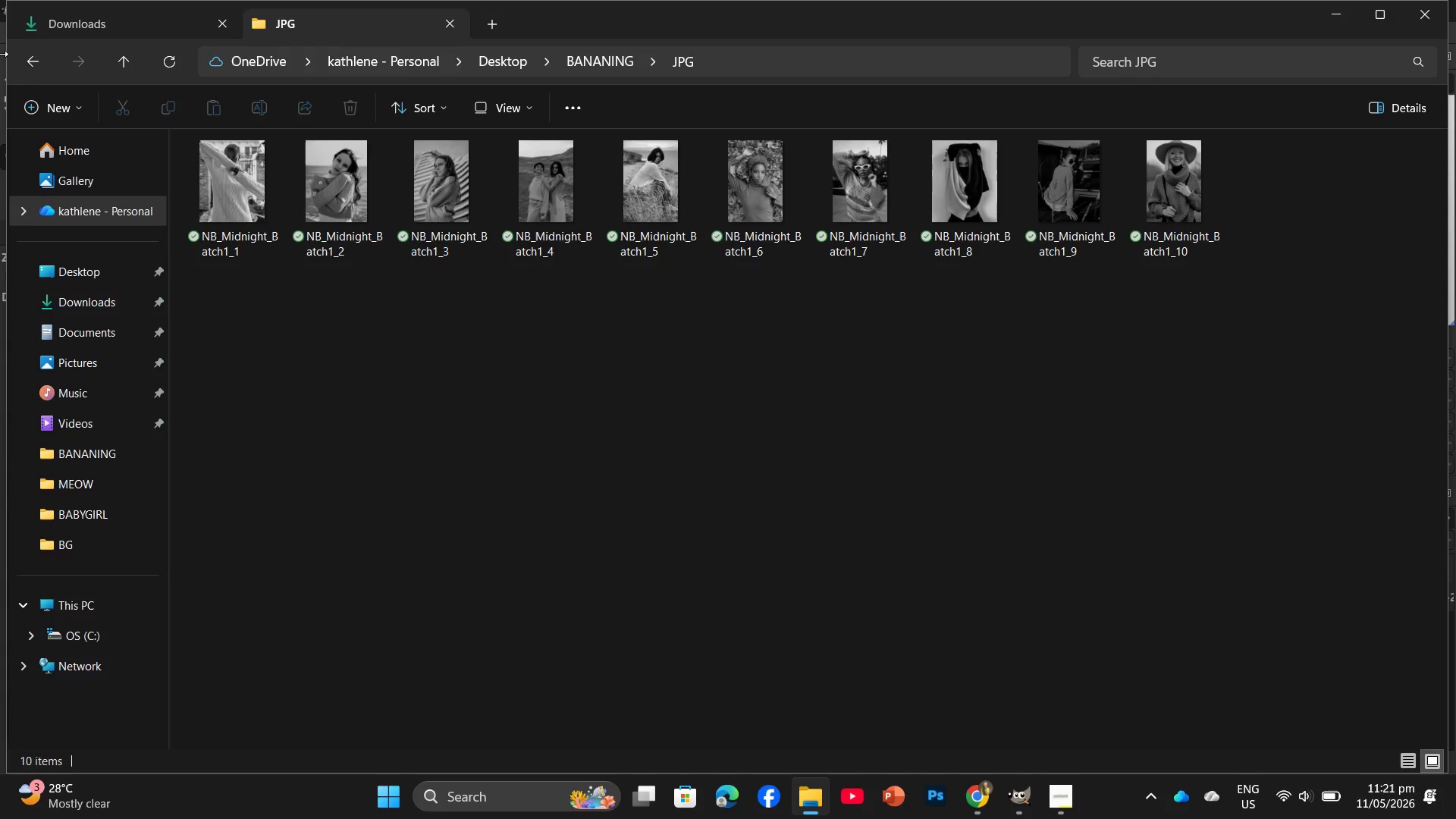 
left_click([101, 19])
 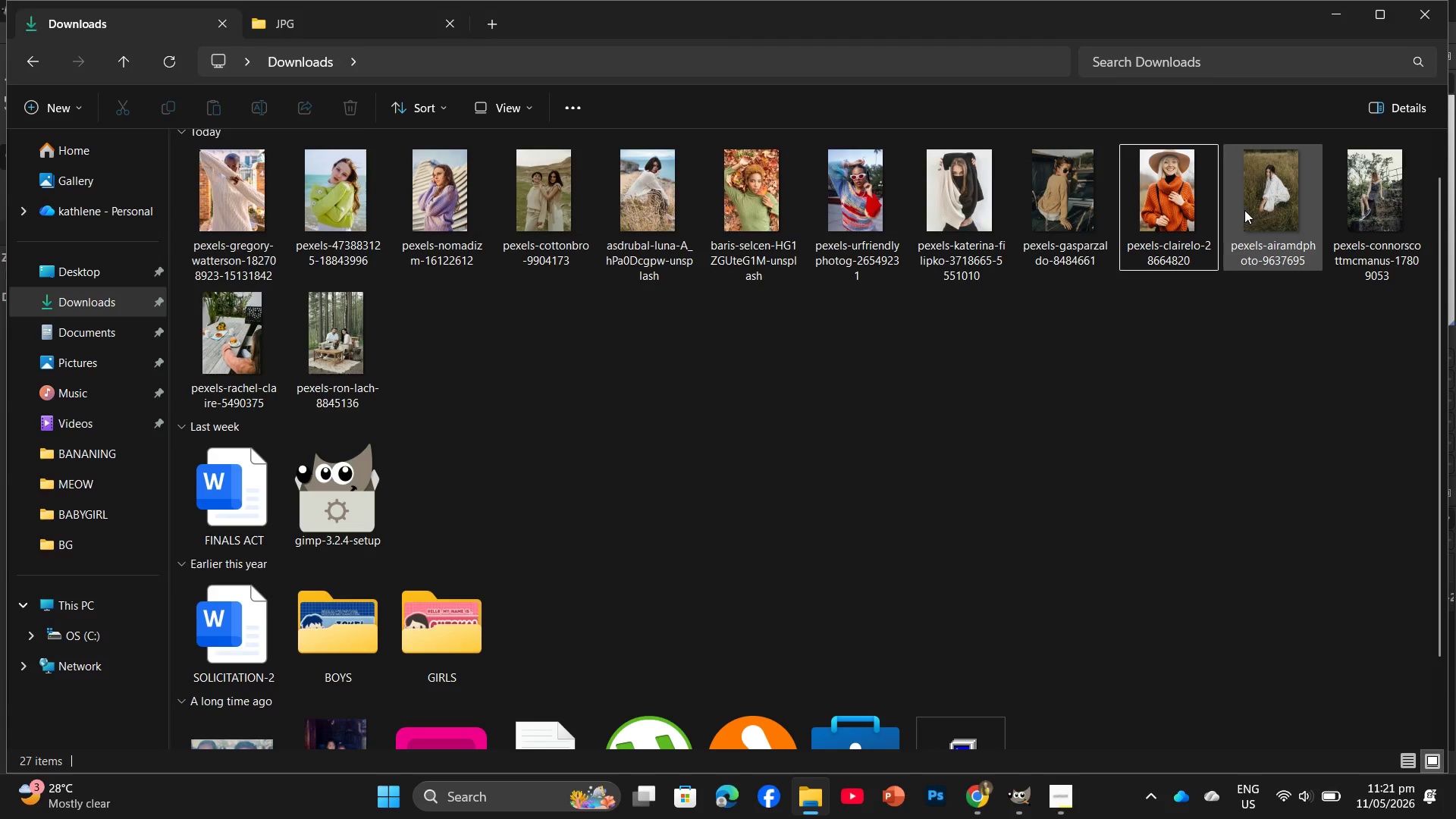 
left_click_drag(start_coordinate=[1279, 205], to_coordinate=[339, 53])
 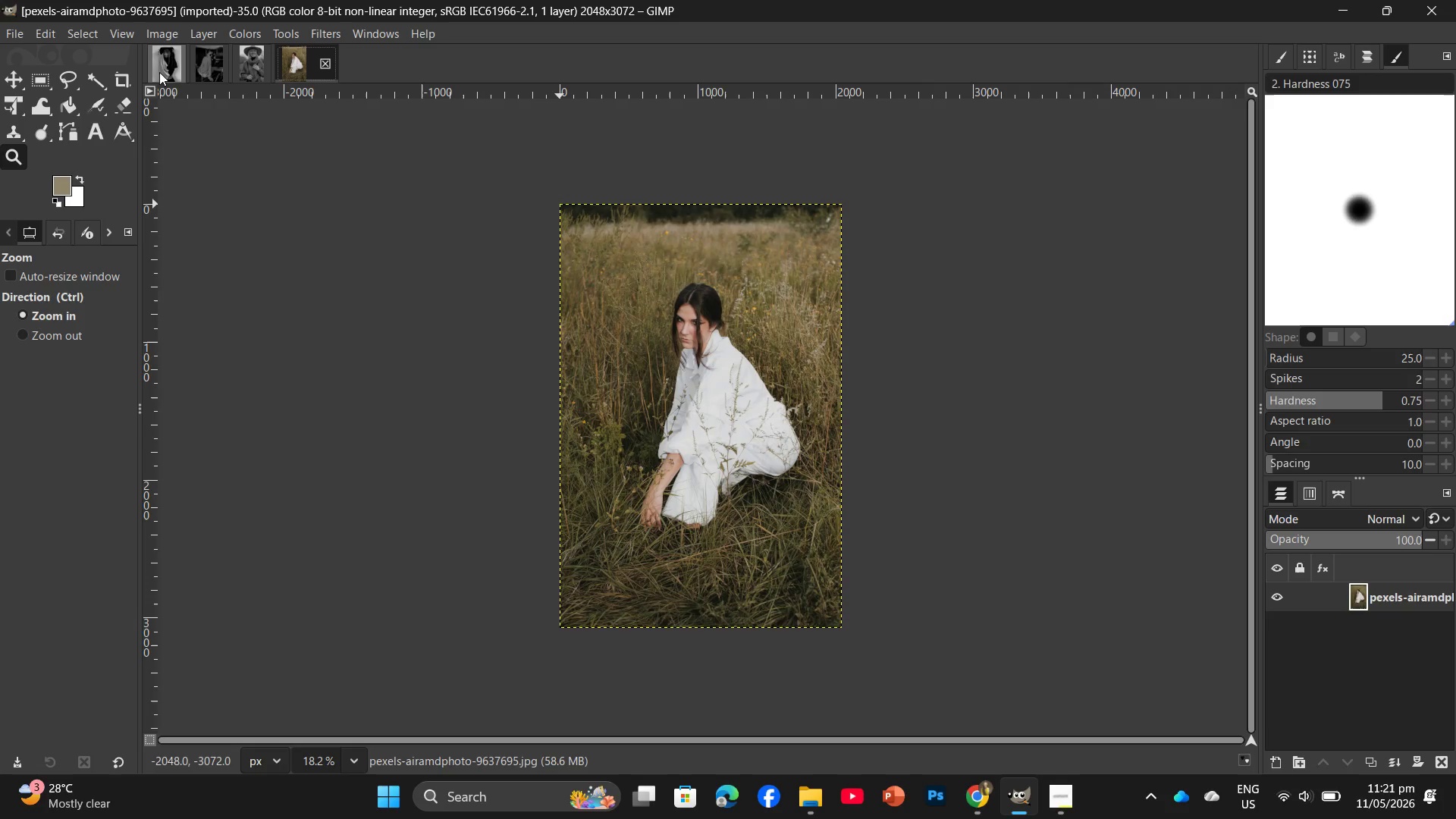 
left_click([166, 67])
 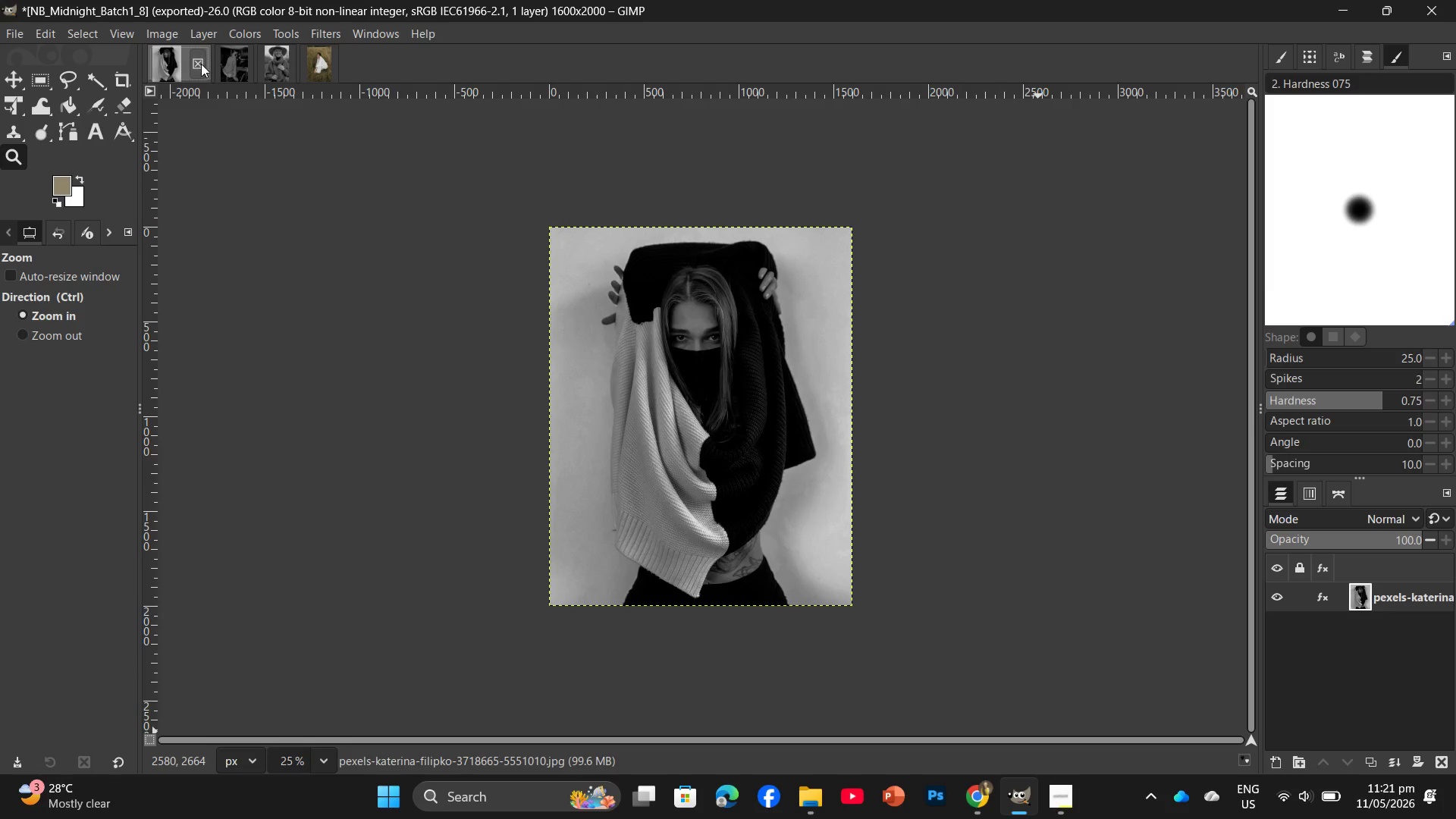 
left_click([201, 64])
 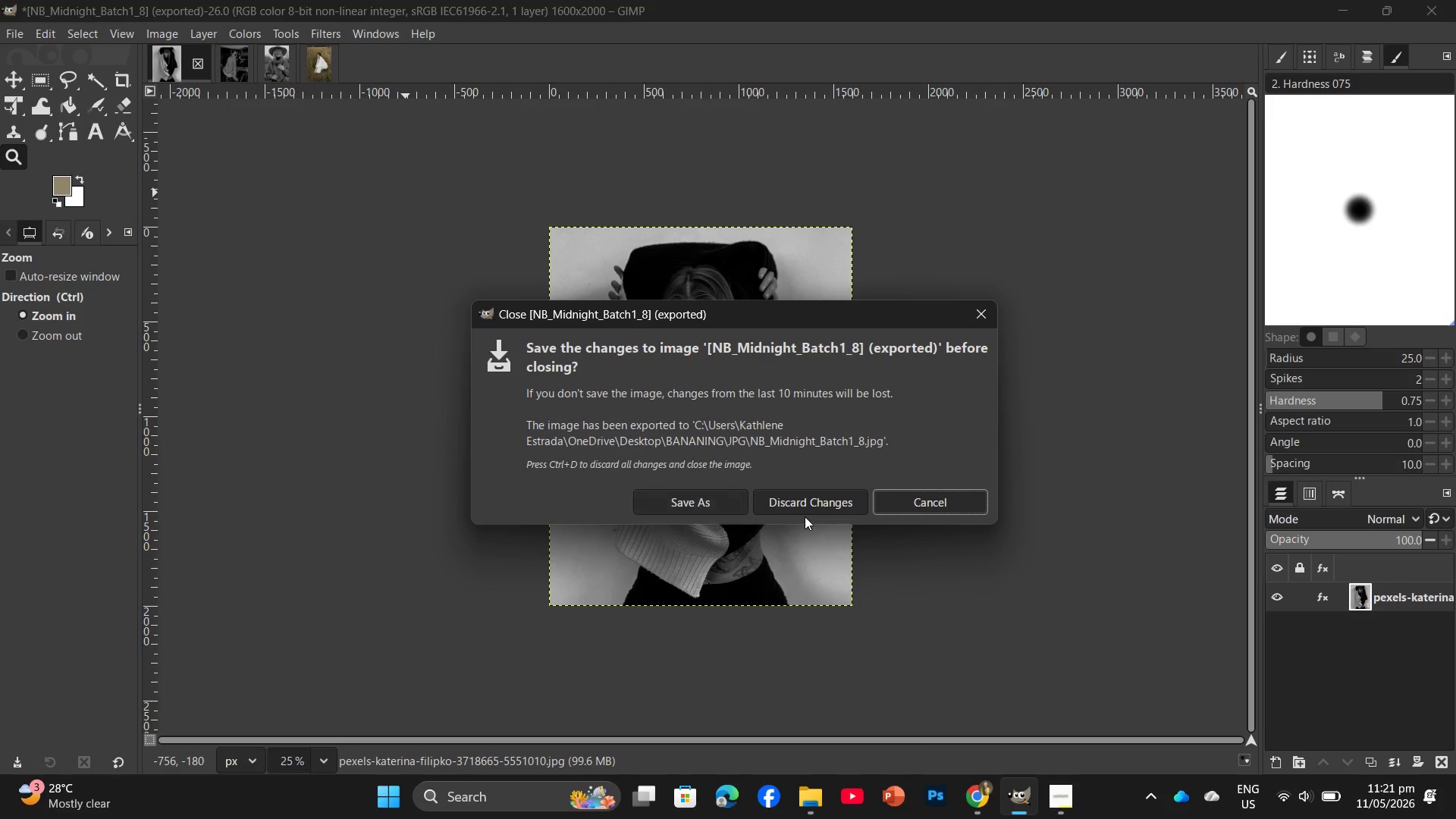 
double_click([805, 510])
 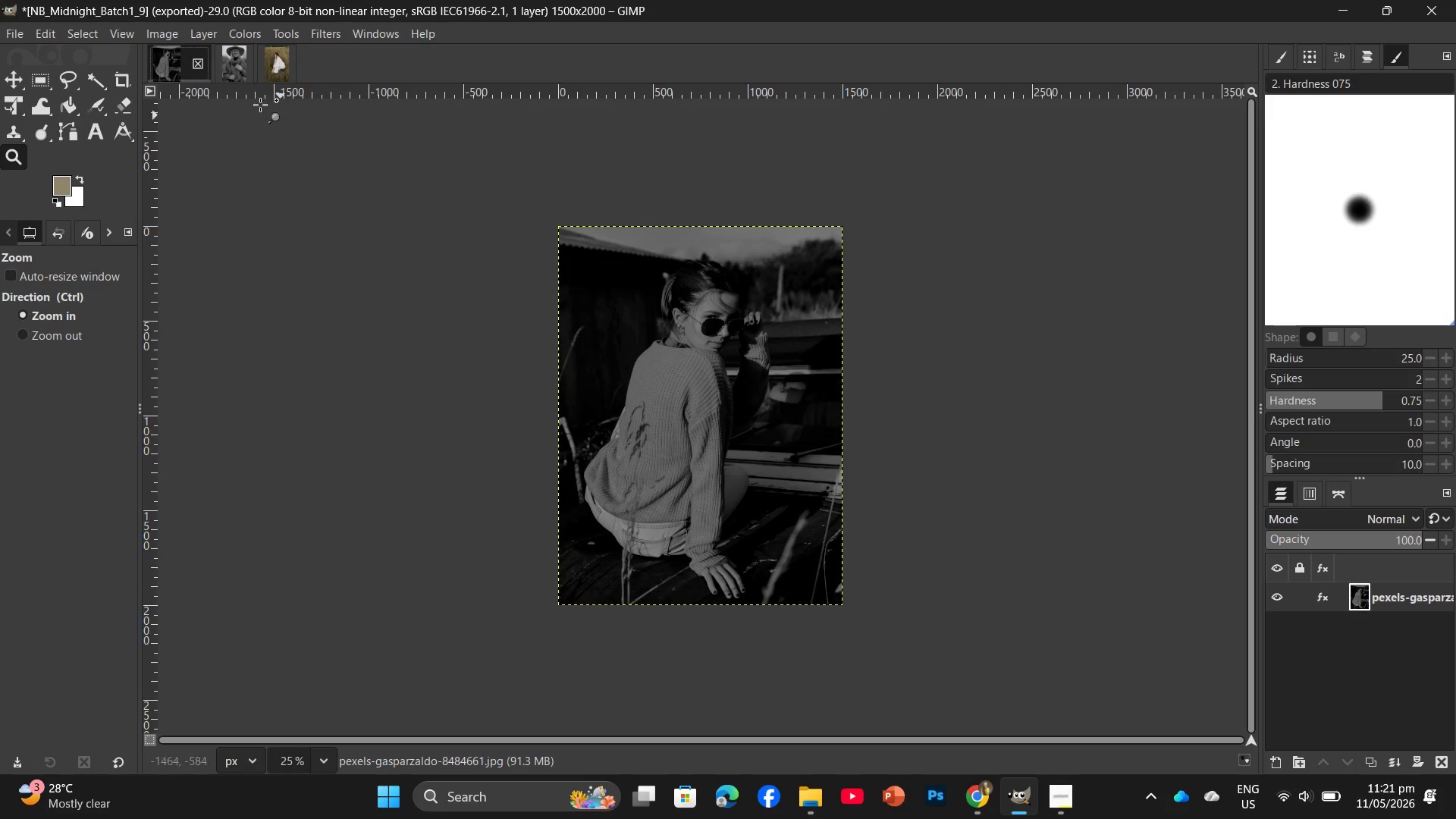 
left_click([201, 70])
 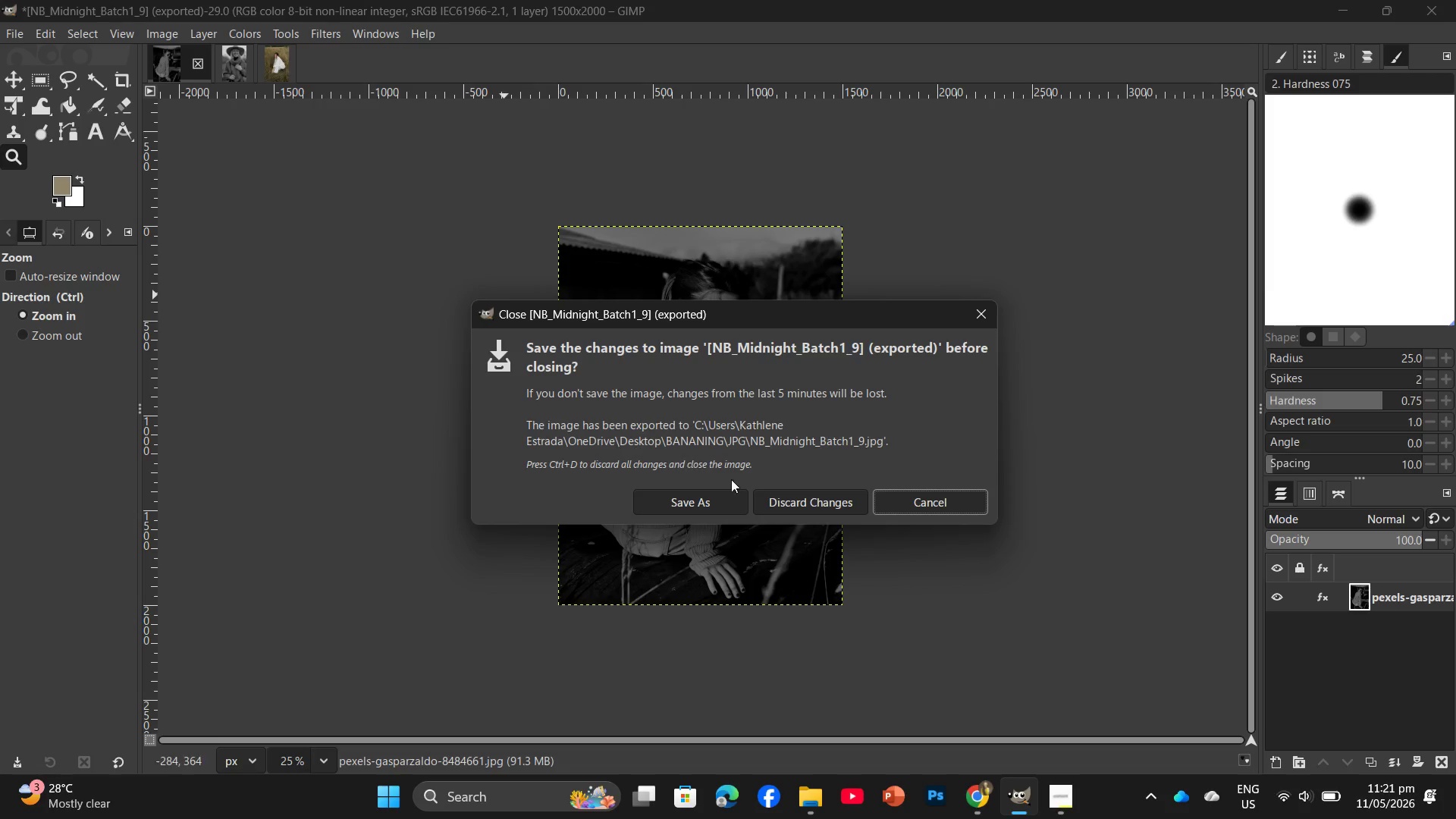 
left_click([782, 502])
 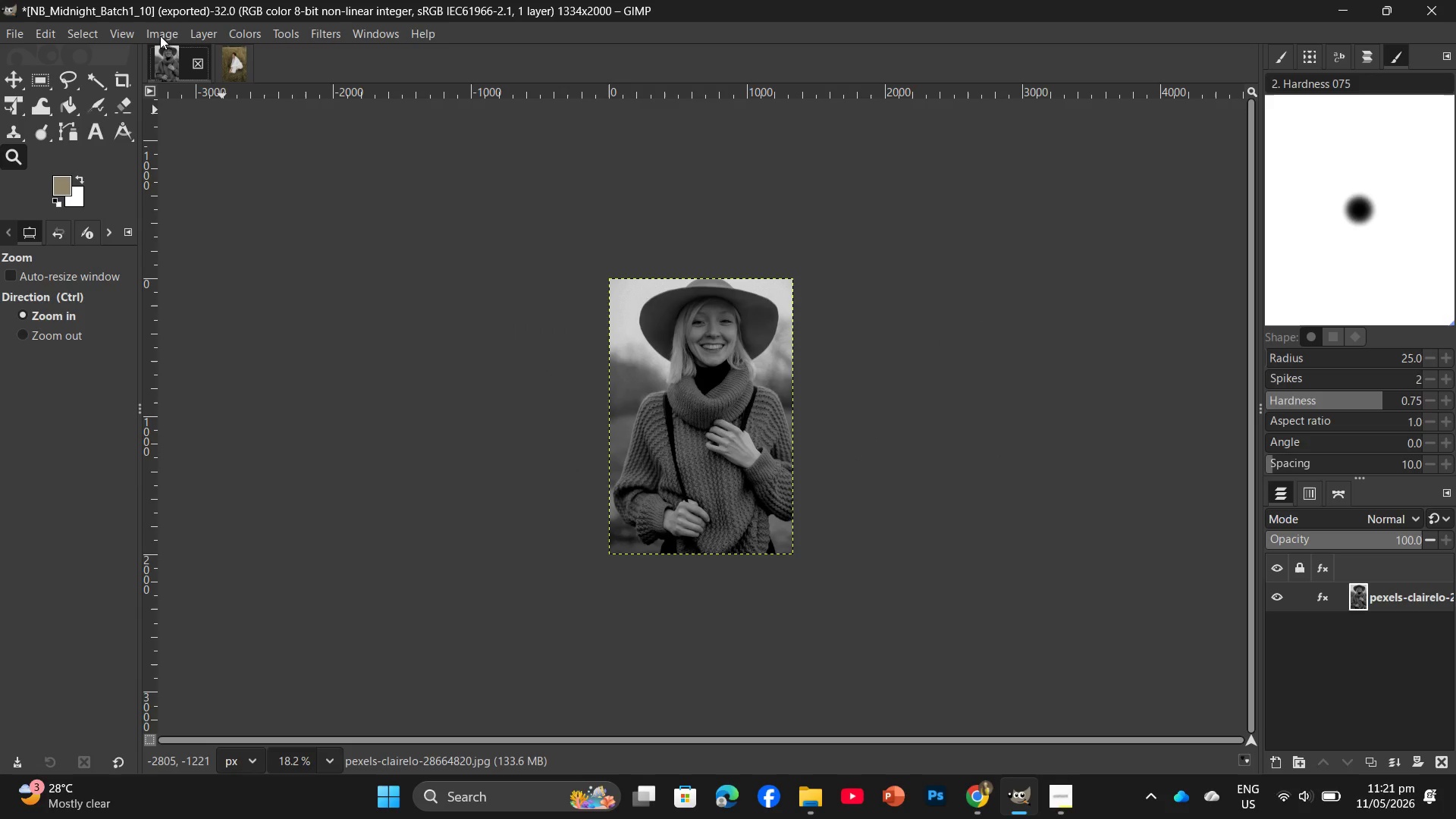 
left_click([196, 68])
 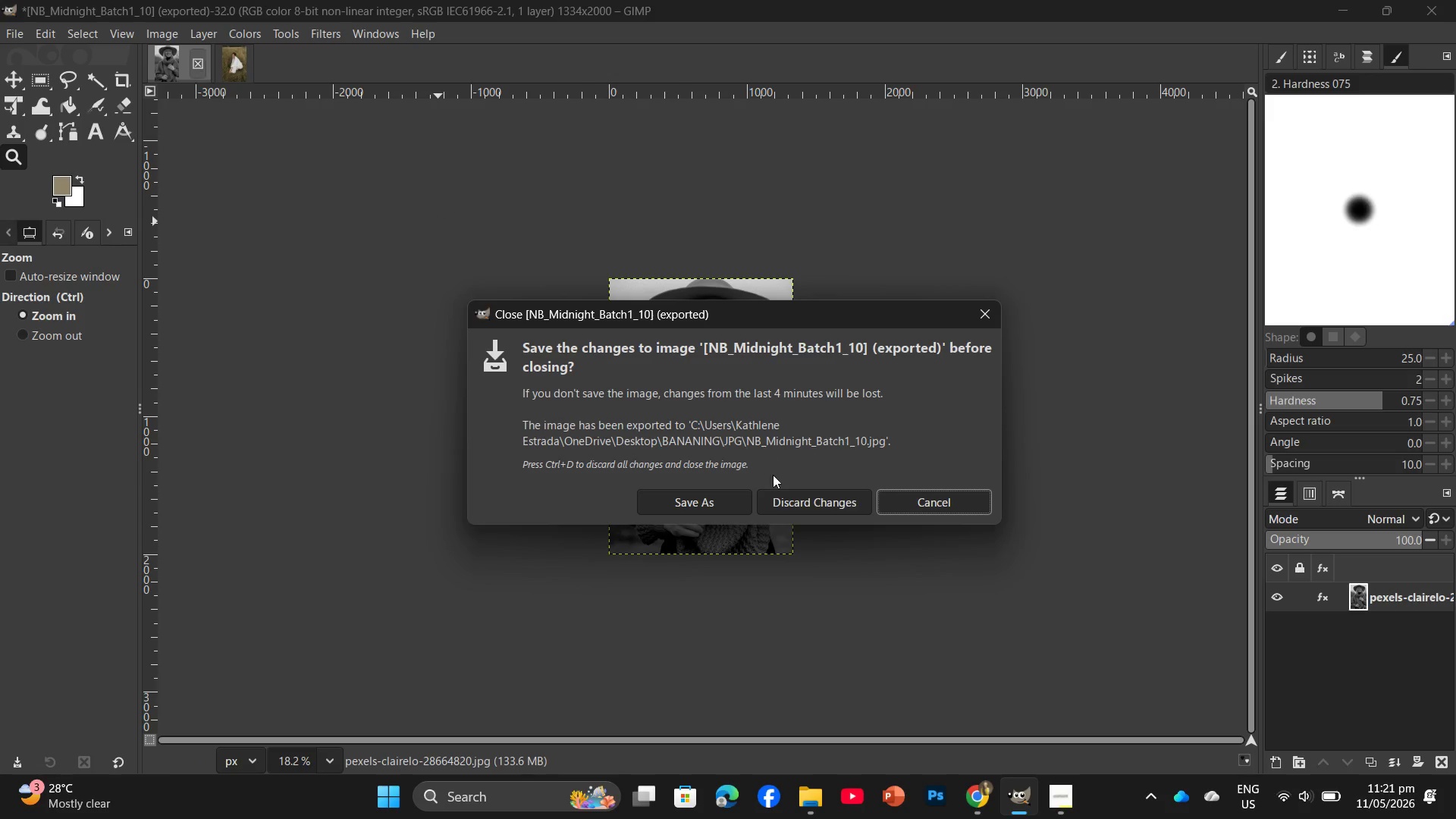 
left_click([787, 494])
 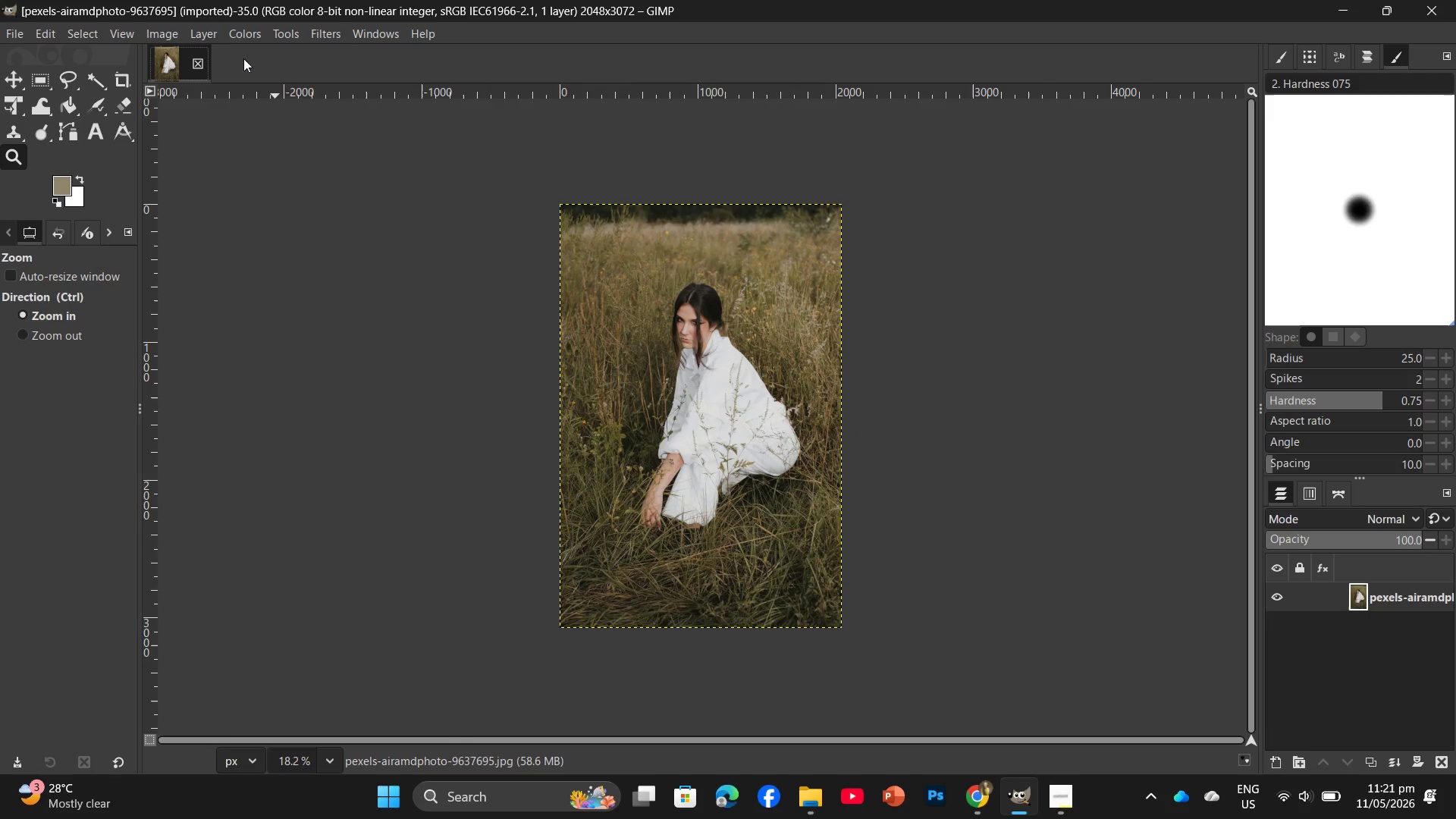 
left_click([257, 38])
 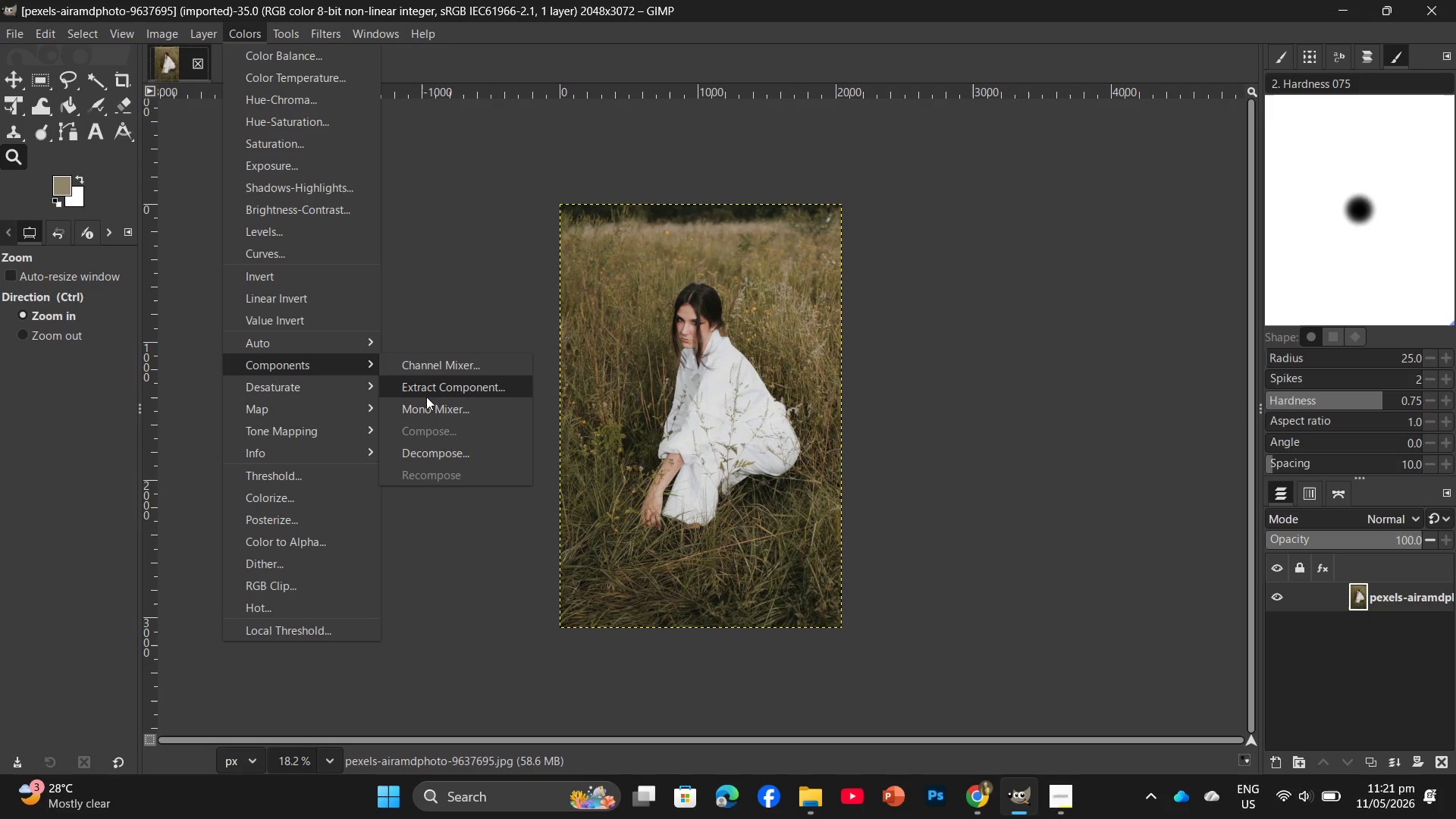 
left_click([448, 409])
 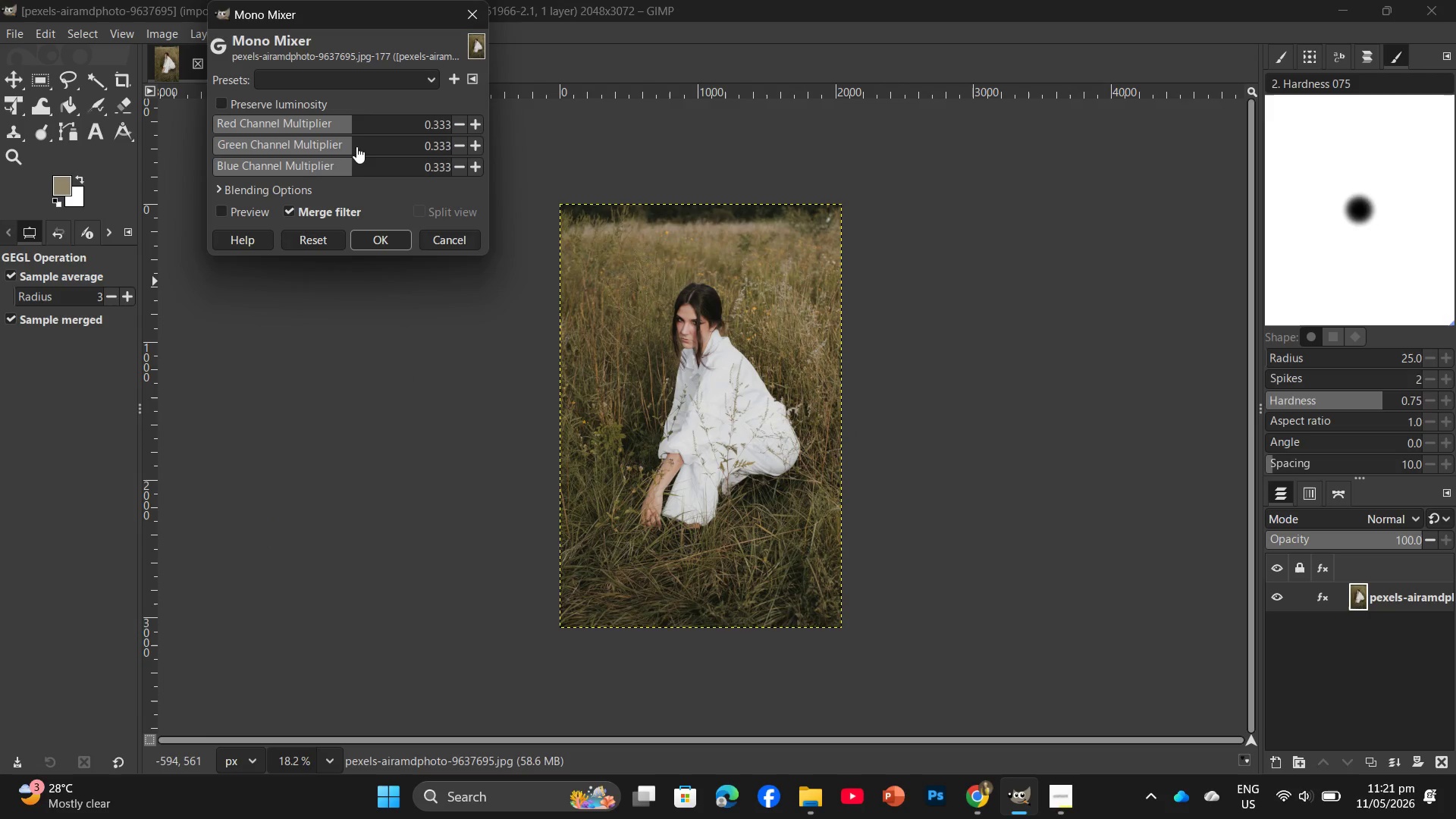 
left_click([347, 145])
 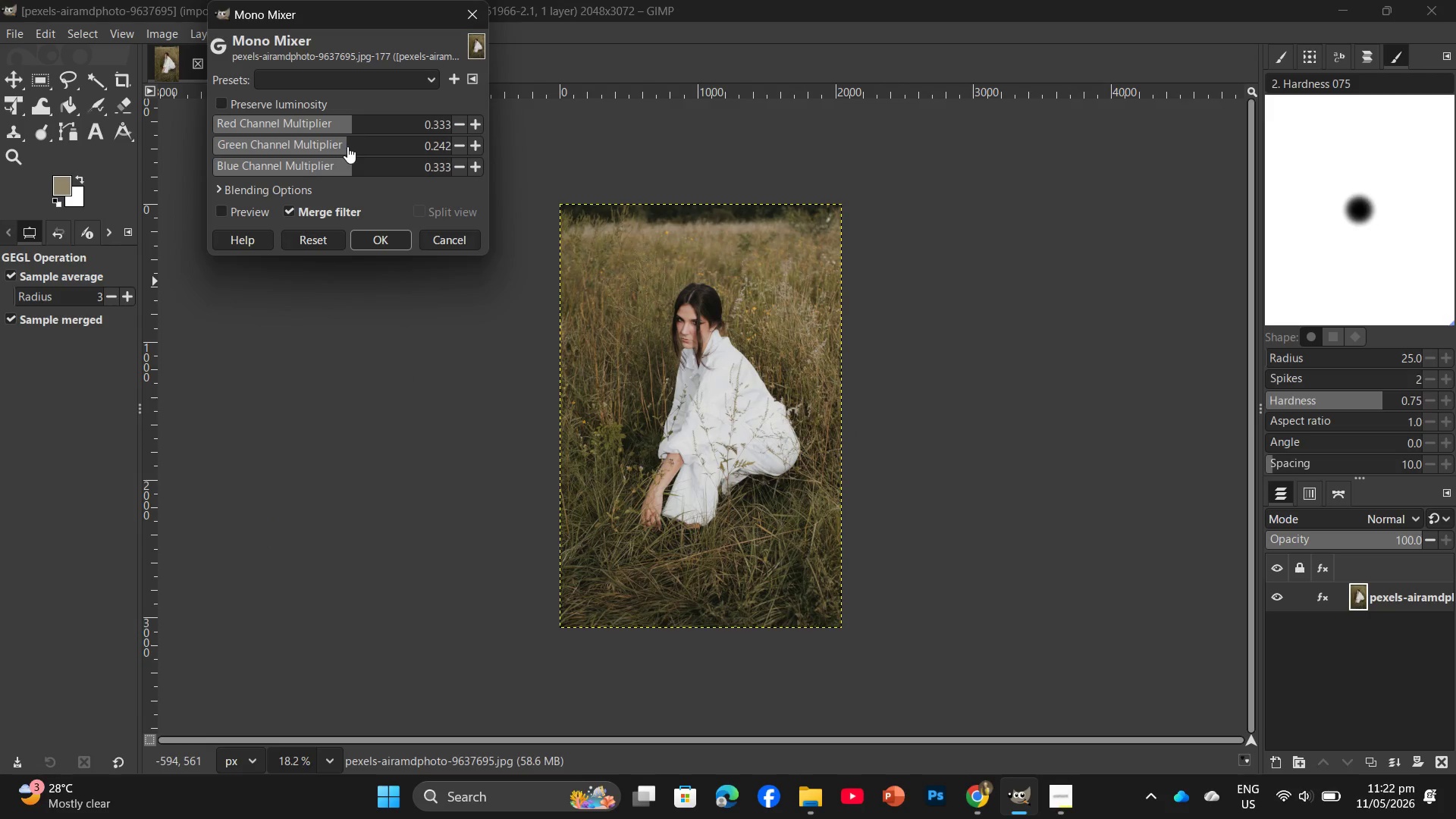 
left_click([349, 146])
 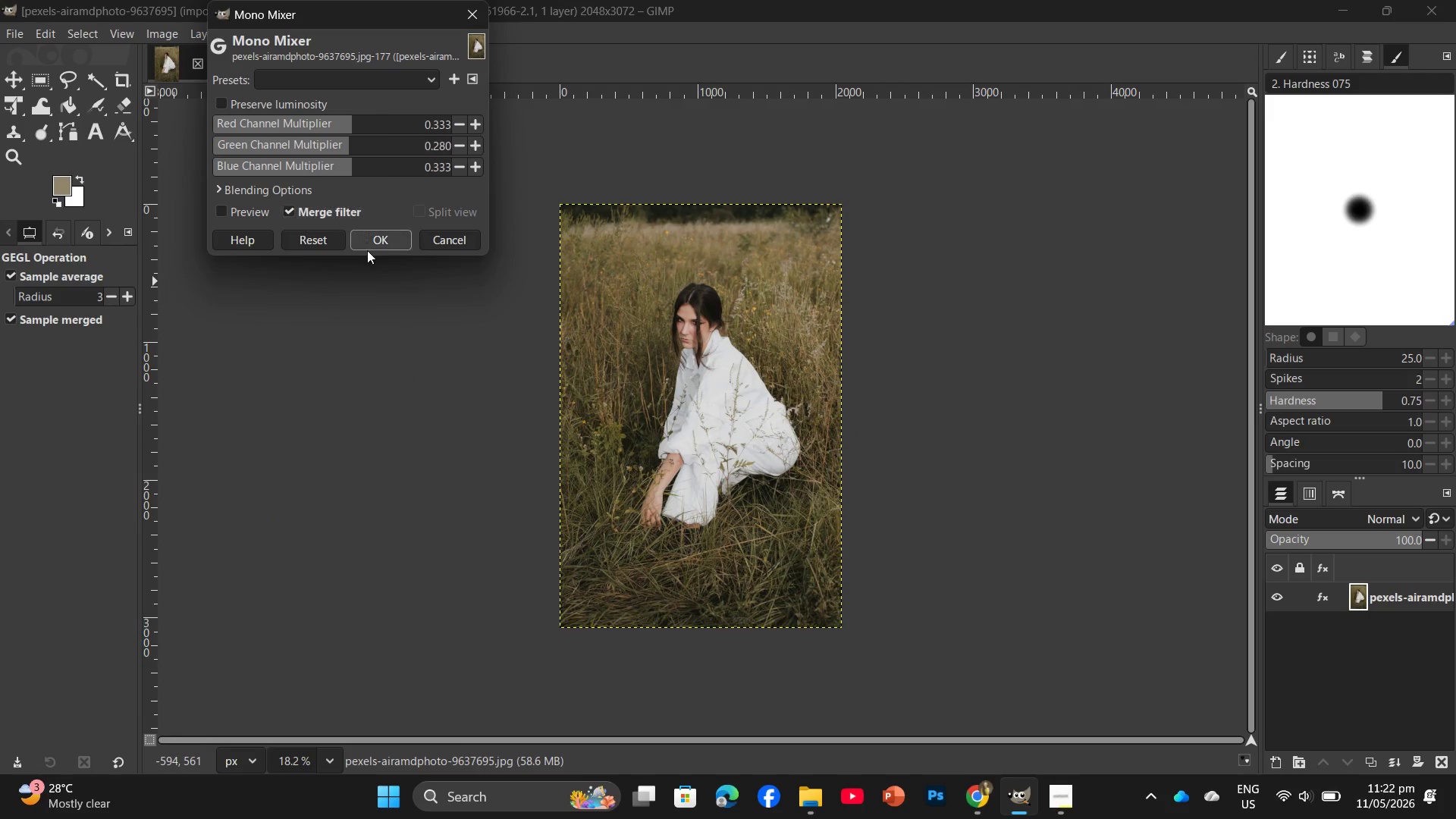 
left_click([372, 241])
 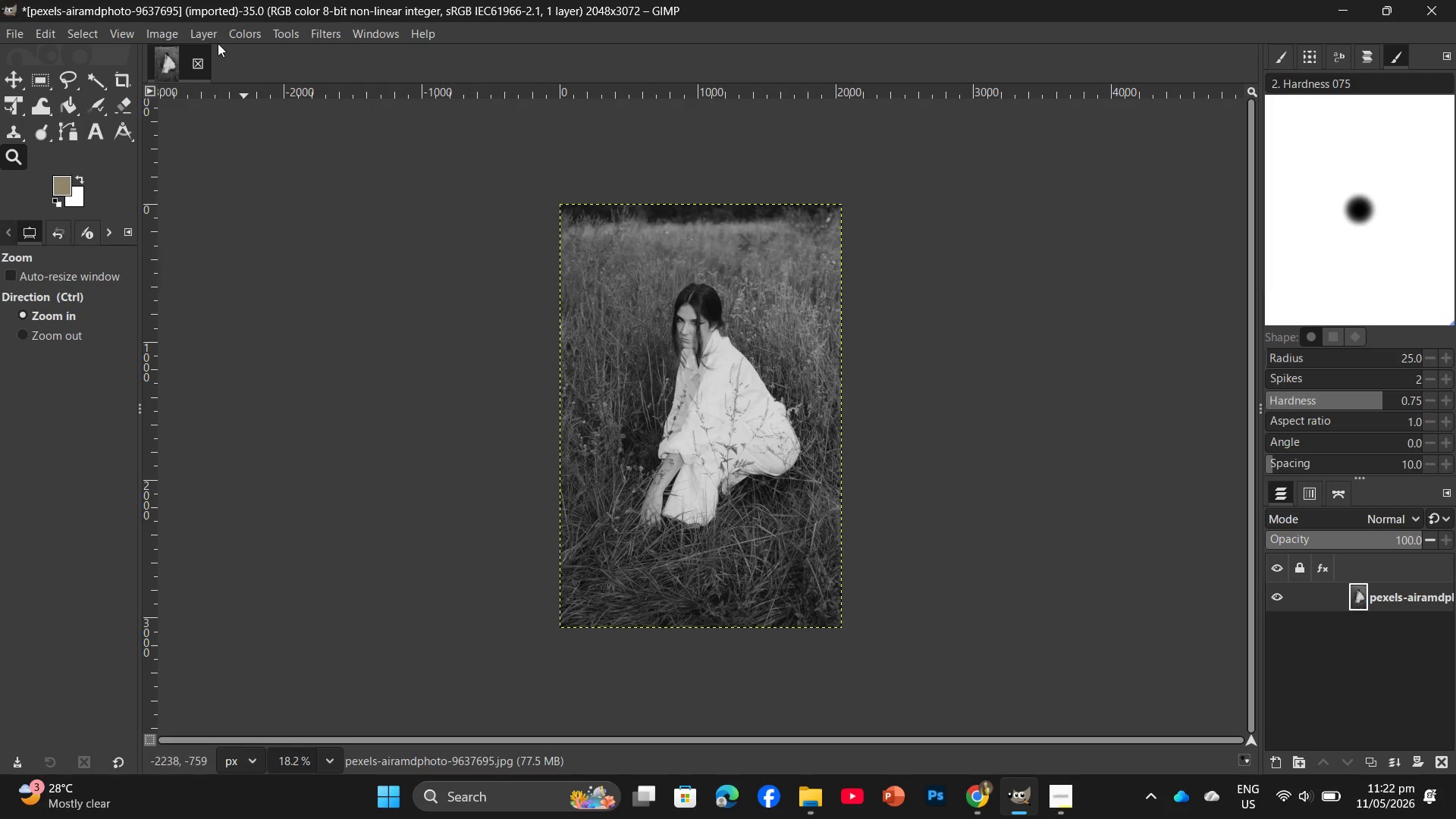 
left_click([243, 30])
 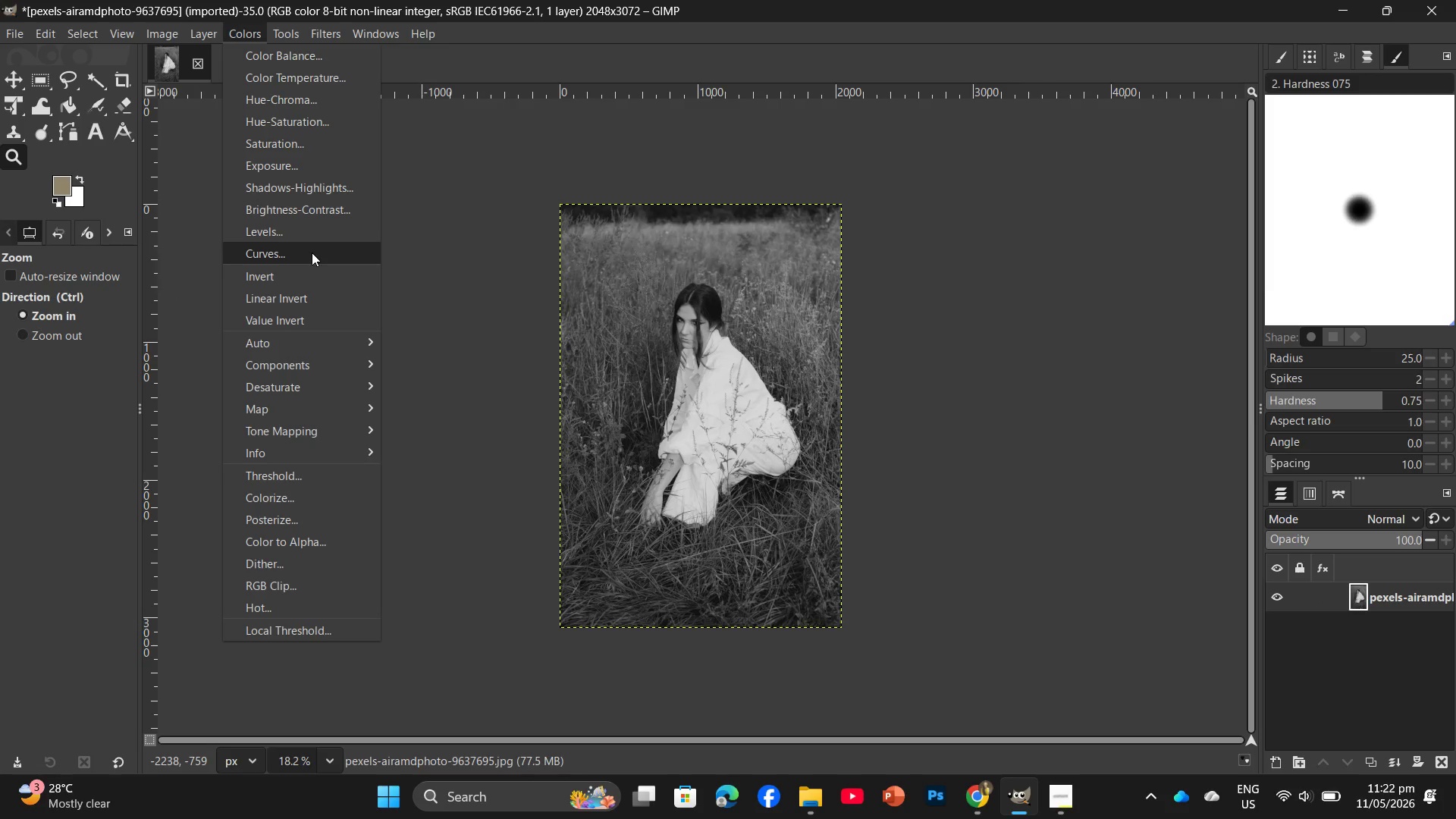 
left_click([315, 249])
 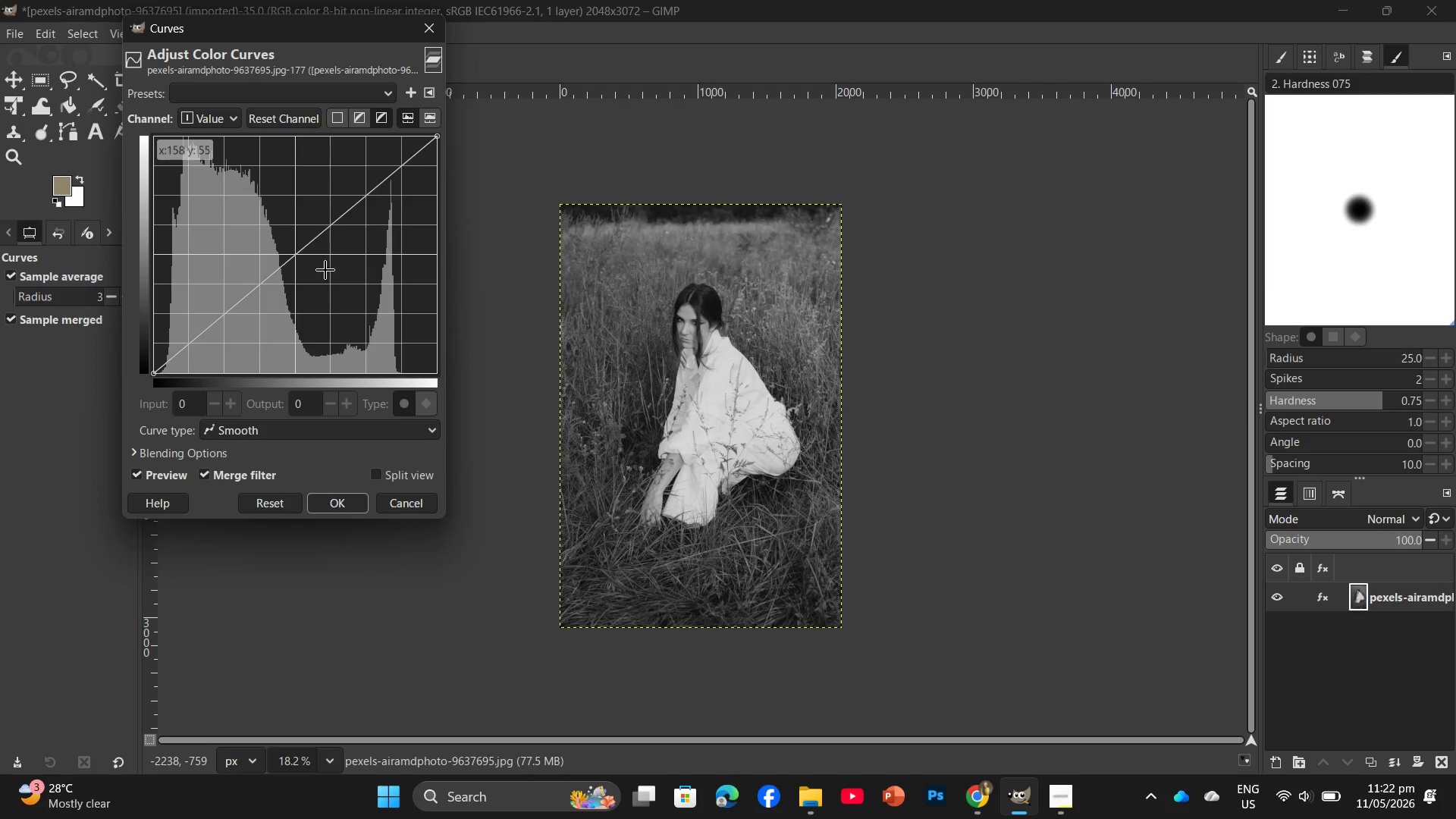 
left_click_drag(start_coordinate=[333, 232], to_coordinate=[333, 240])
 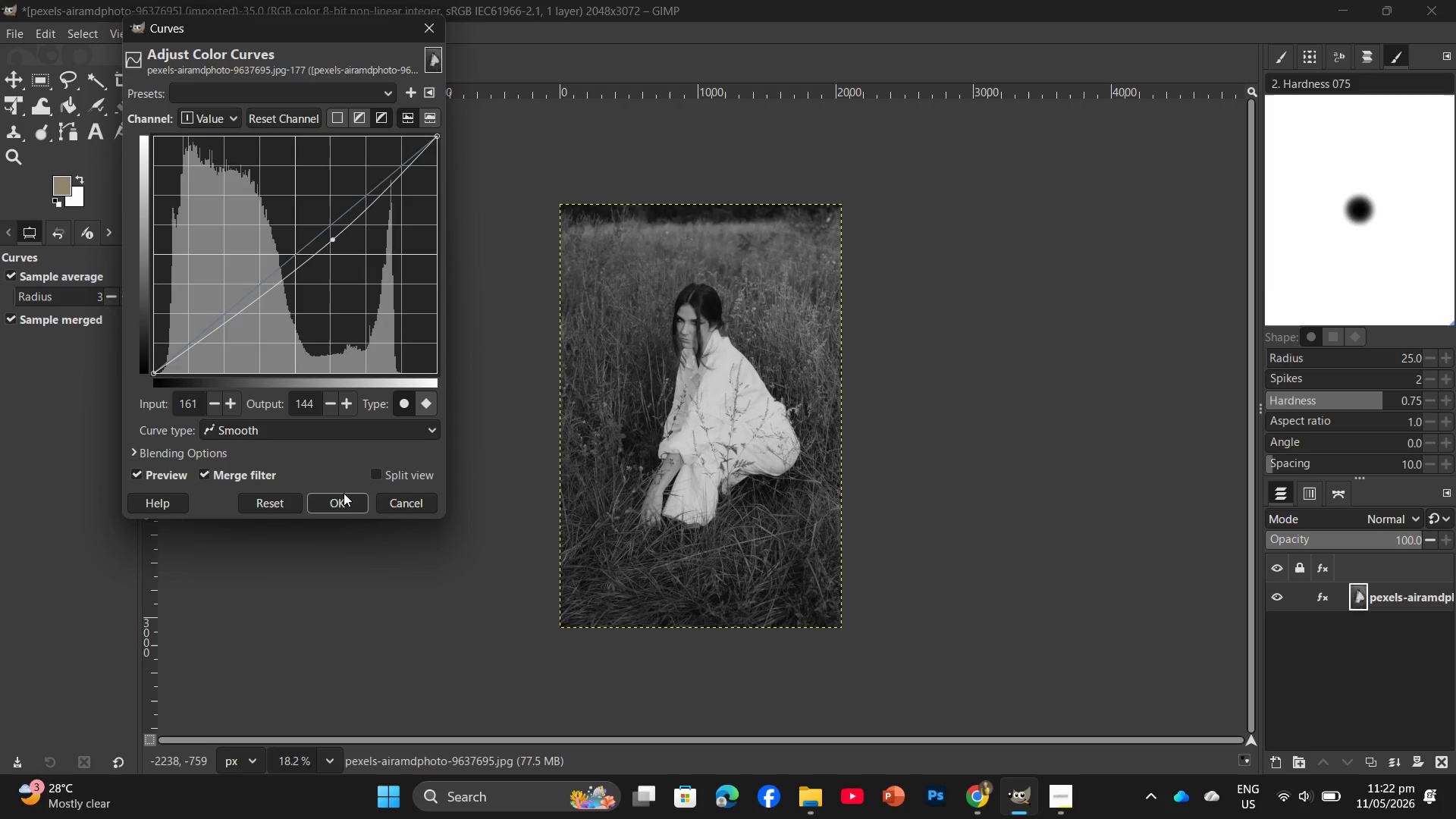 
left_click([344, 494])
 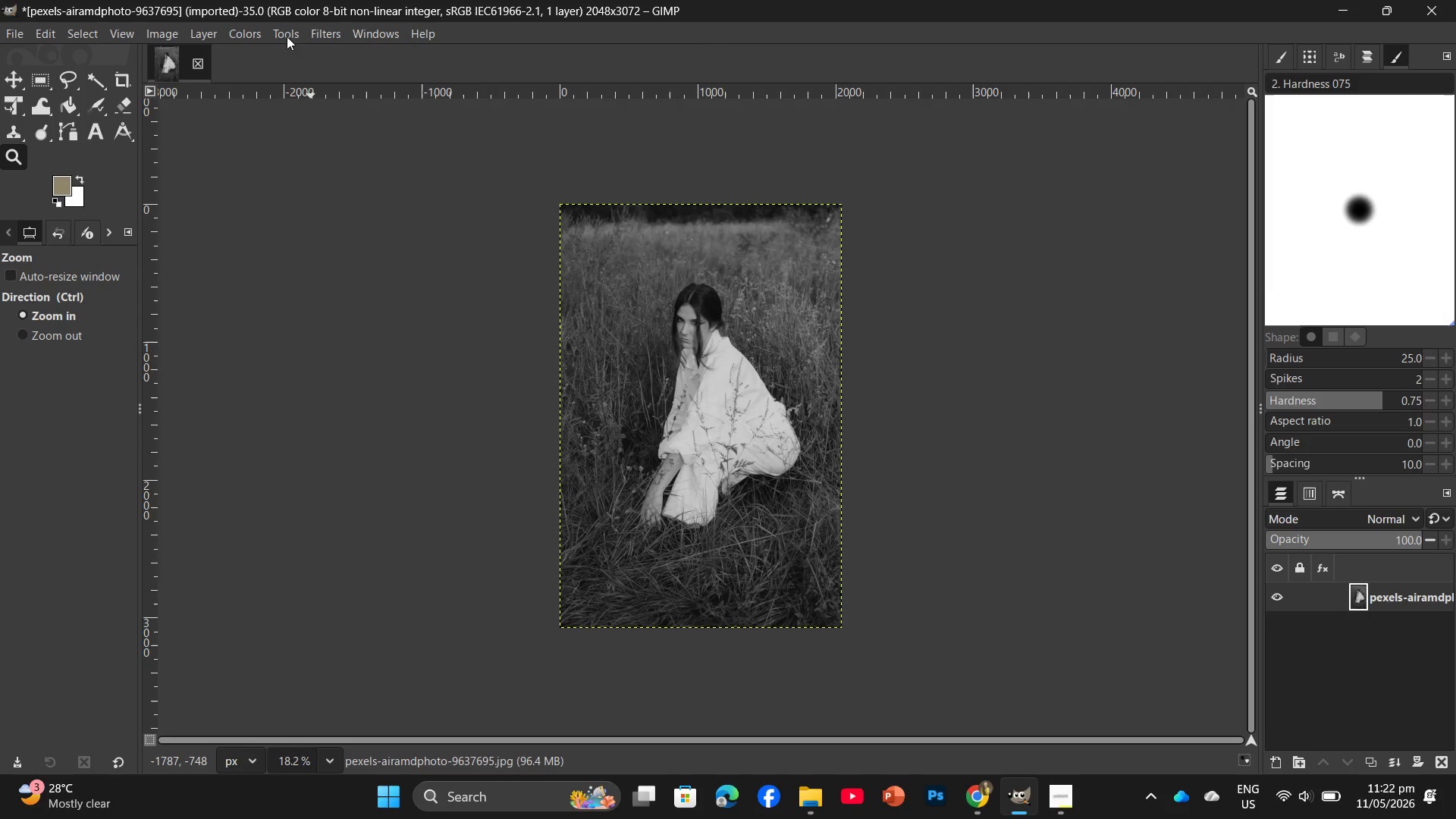 
left_click([257, 38])
 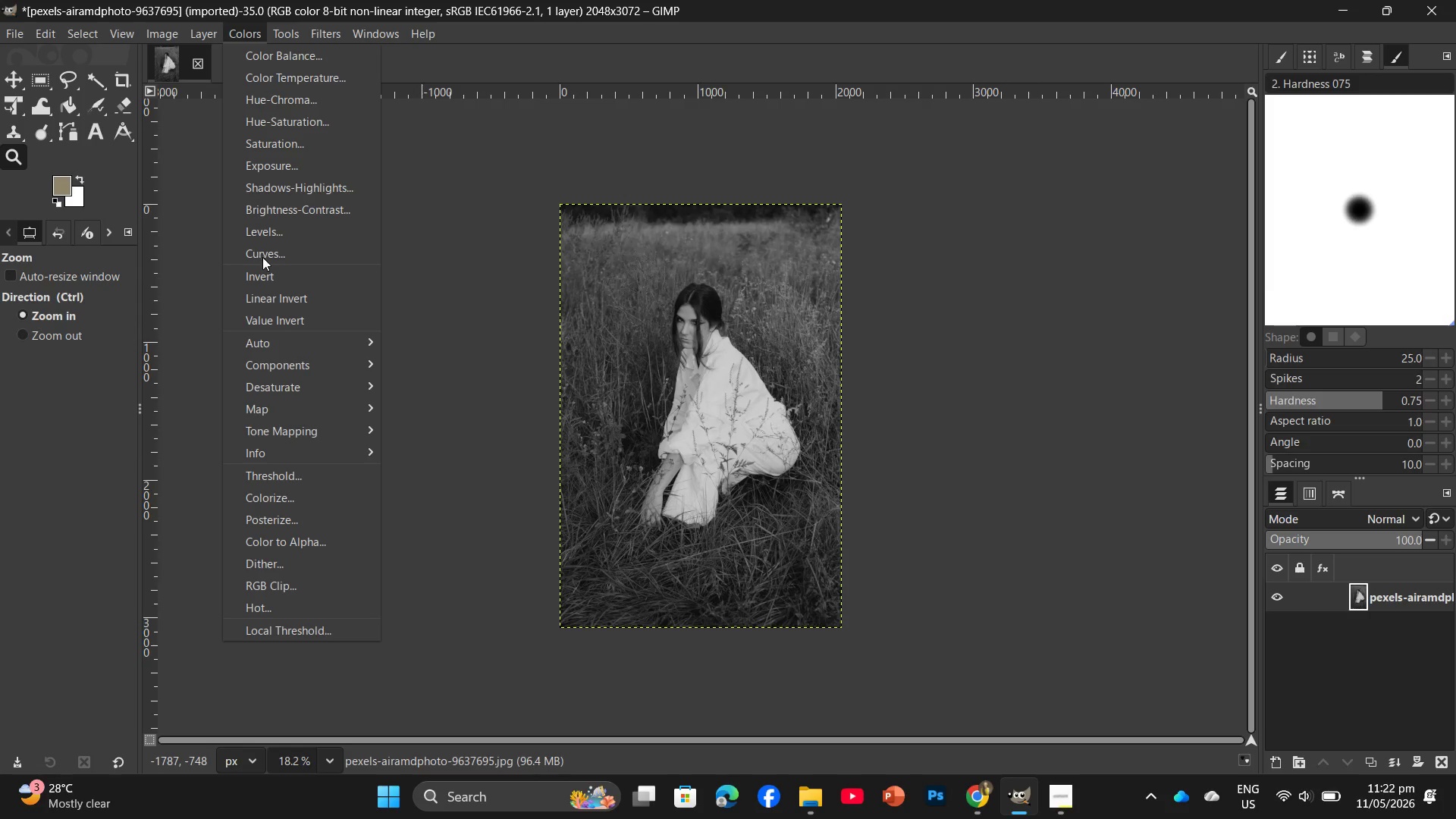 
left_click([264, 258])
 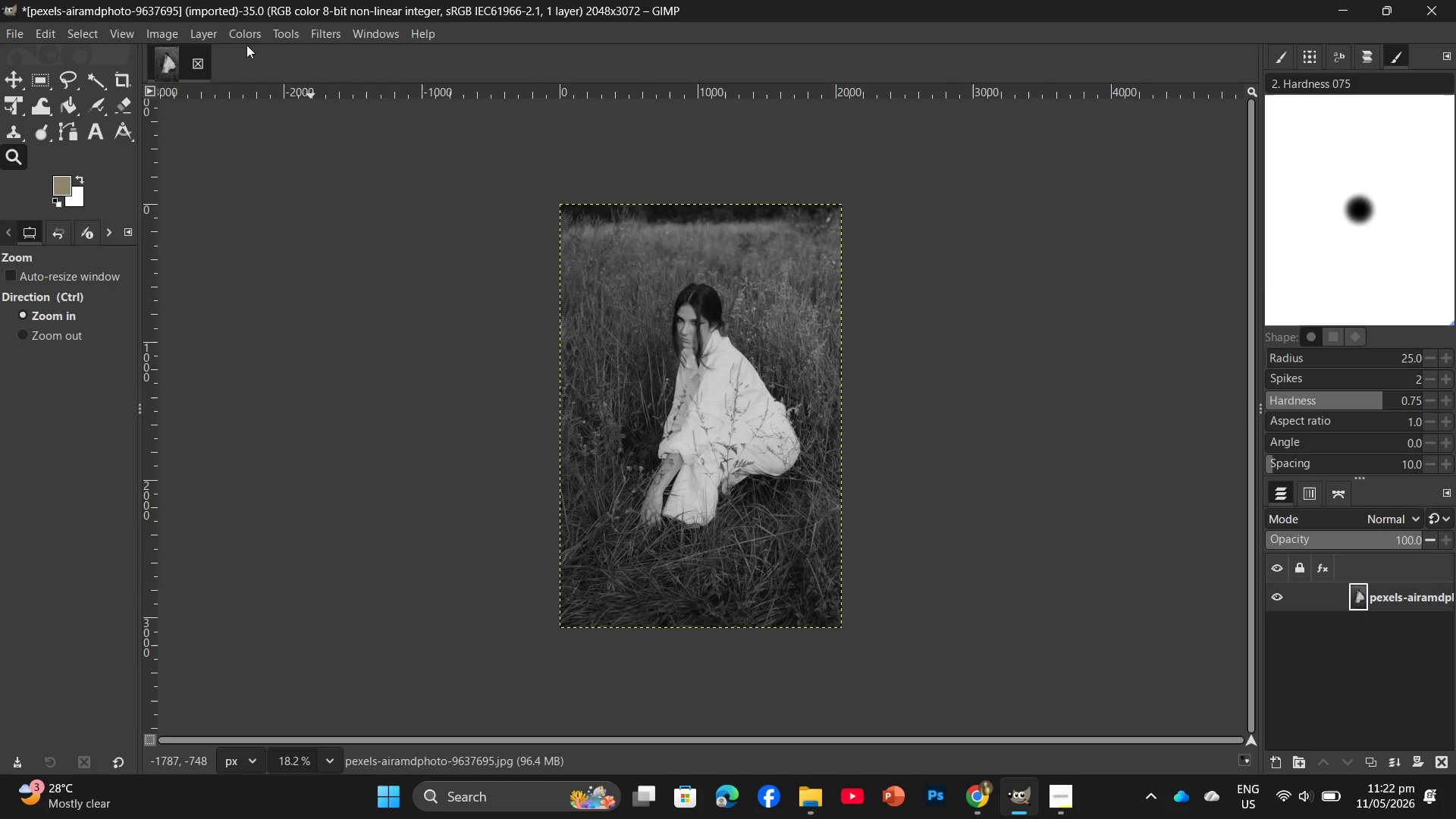 
left_click([253, 34])
 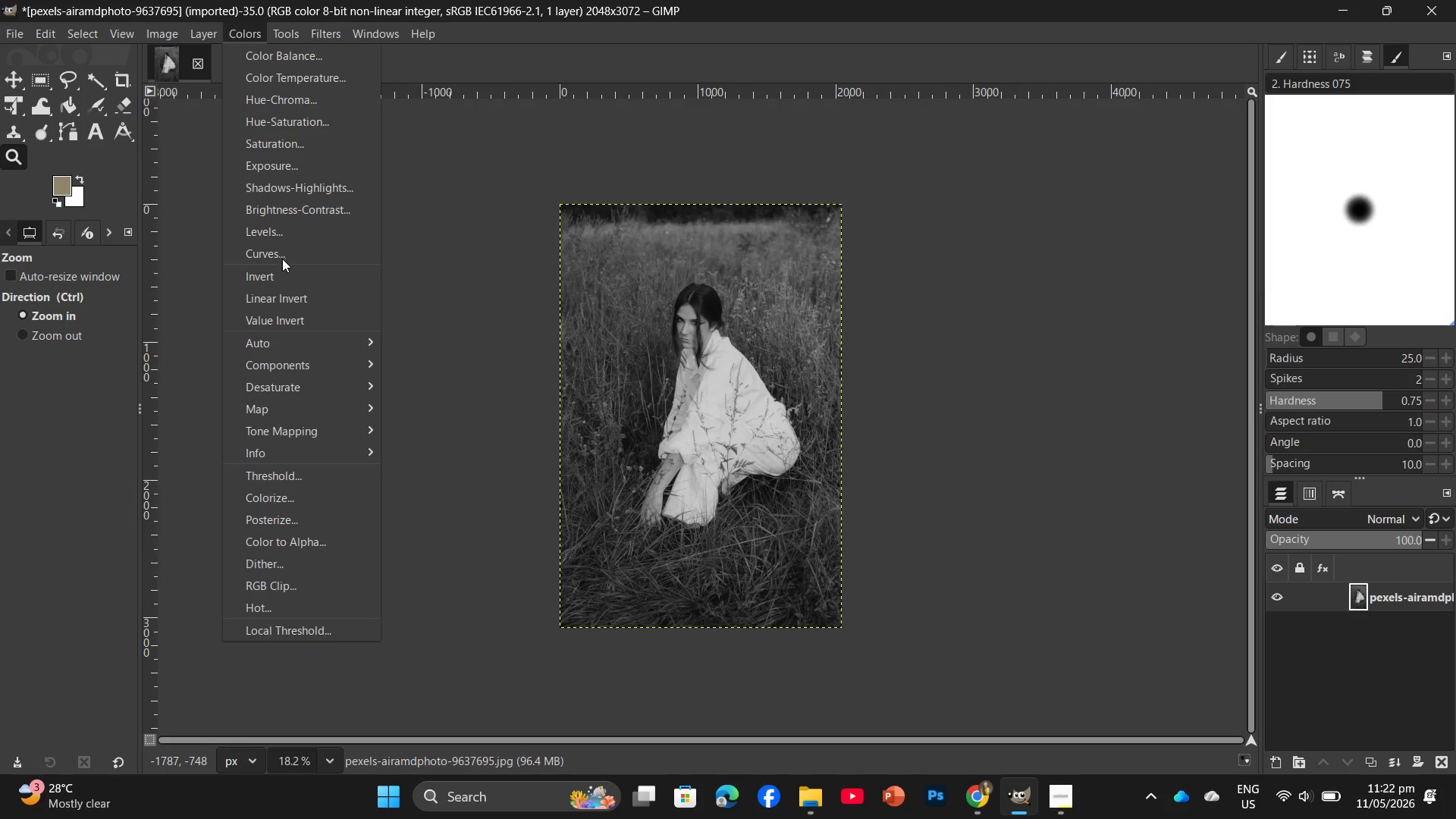 
left_click([292, 240])
 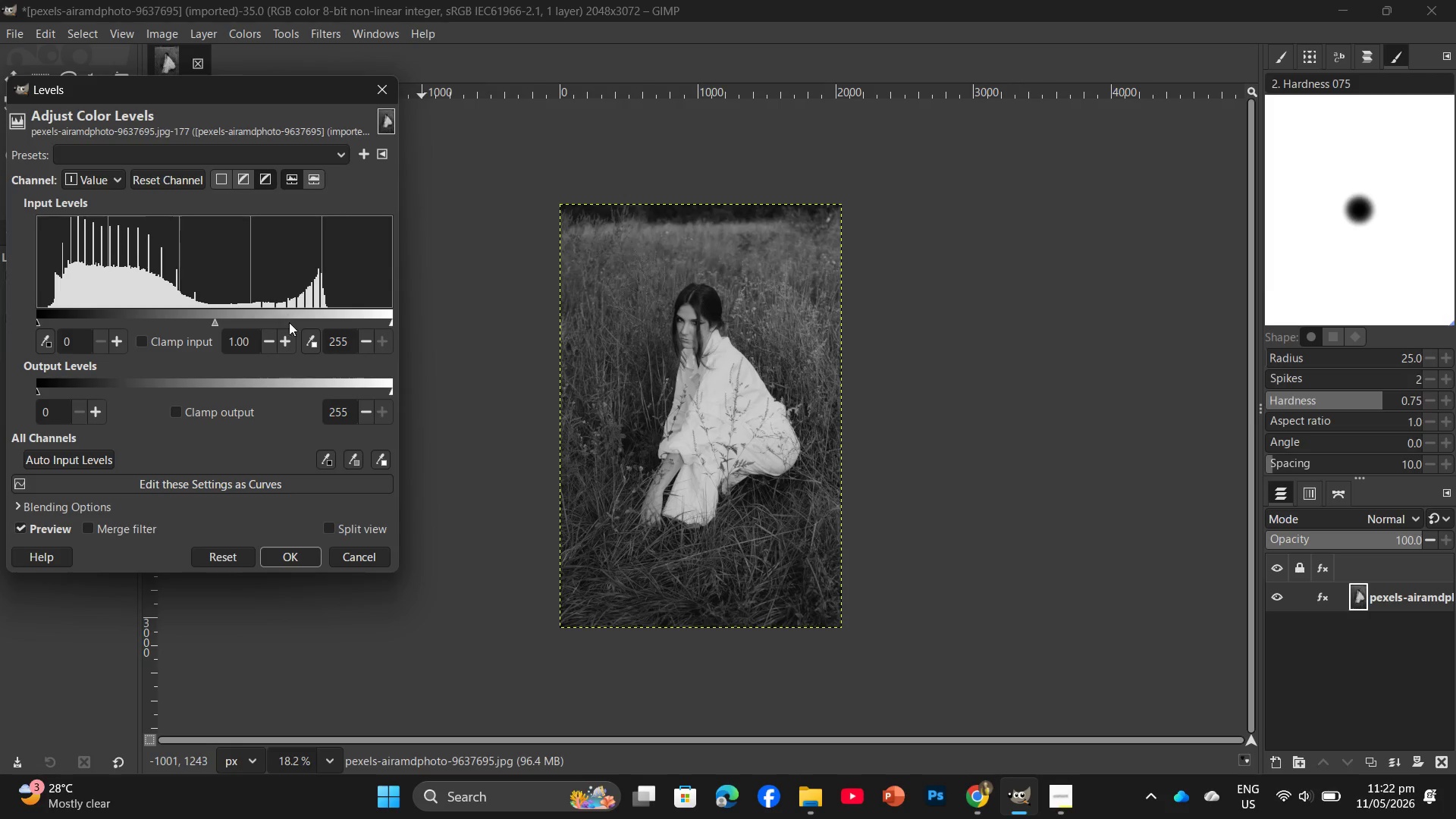 
left_click_drag(start_coordinate=[75, 334], to_coordinate=[61, 338])
 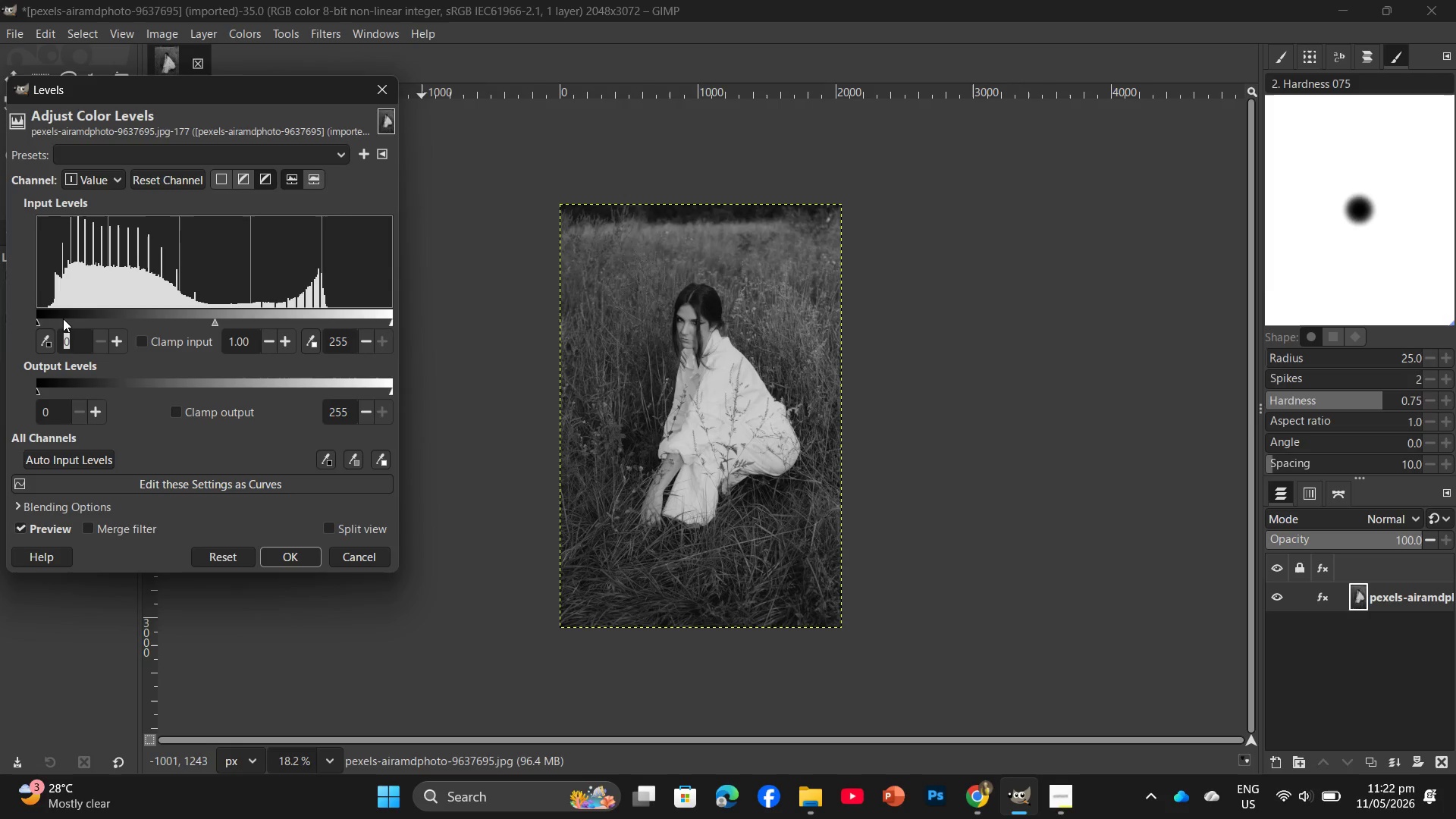 
key(Numpad1)
 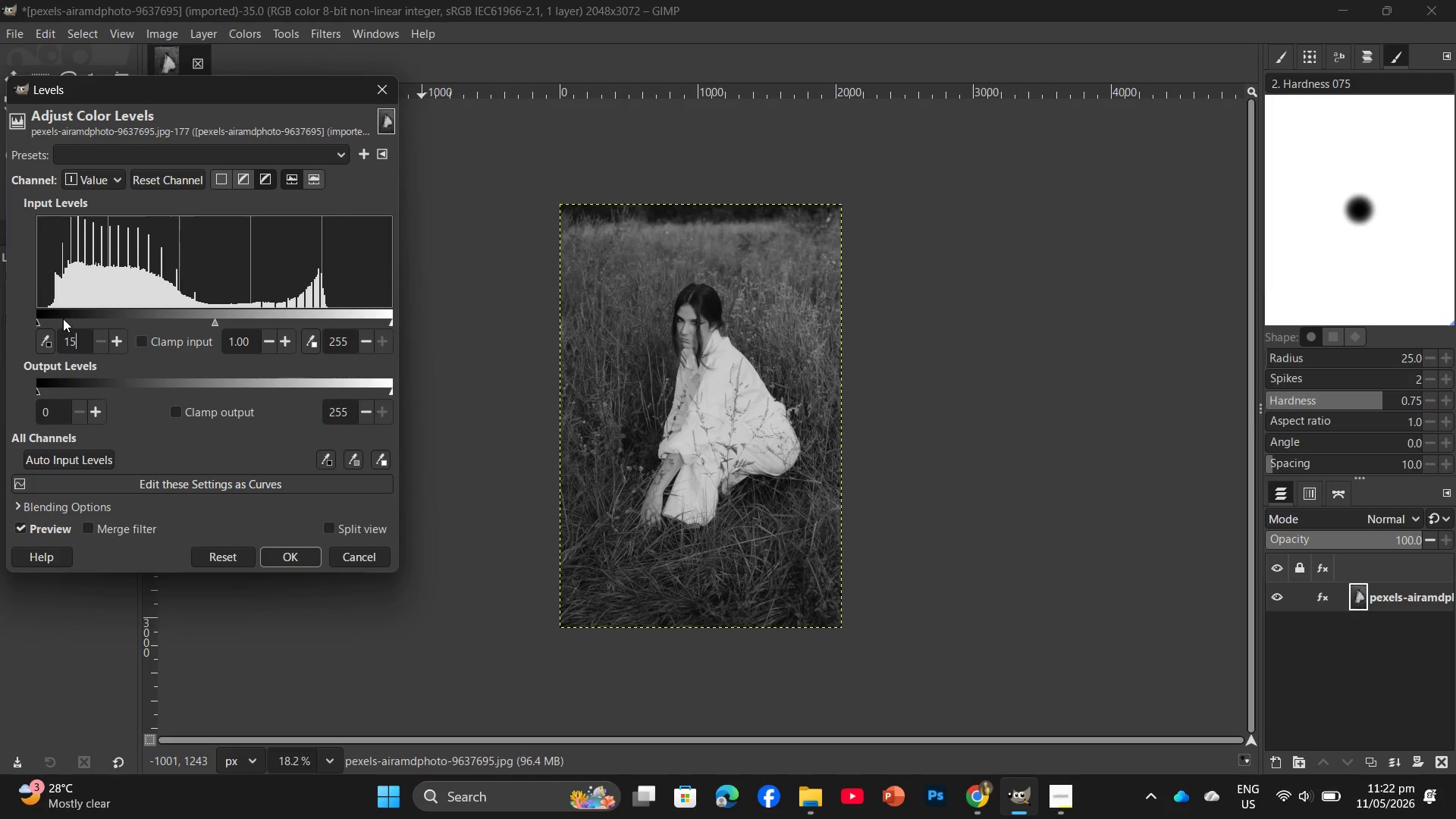 
key(Numpad5)
 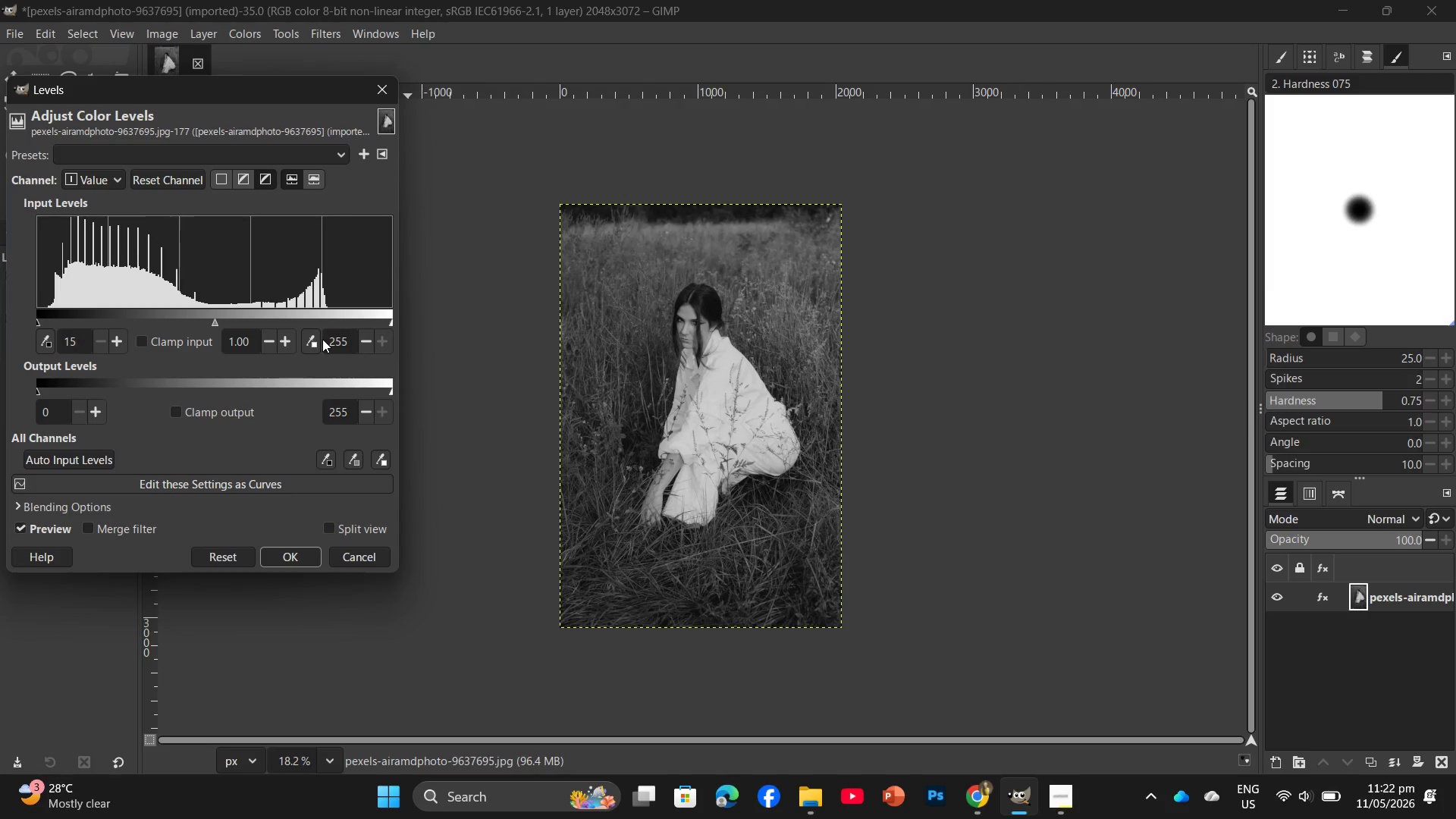 
left_click([349, 338])
 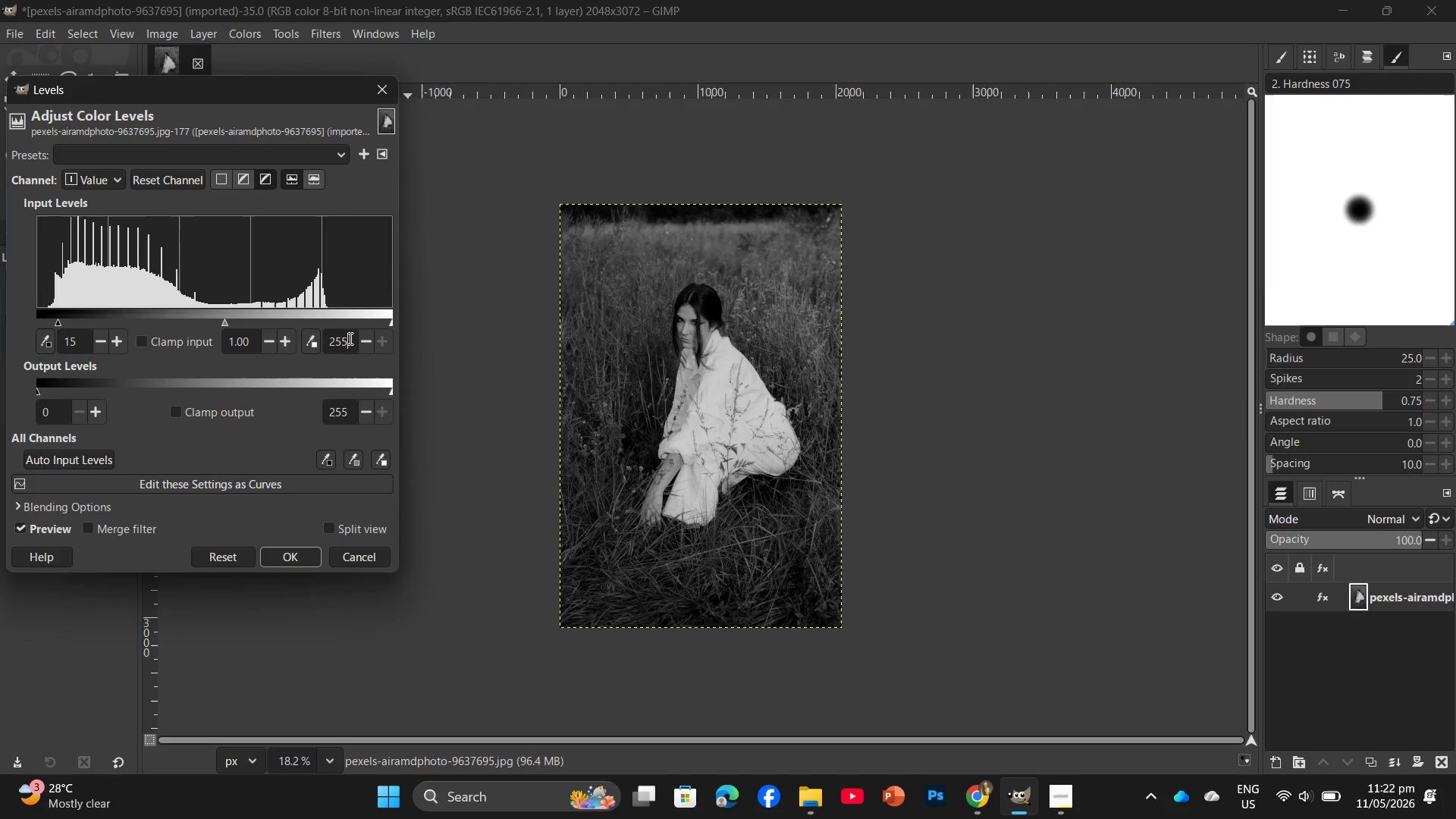 
key(Backspace)
 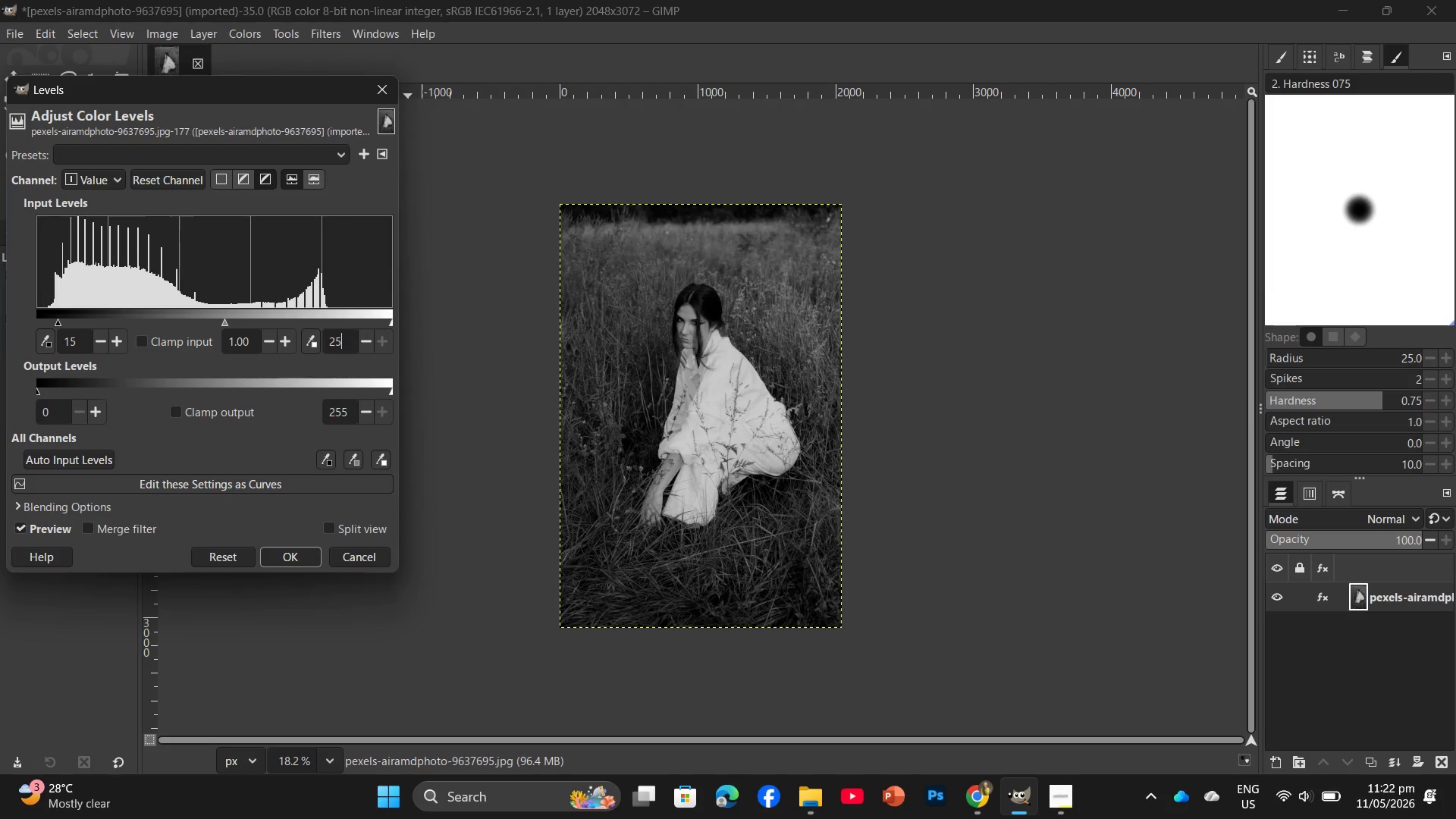 
key(Backspace)
 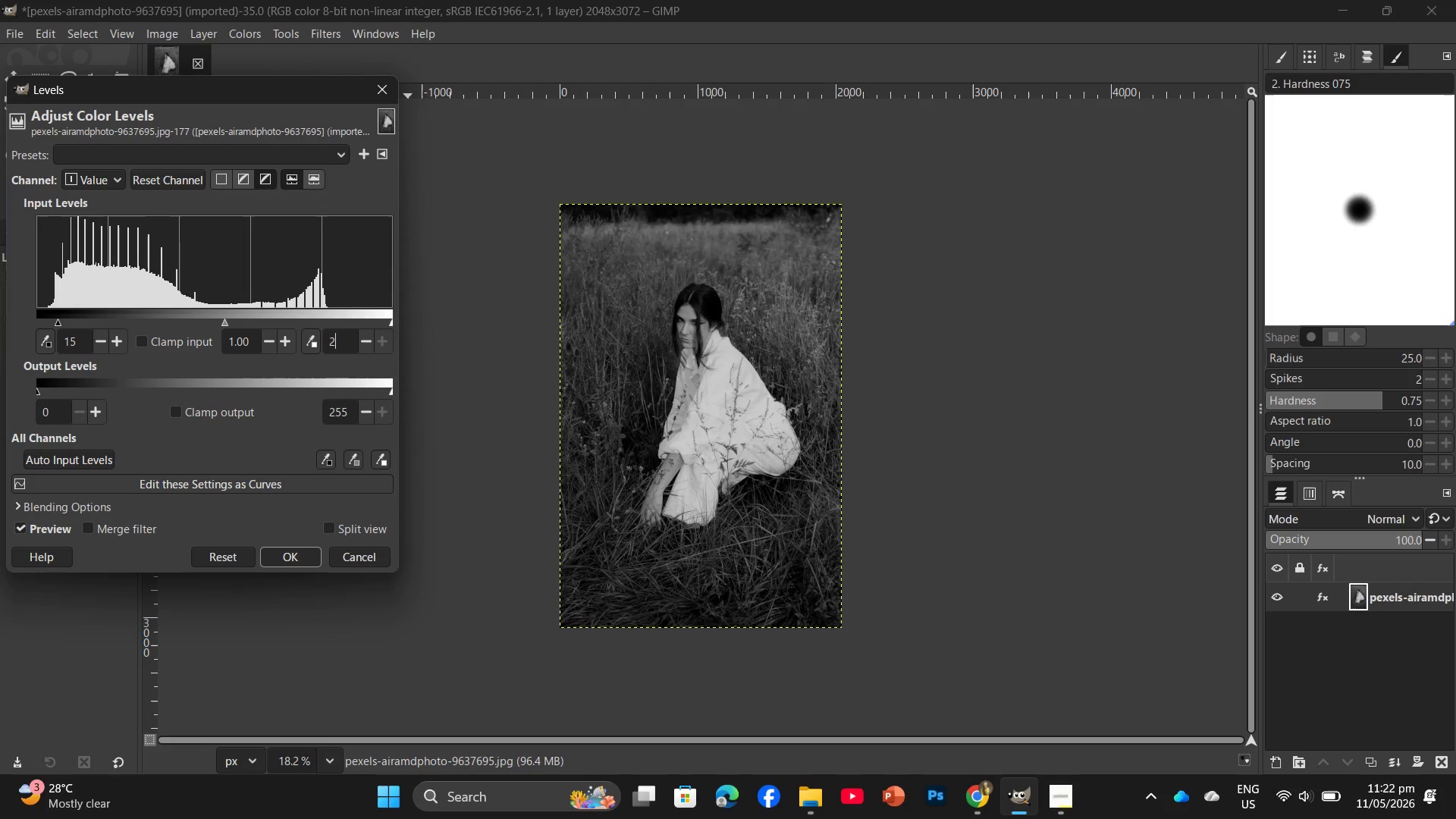 
key(Numpad5)
 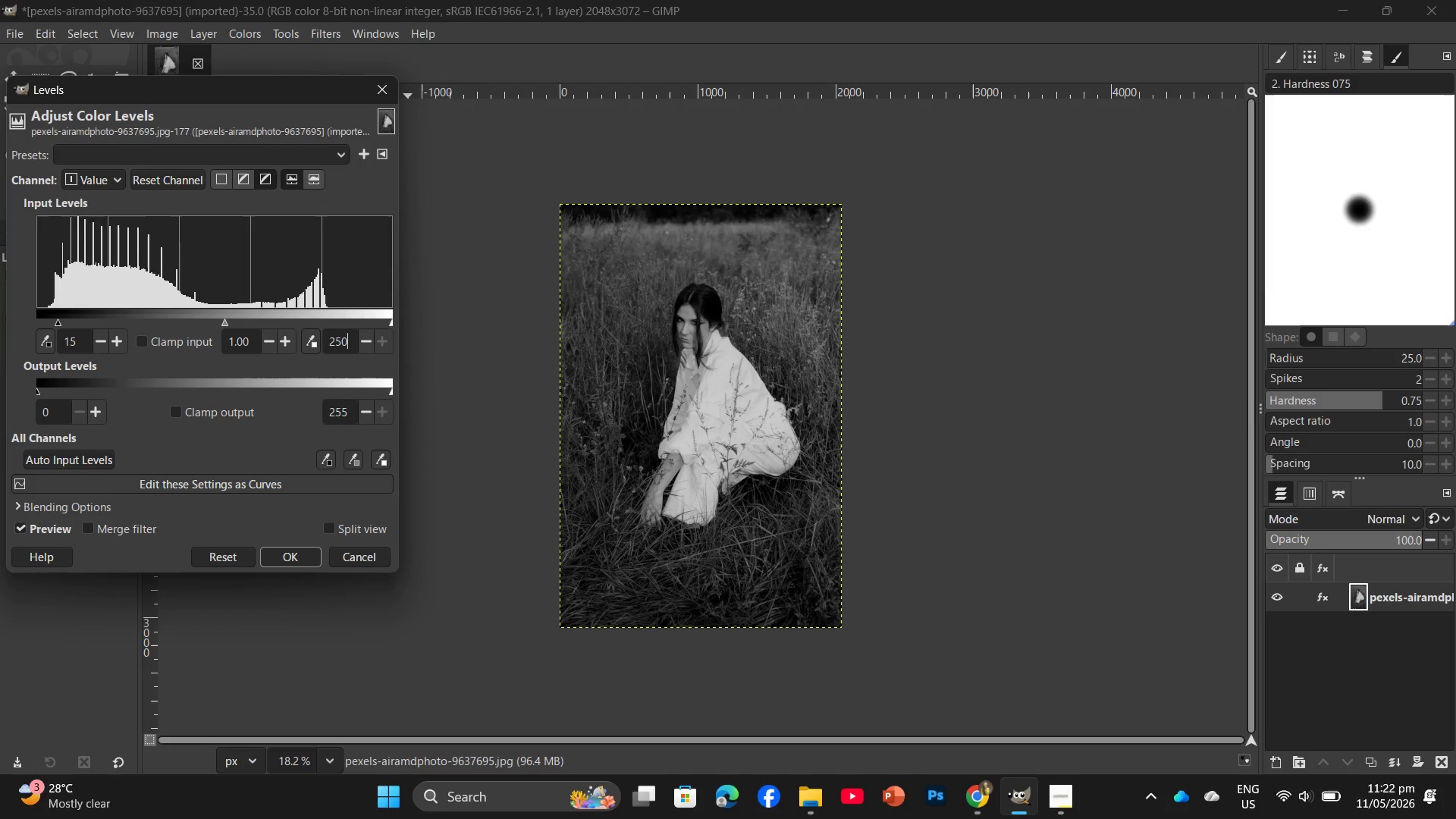 
key(Numpad0)
 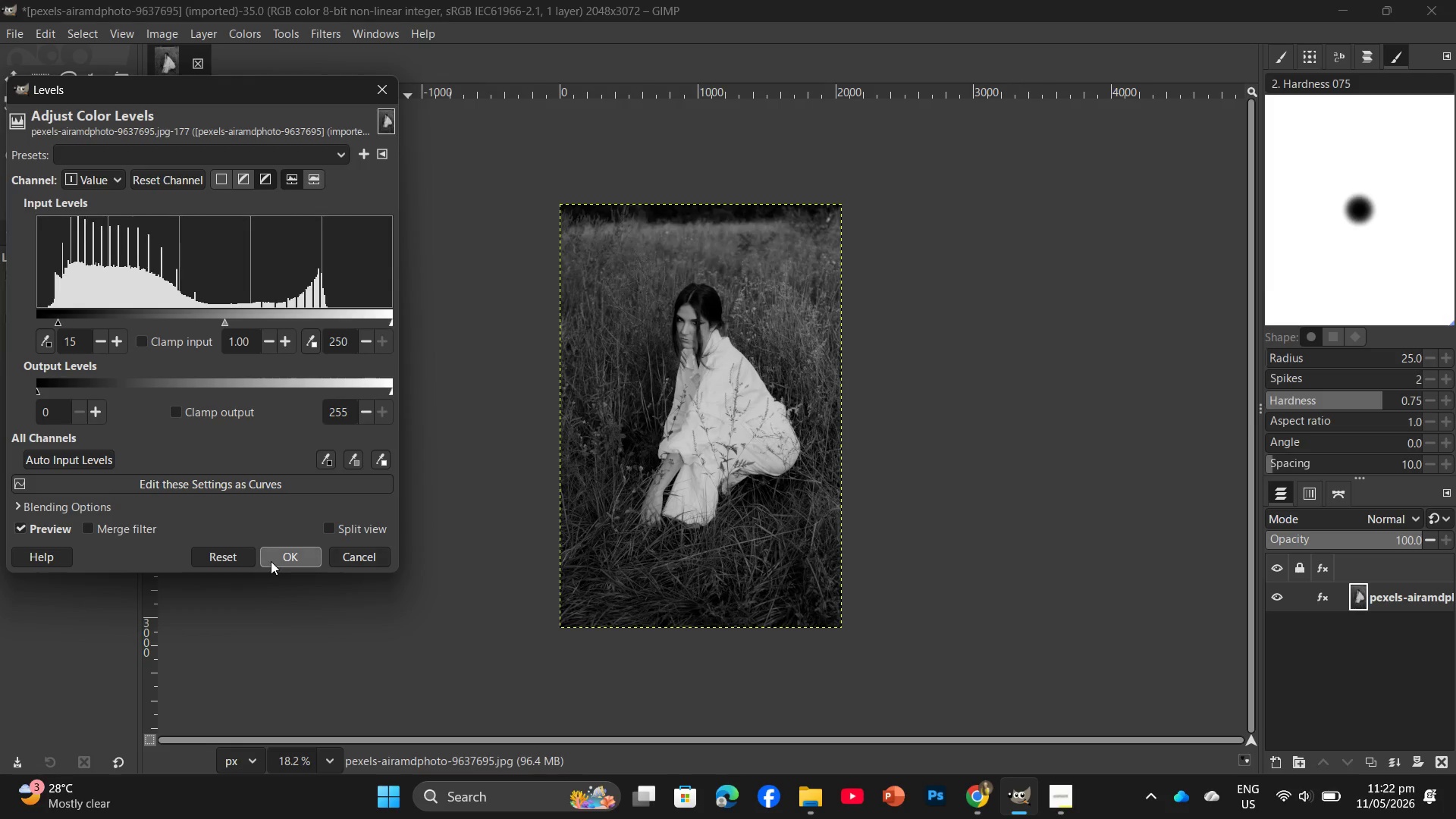 
left_click([274, 560])
 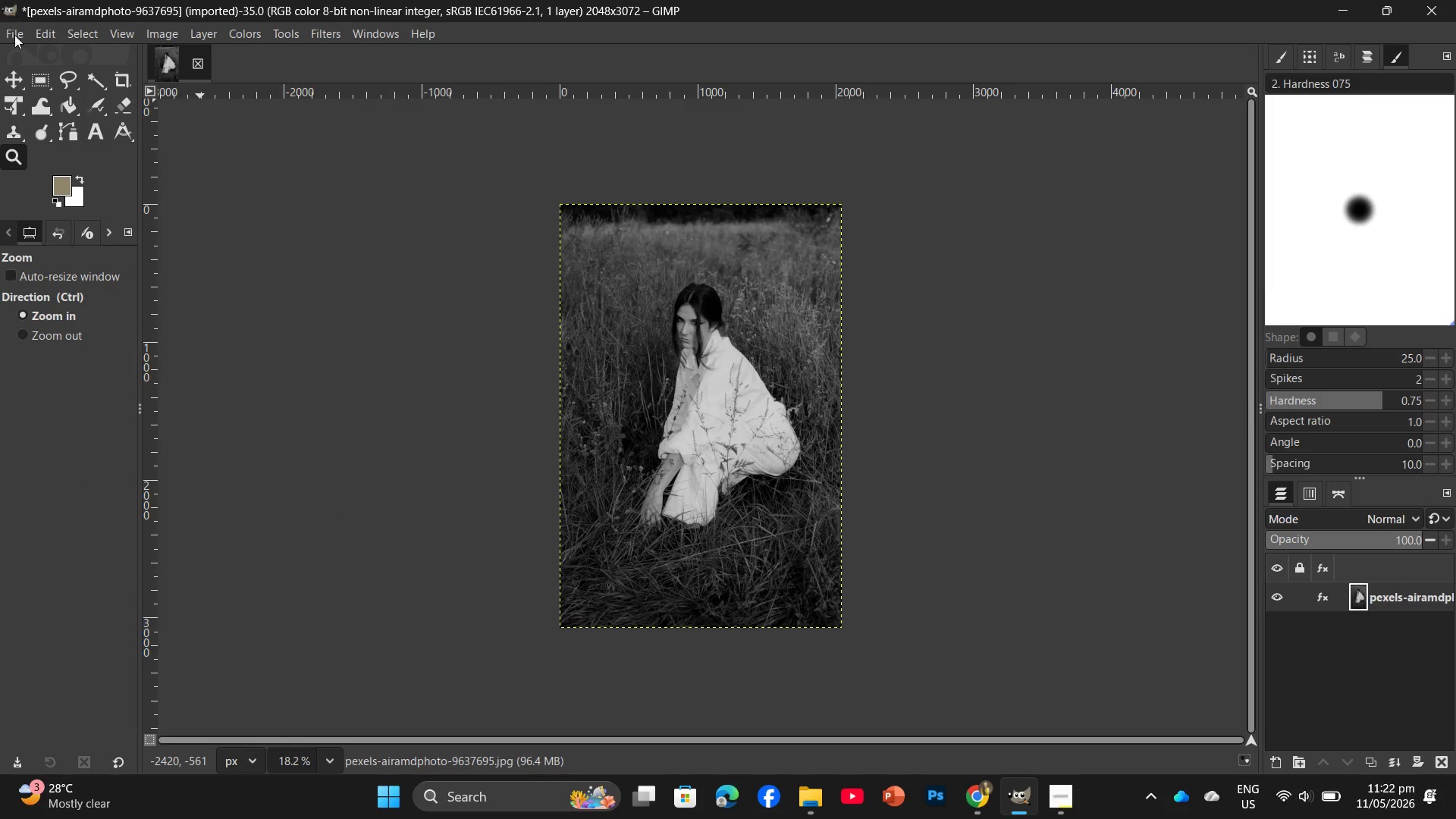 
left_click([158, 36])
 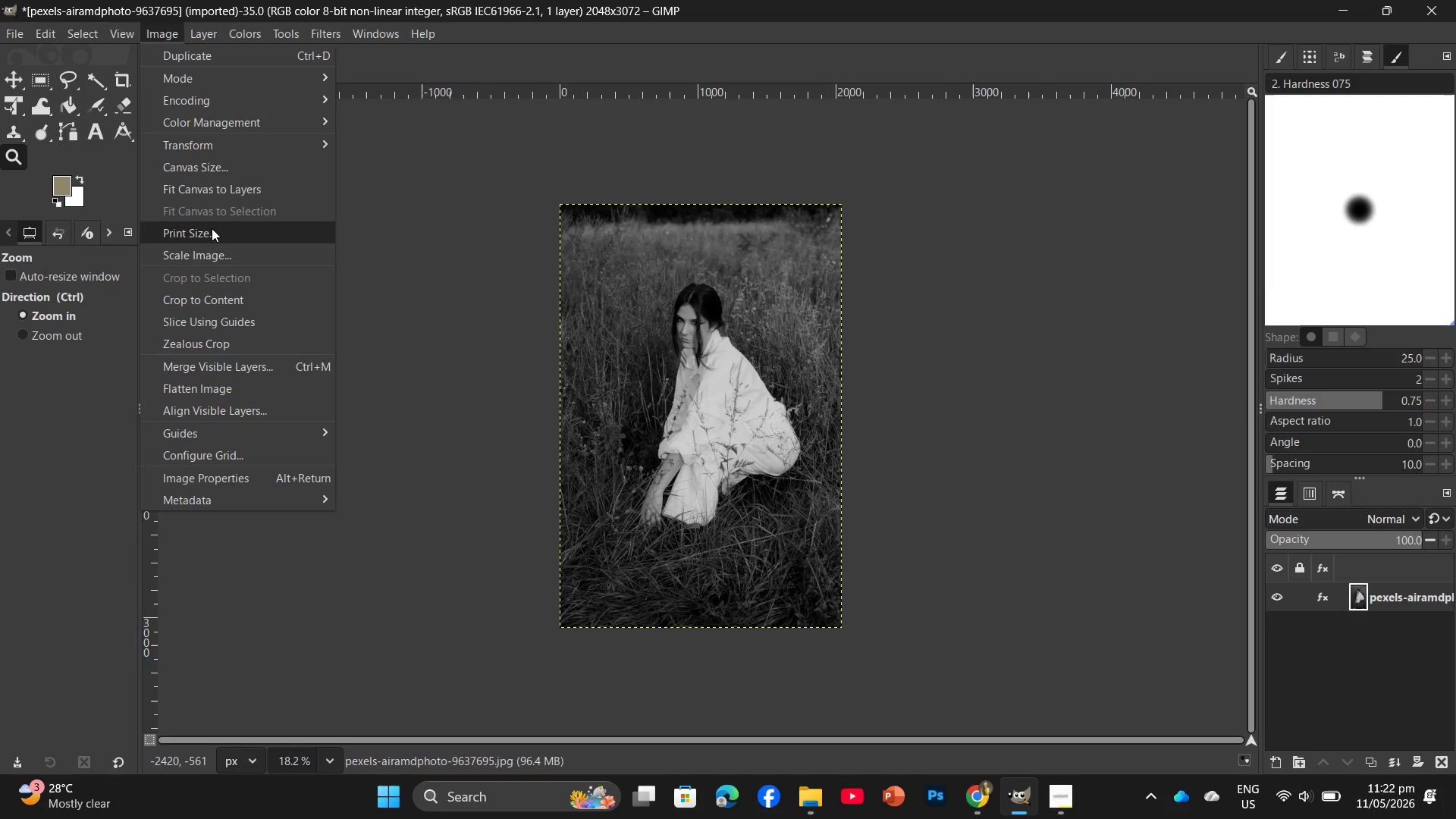 
left_click([208, 244])
 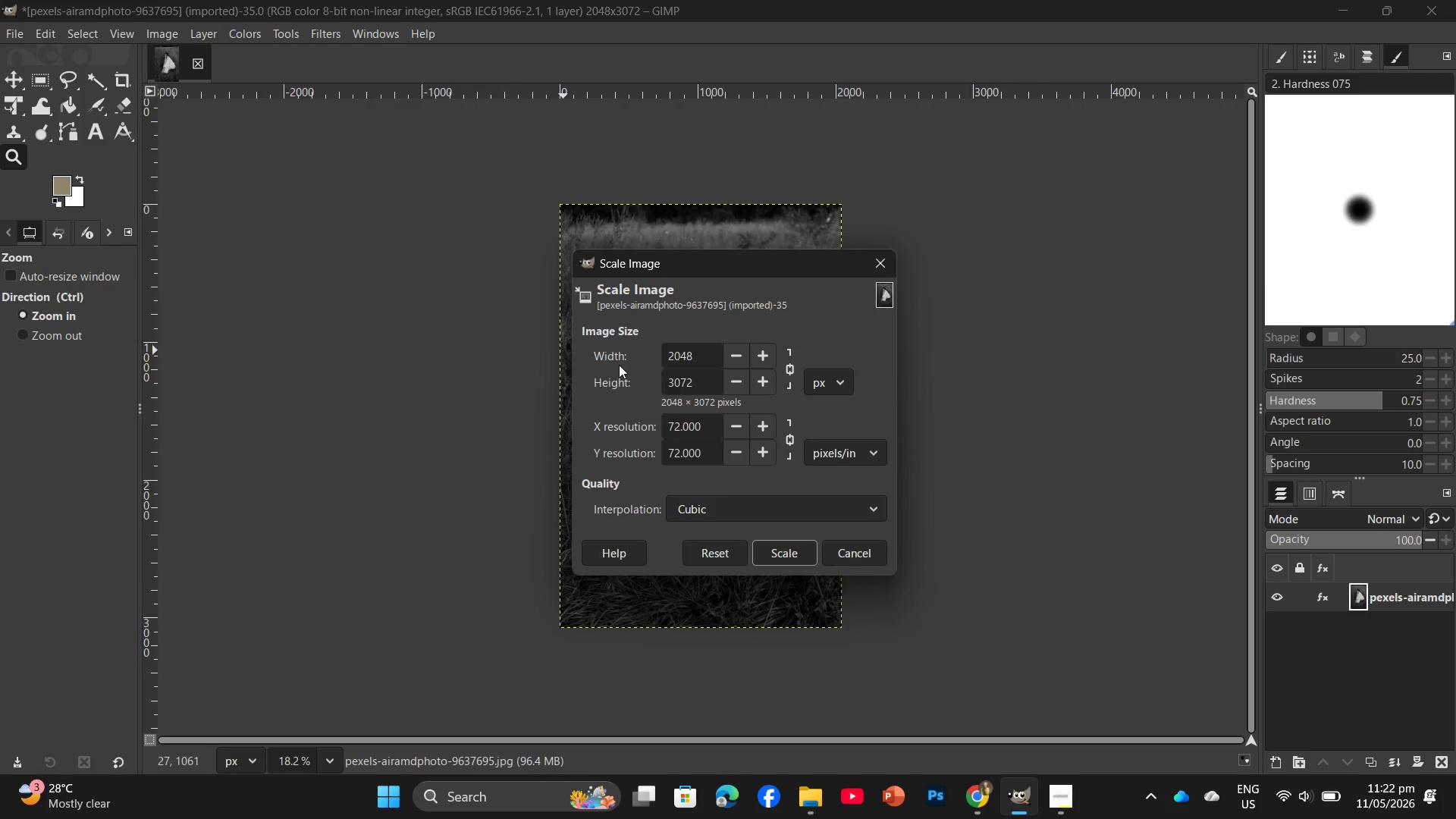 
left_click_drag(start_coordinate=[698, 379], to_coordinate=[646, 381])
 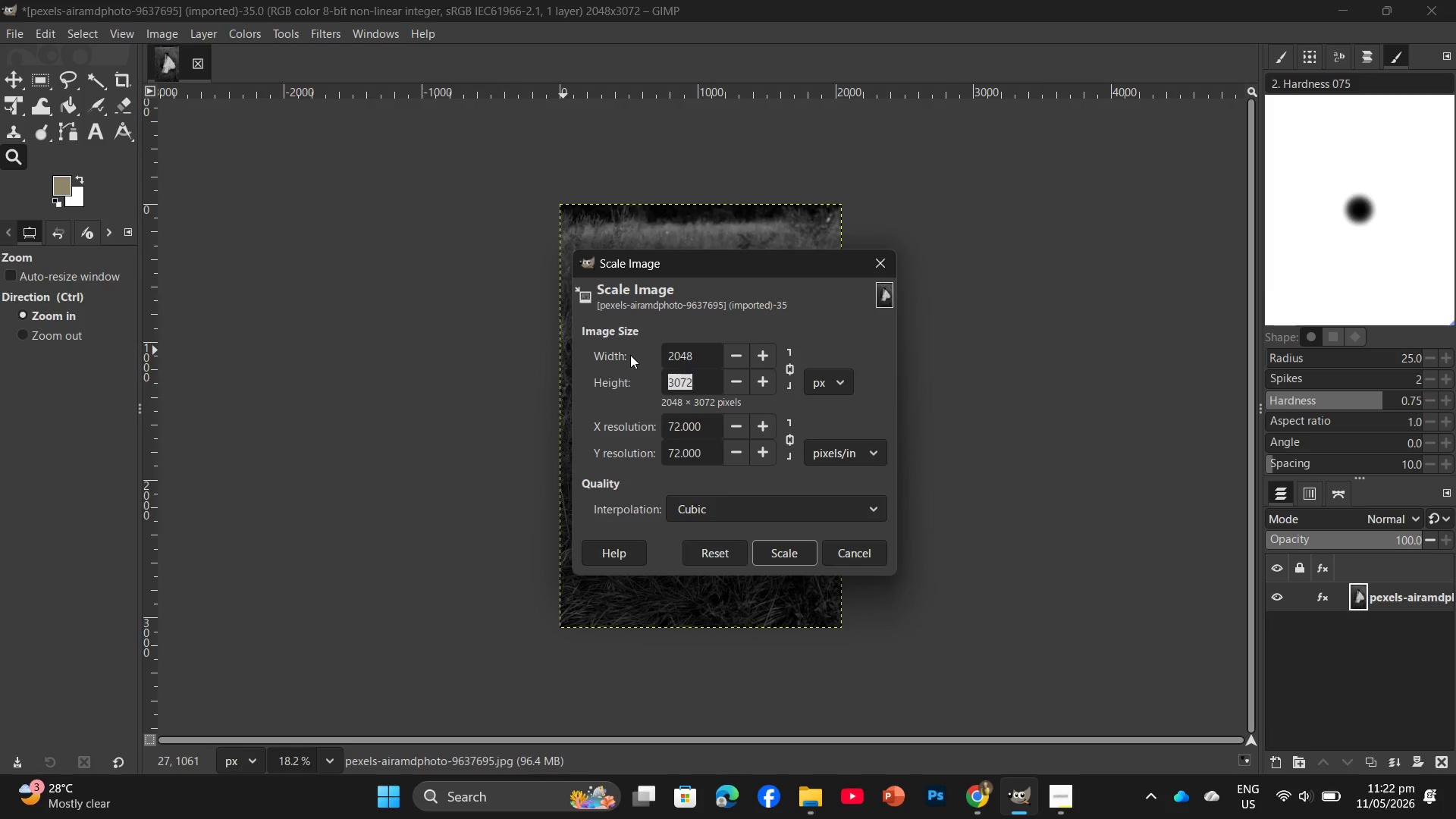 
key(Numpad2)
 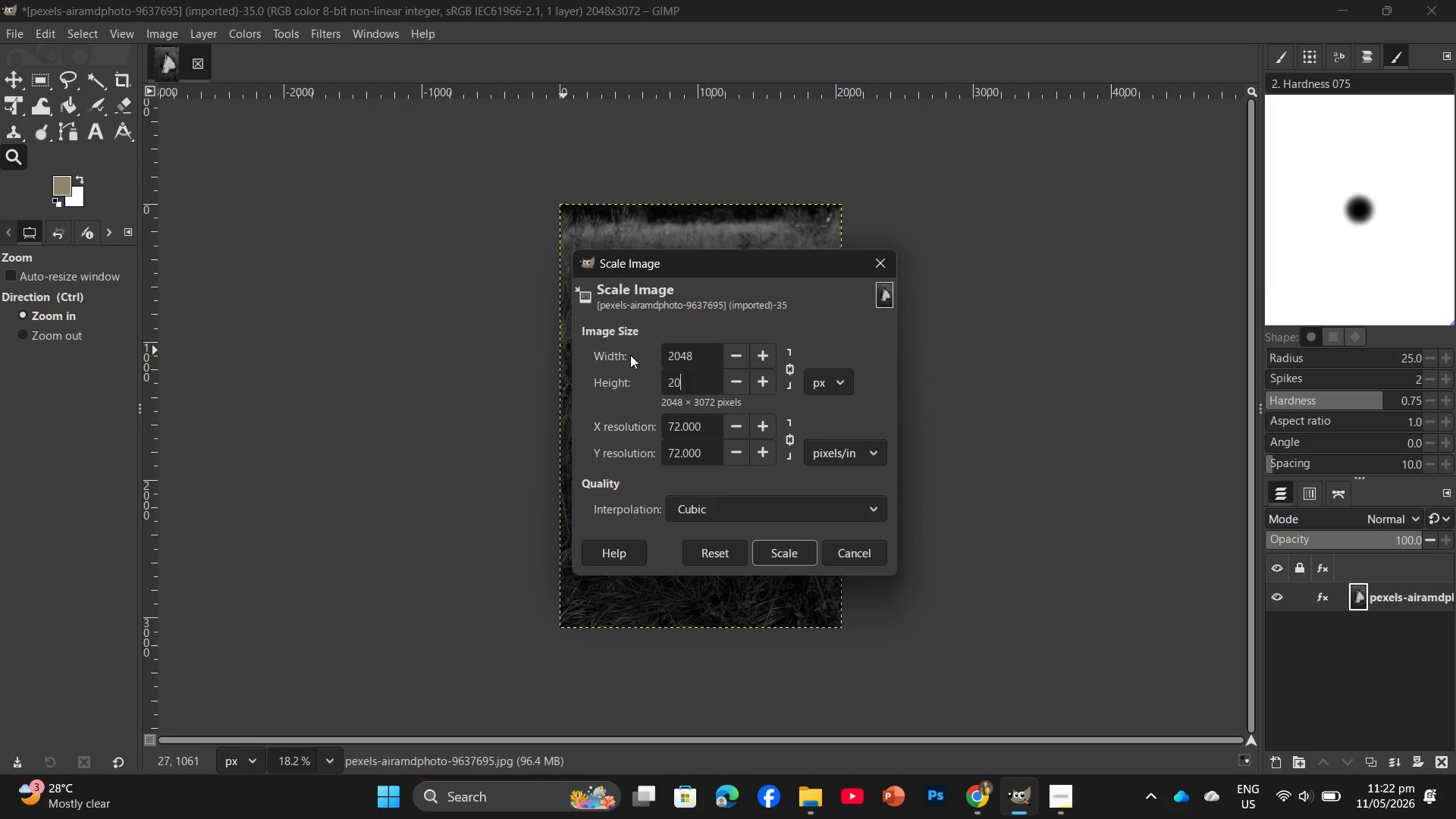 
key(Numpad0)
 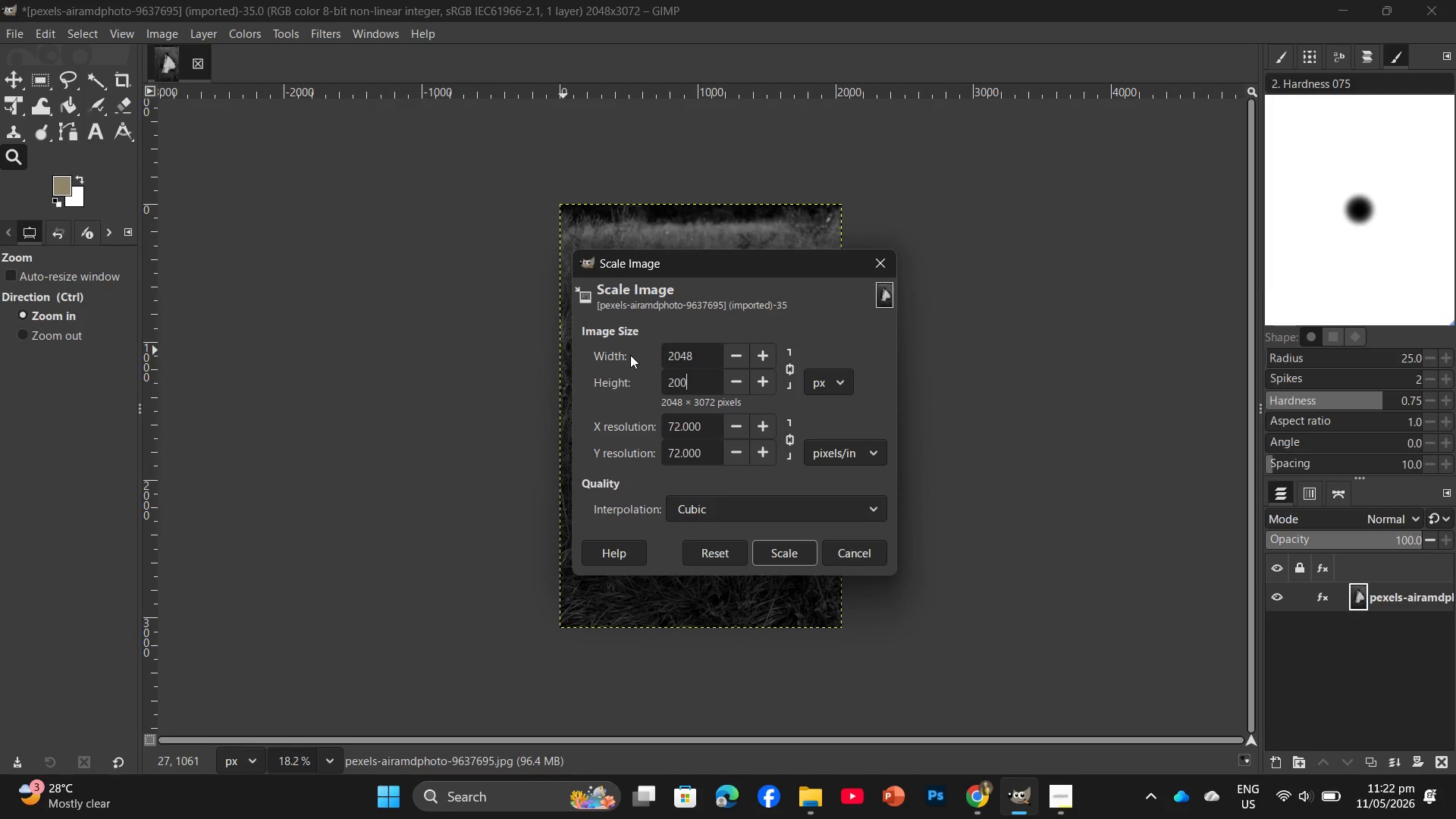 
key(Numpad0)
 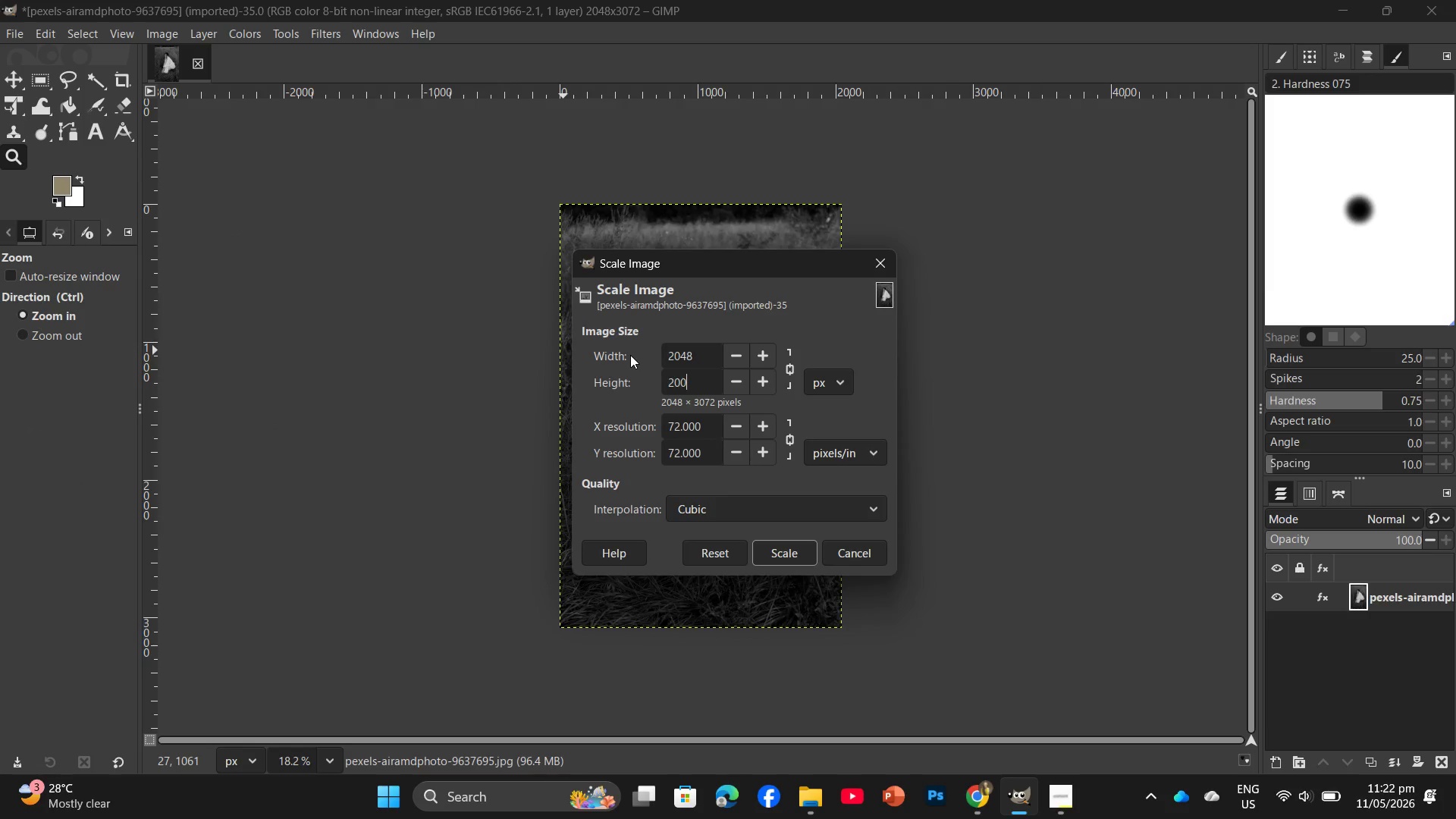 
key(Numpad0)
 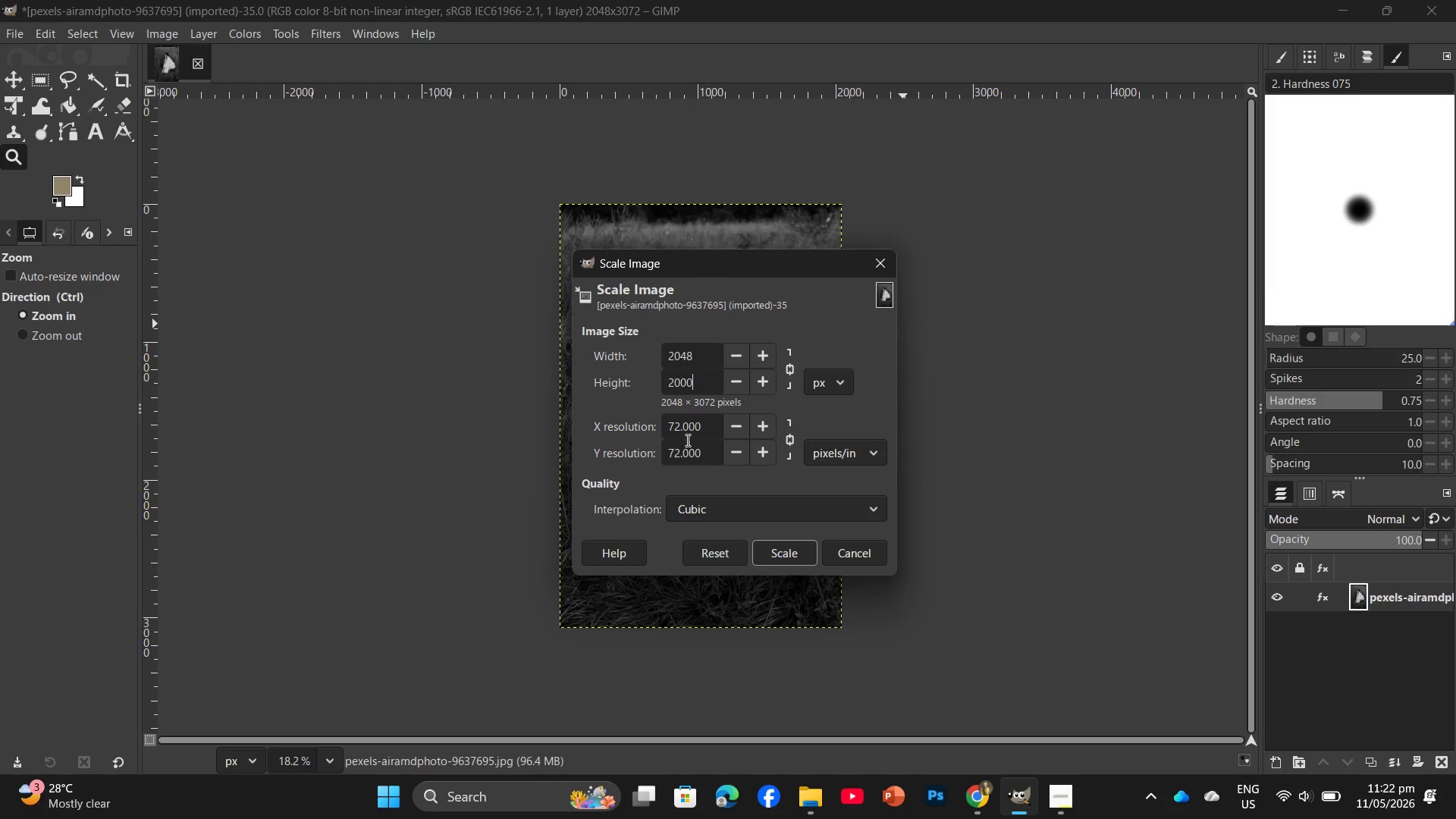 
left_click_drag(start_coordinate=[705, 430], to_coordinate=[669, 435])
 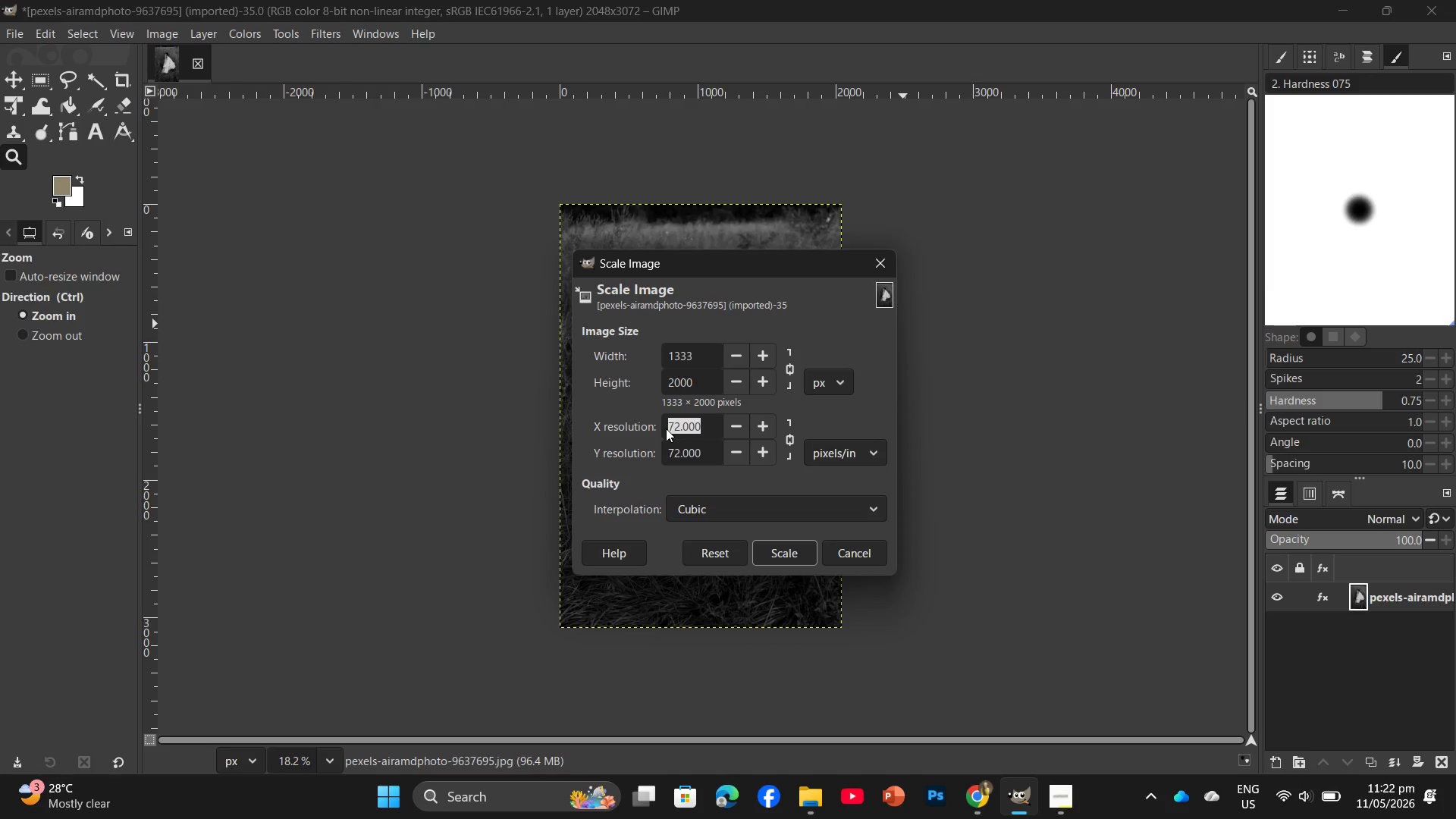 
key(Numpad3)
 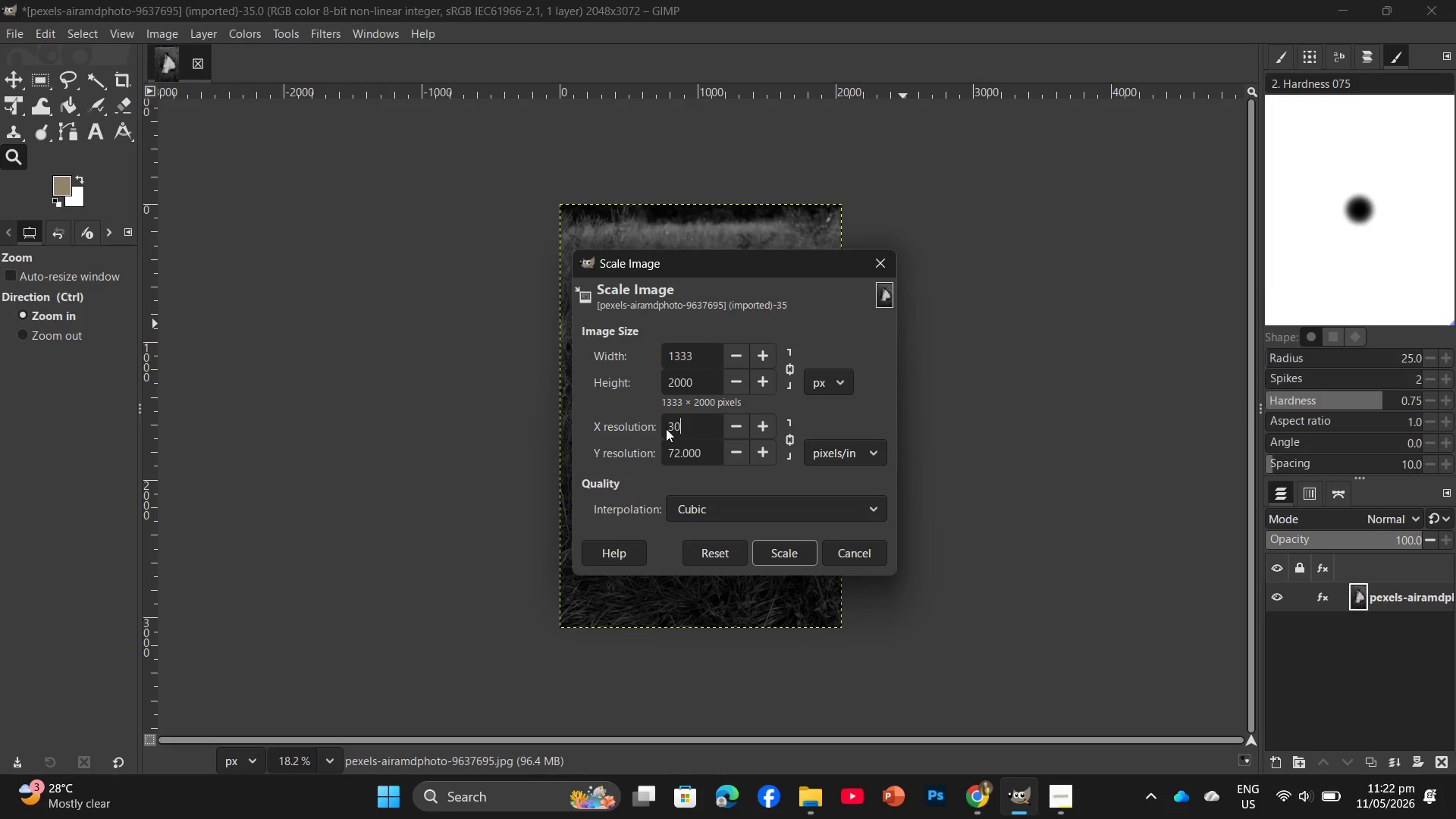 
key(Numpad0)
 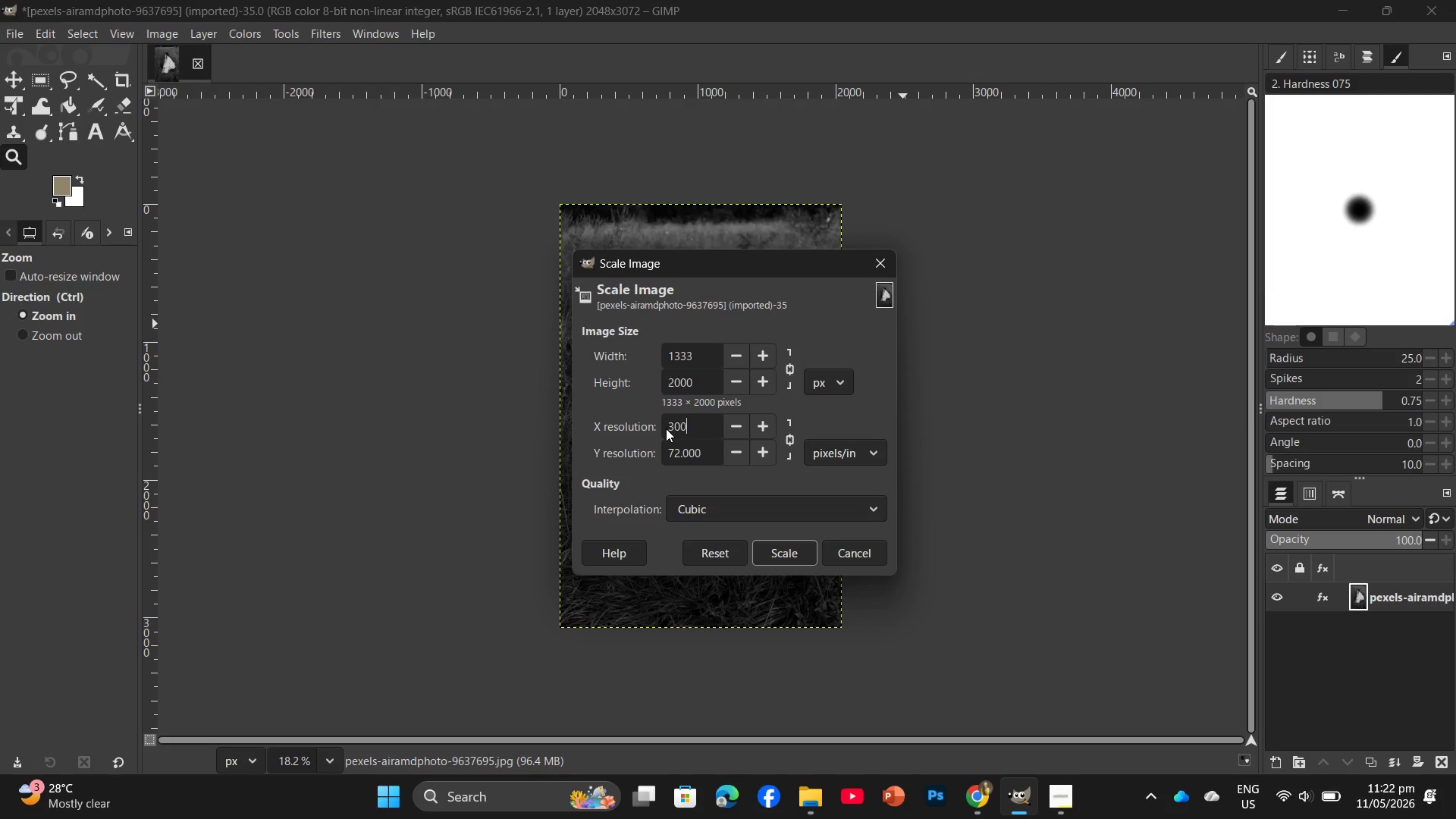 
key(Numpad0)
 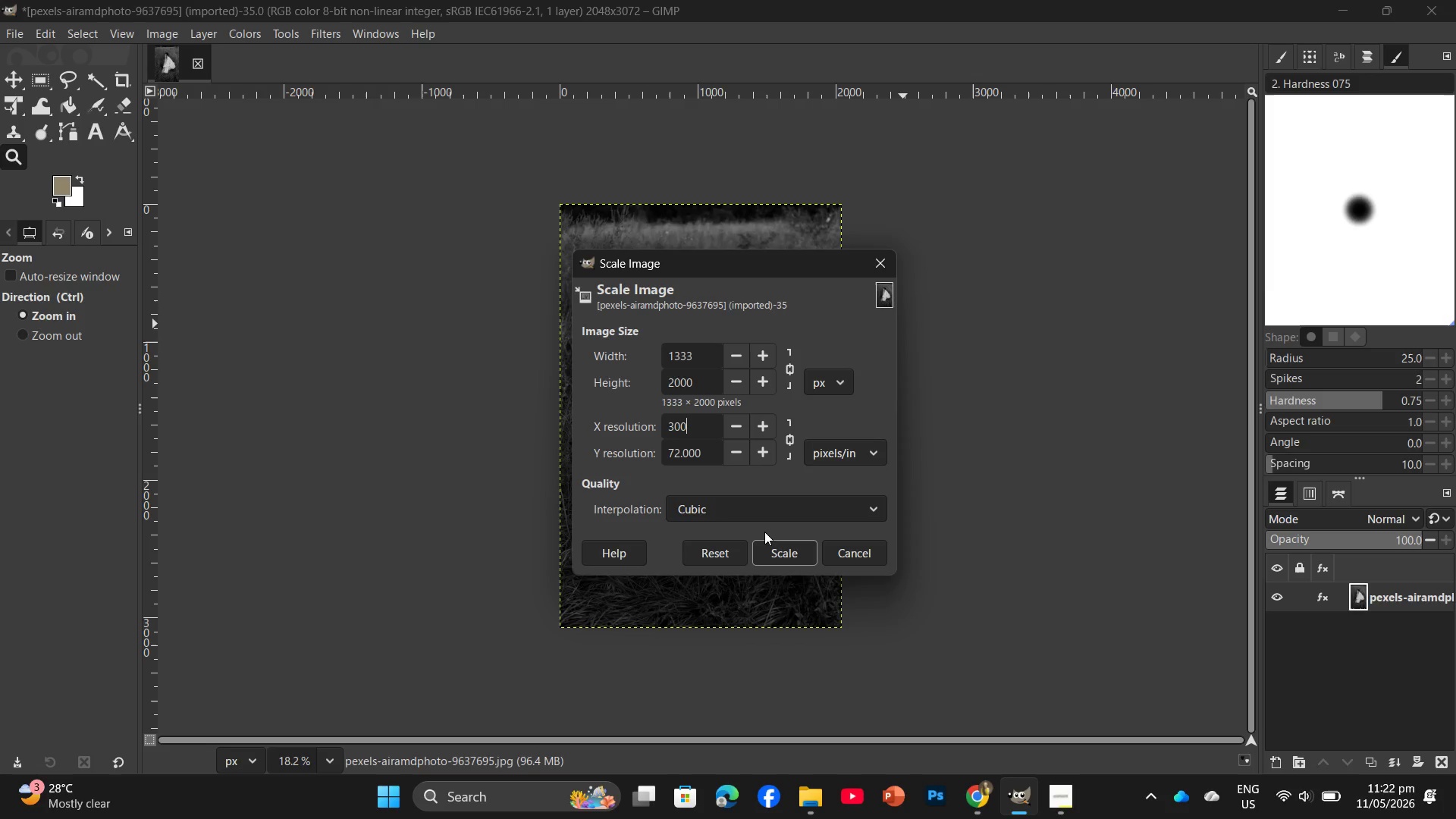 
left_click([769, 541])
 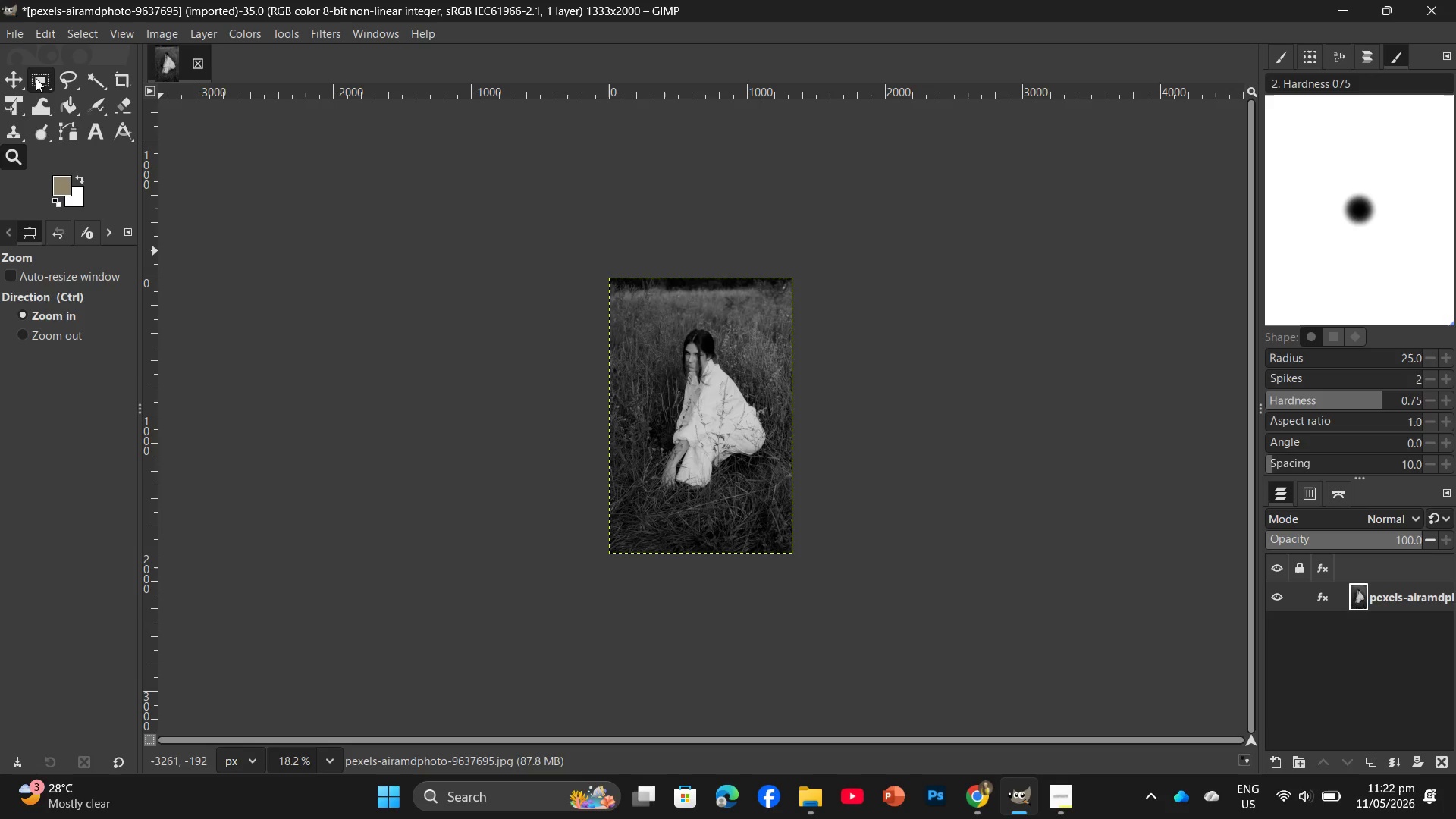 
left_click([11, 29])
 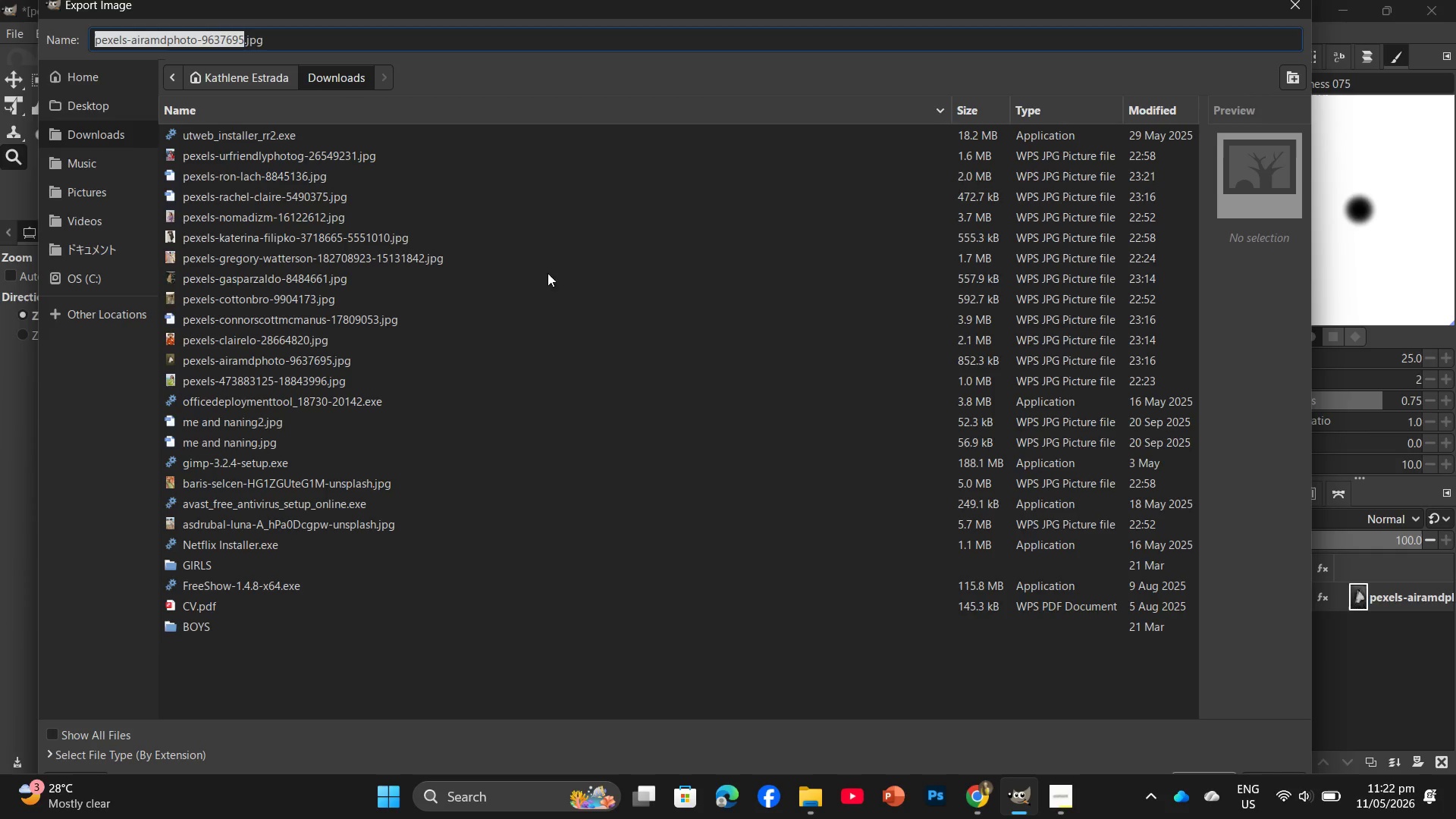 
left_click([116, 112])
 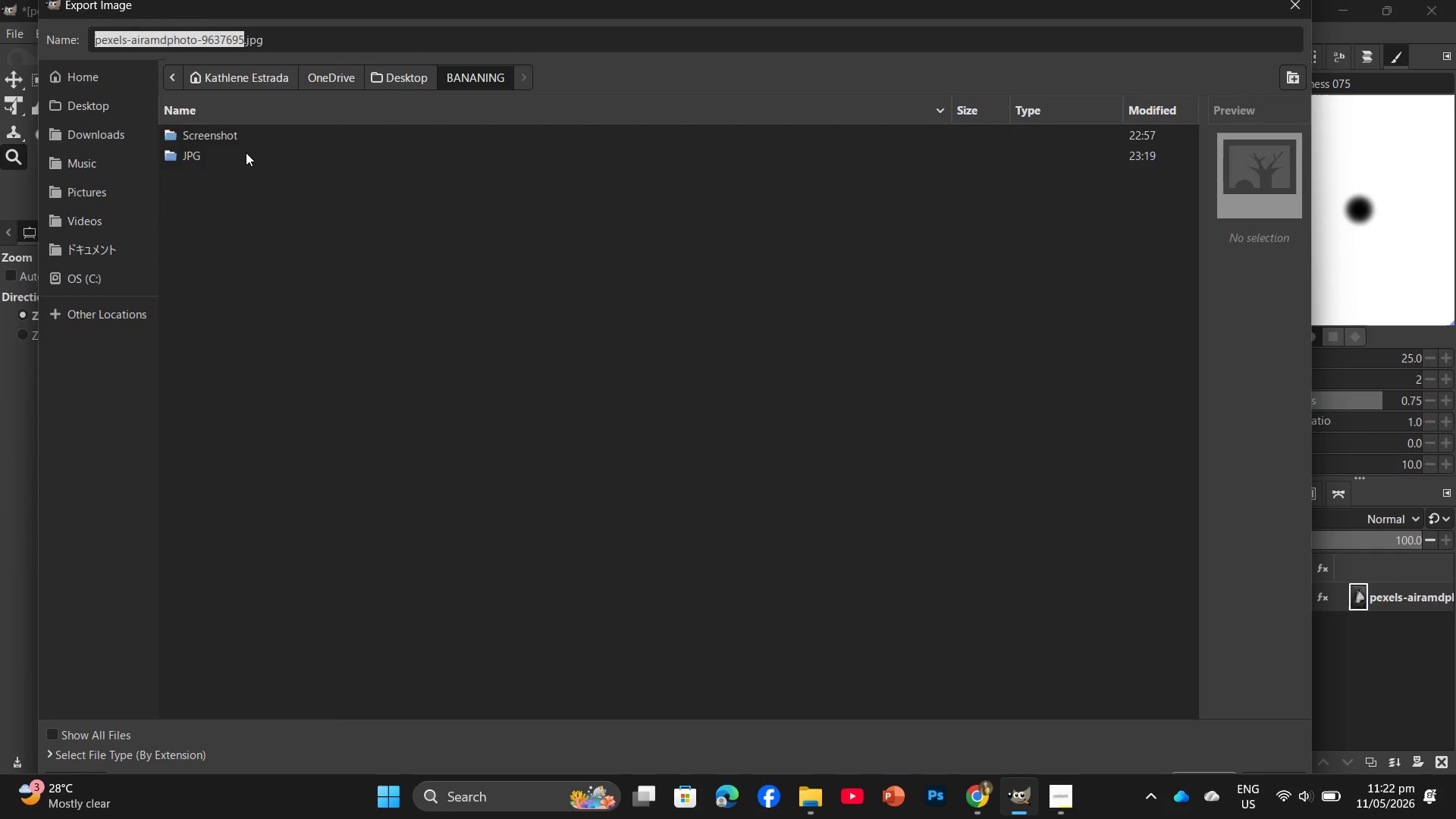 
left_click([224, 137])
 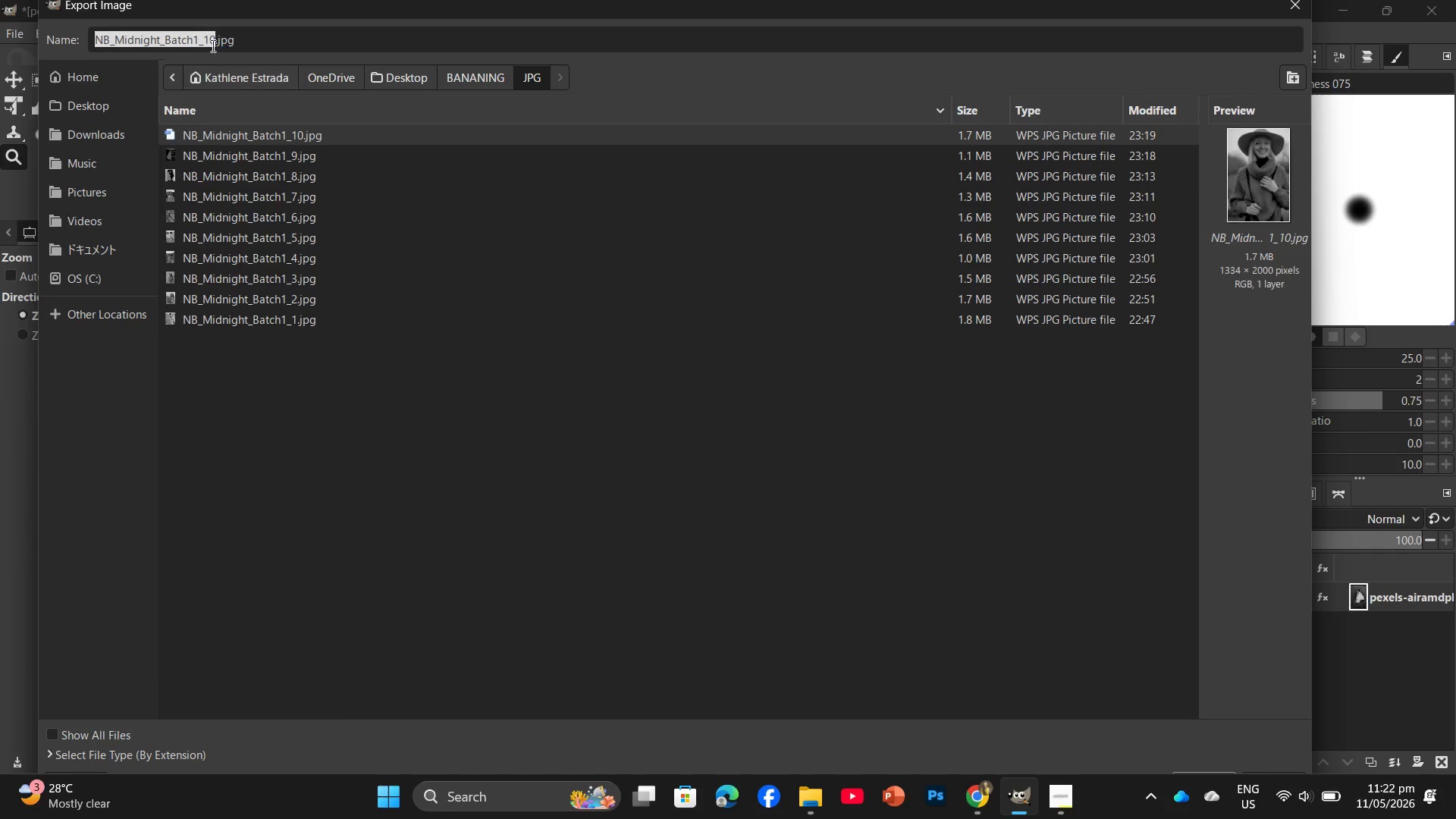 
left_click([213, 43])
 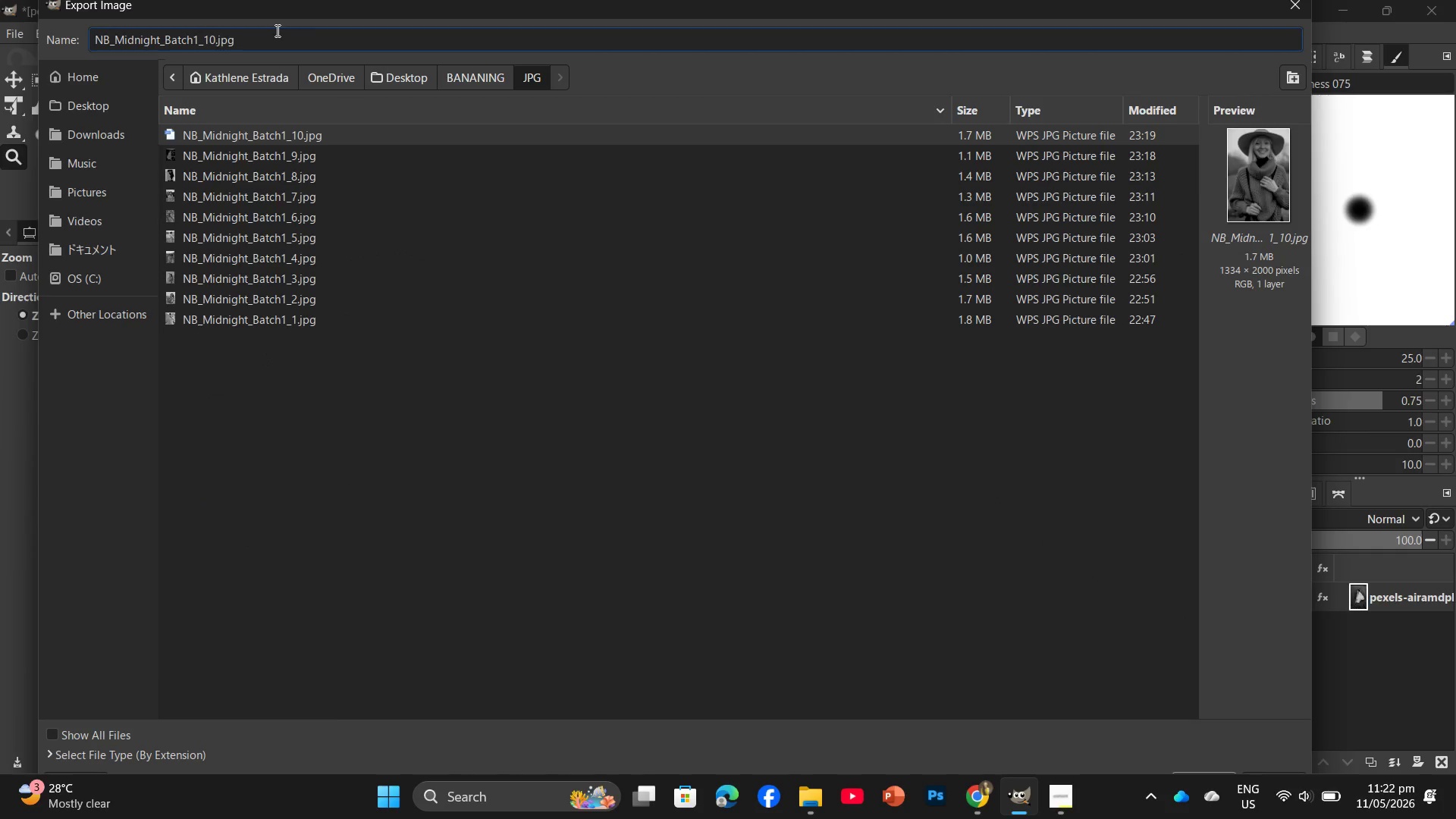 
key(Backspace)
 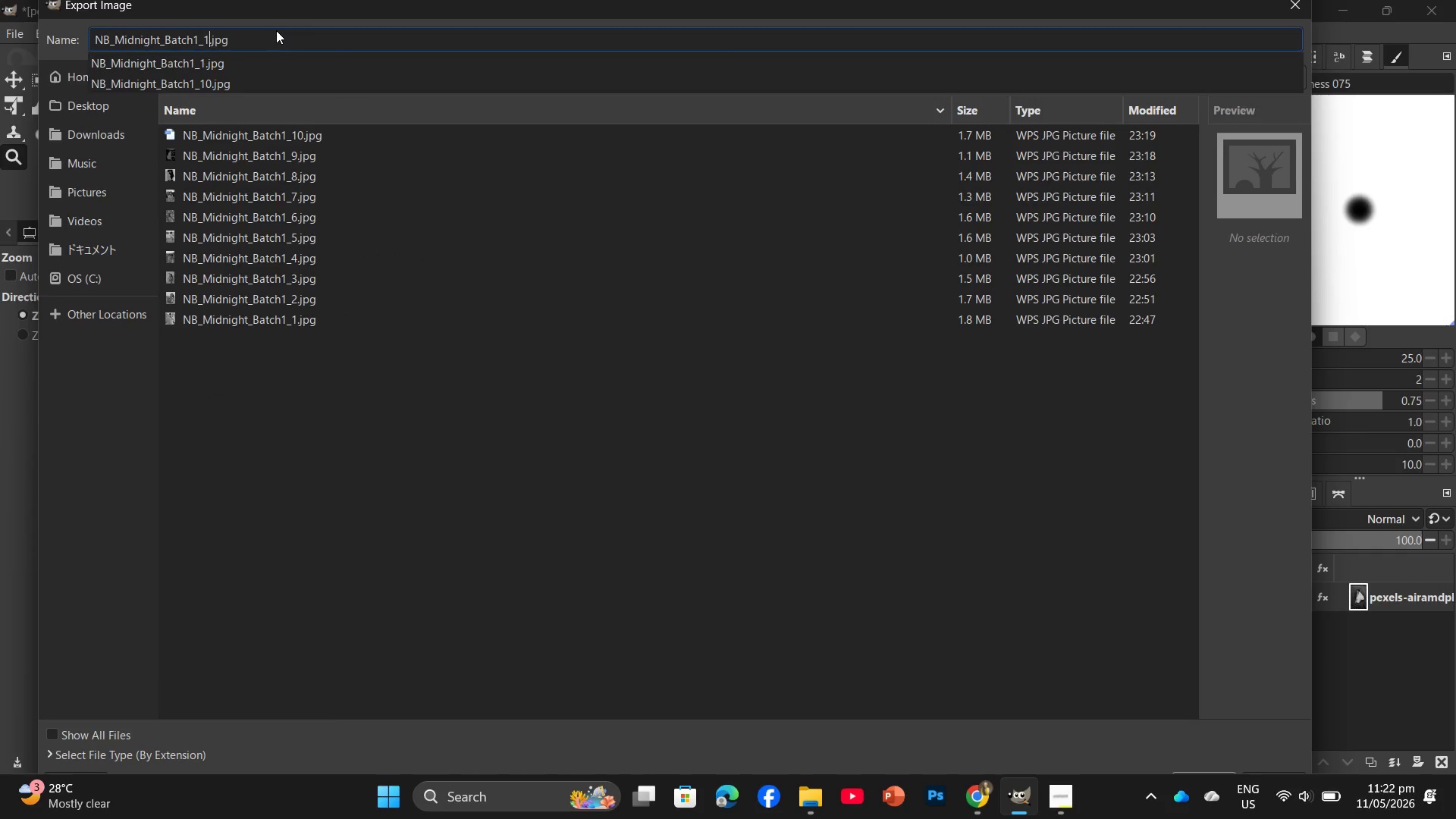 
key(Numpad1)
 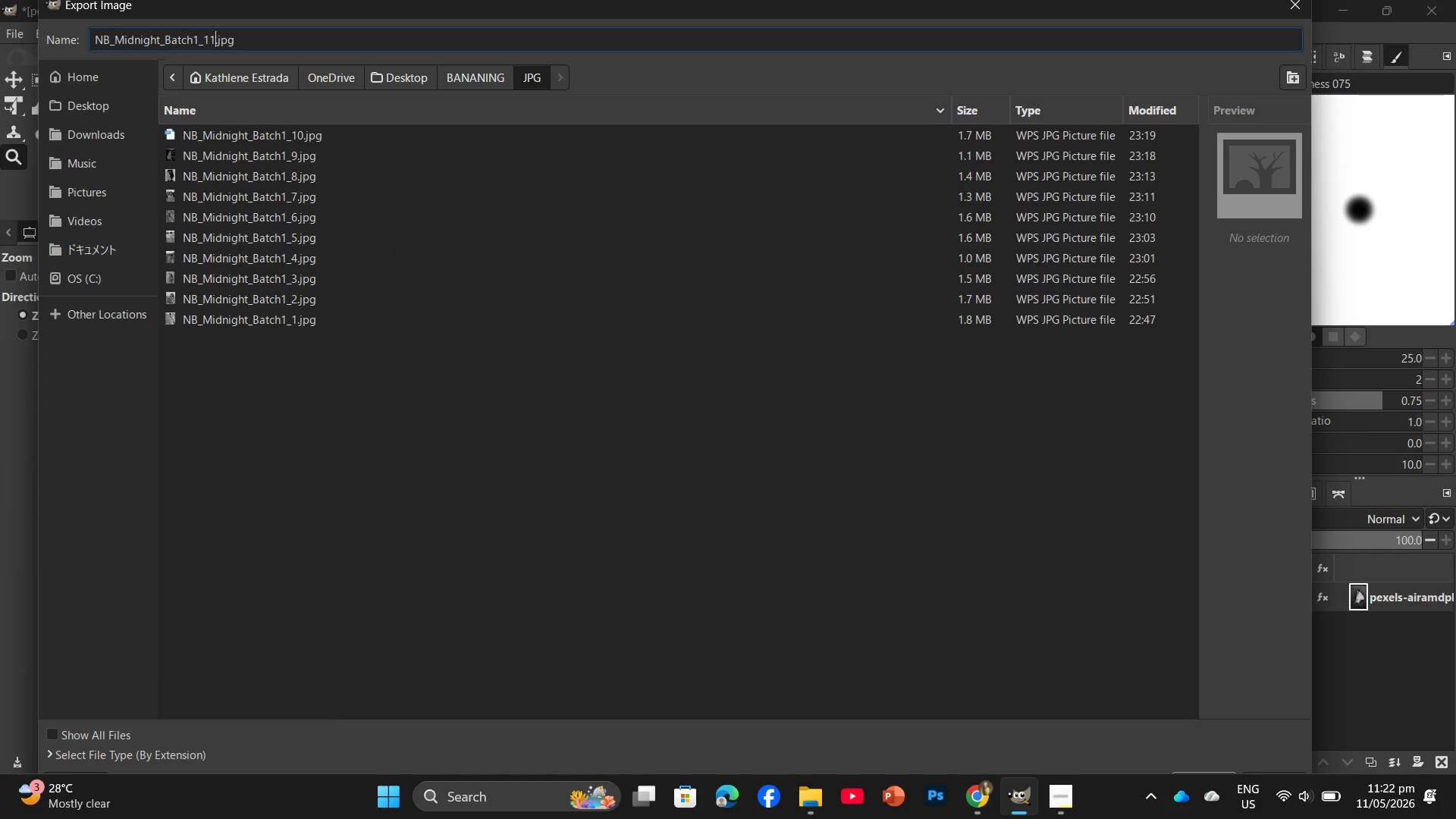 
key(Enter)
 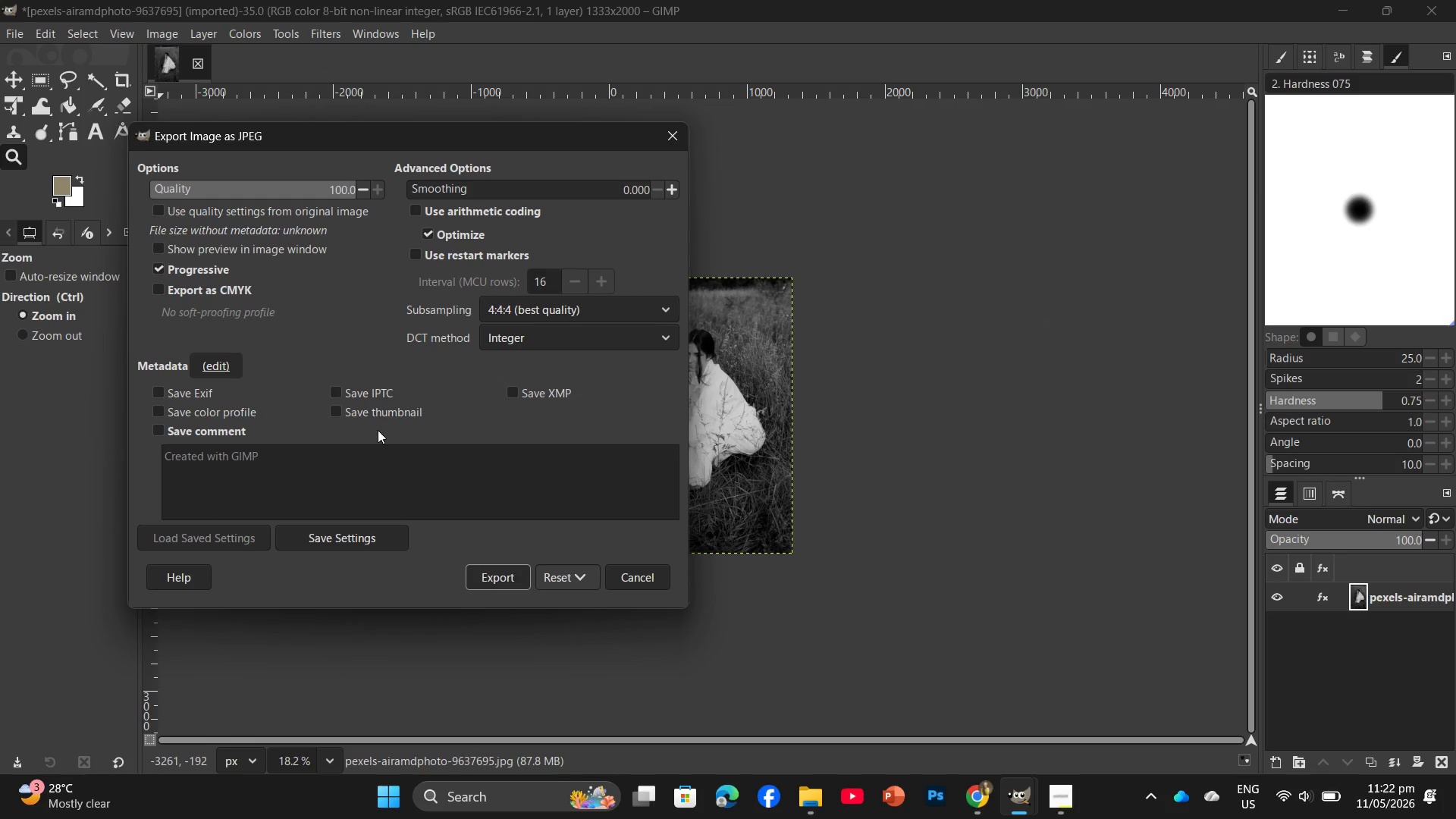 
left_click([508, 585])
 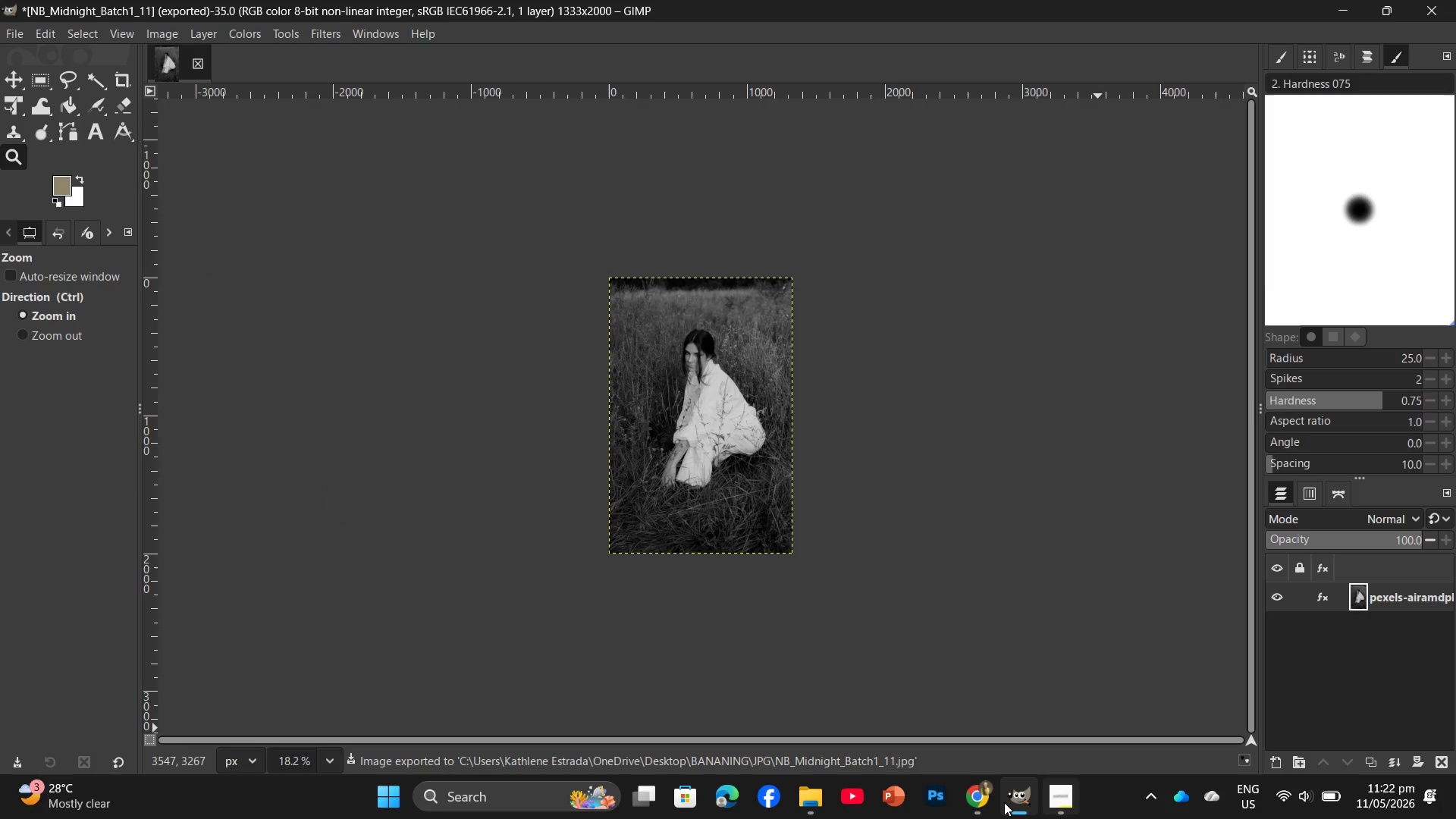 
wait(5.44)
 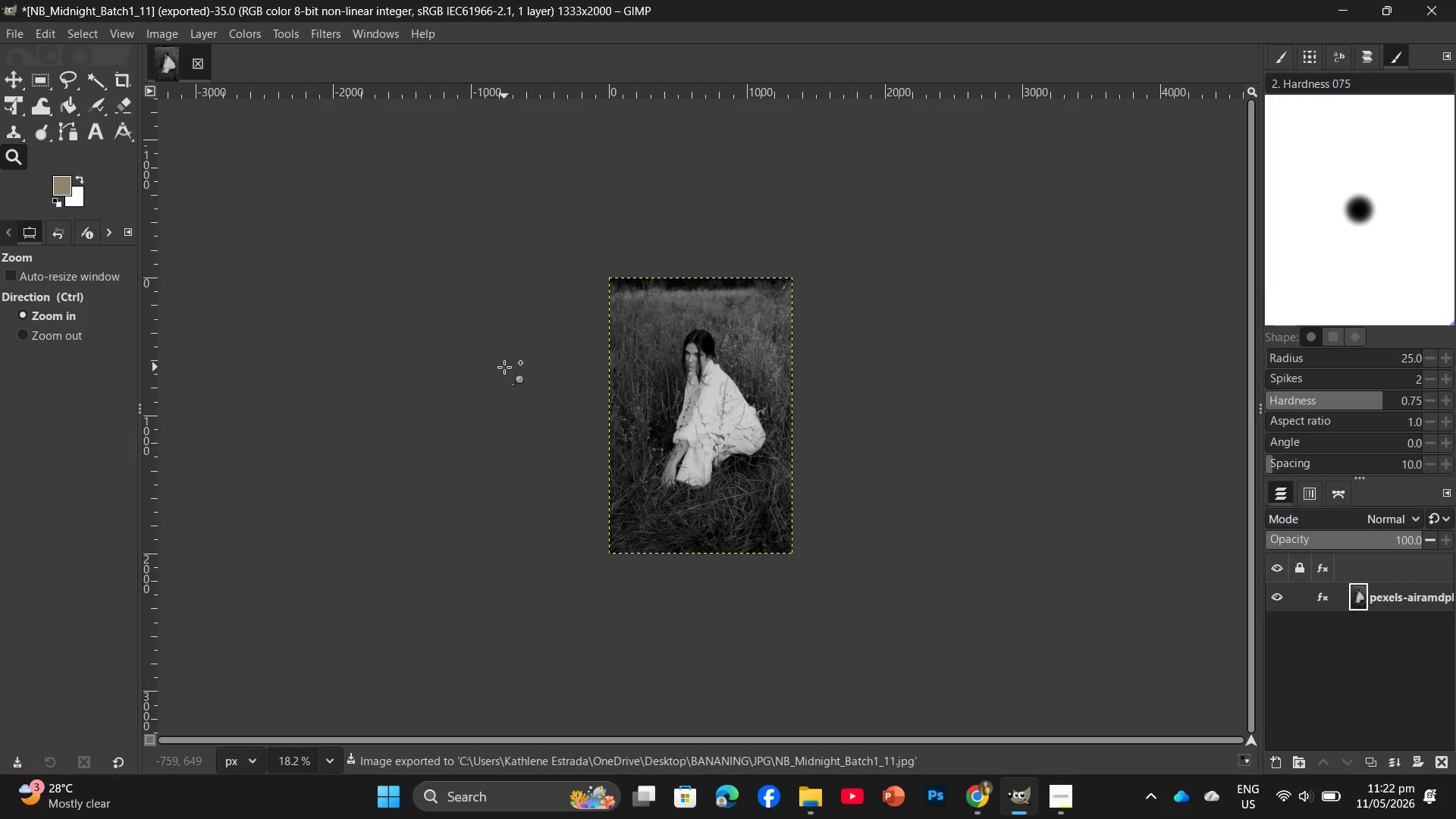 
left_click([804, 710])
 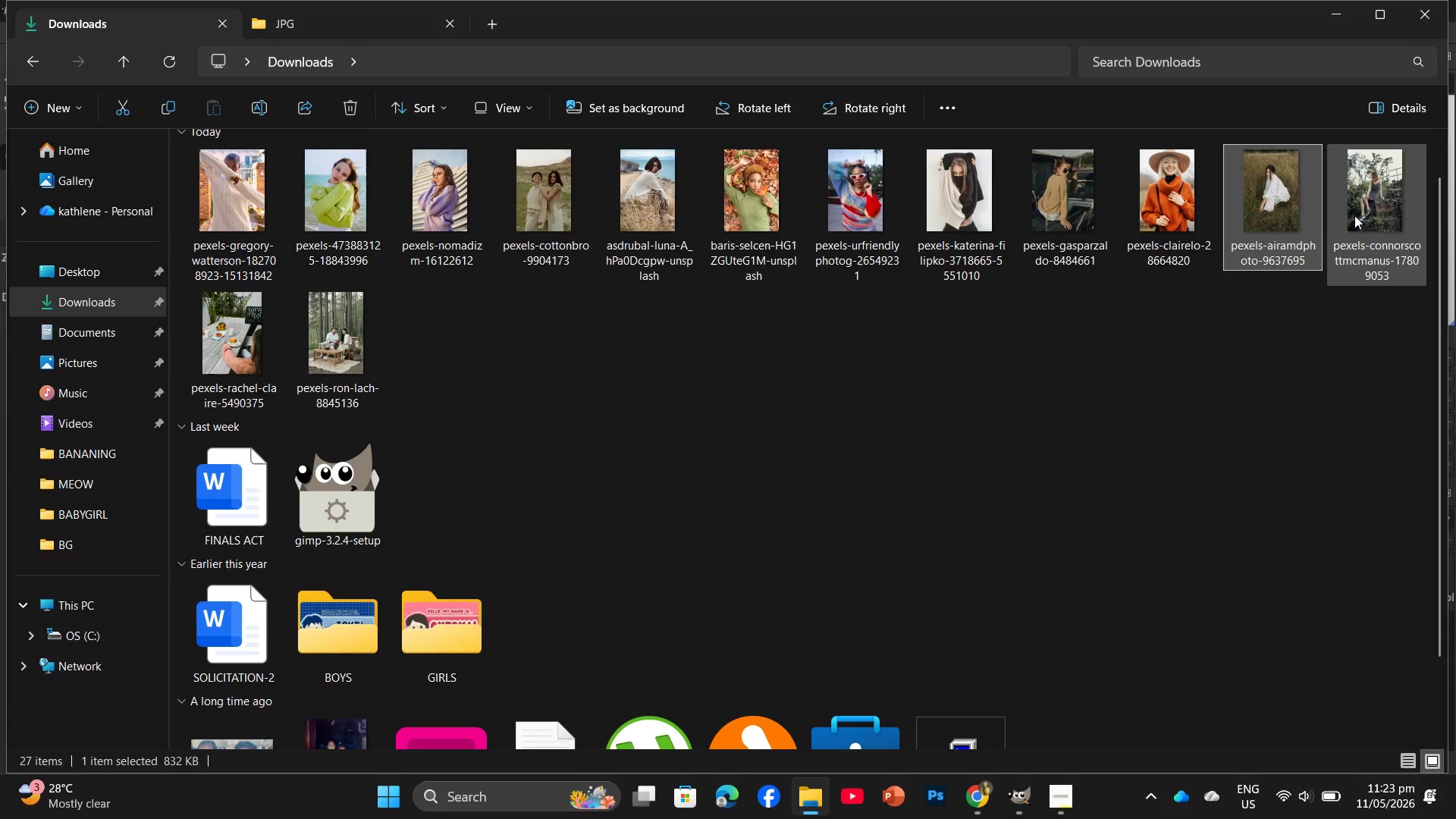 
left_click_drag(start_coordinate=[1350, 225], to_coordinate=[1367, 274])
 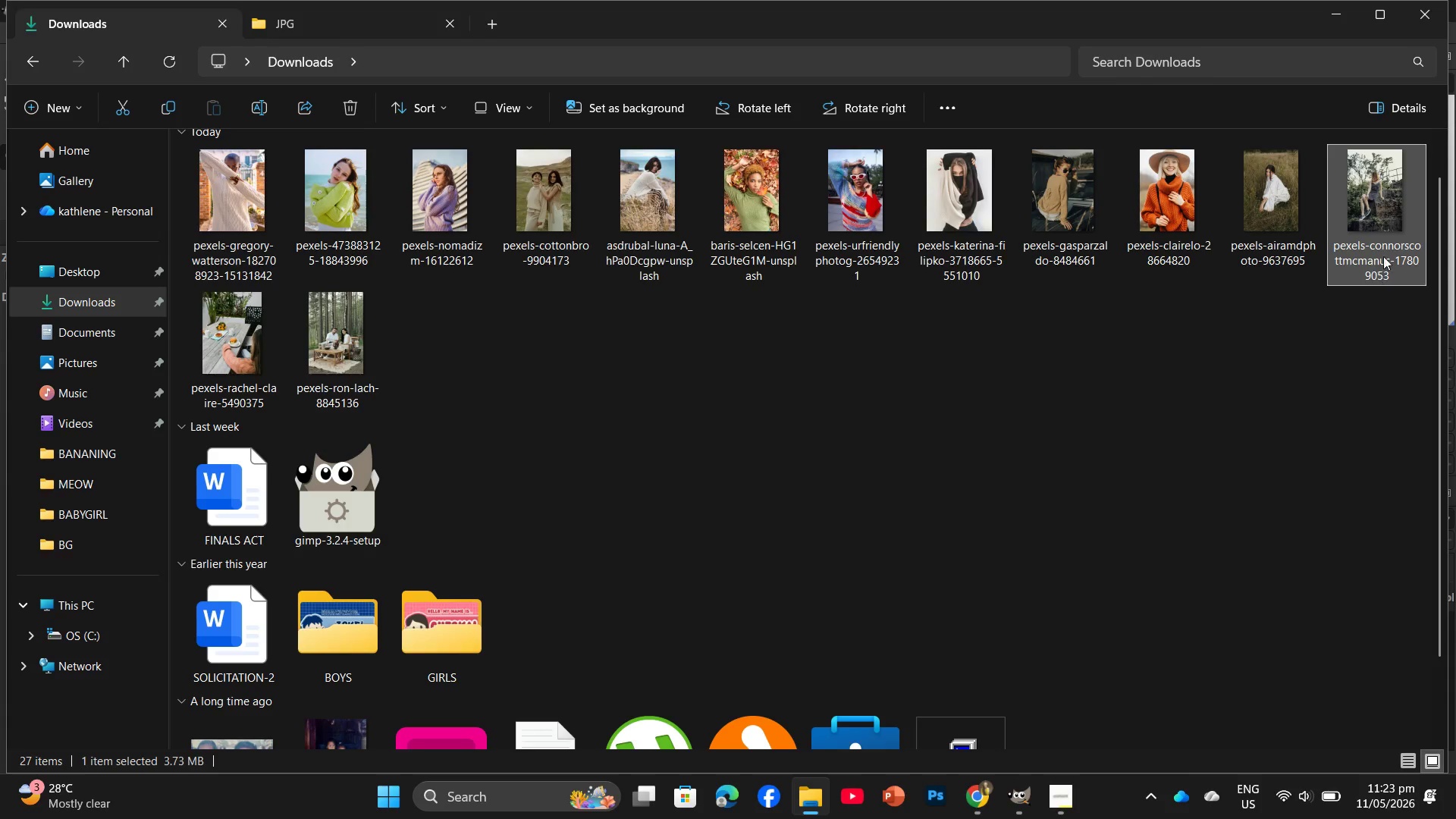 
left_click_drag(start_coordinate=[1385, 239], to_coordinate=[268, 57])
 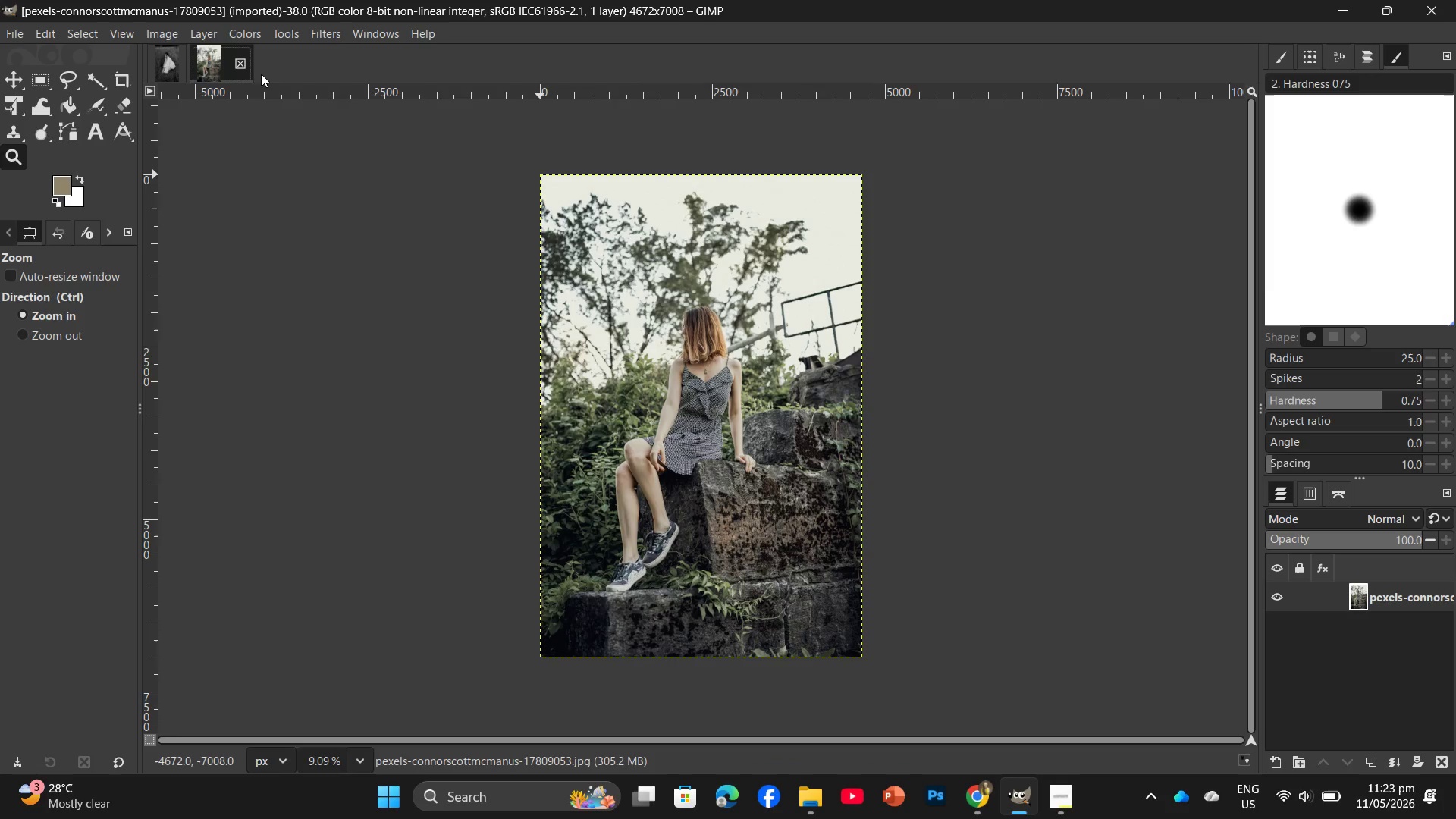 
left_click([263, 34])
 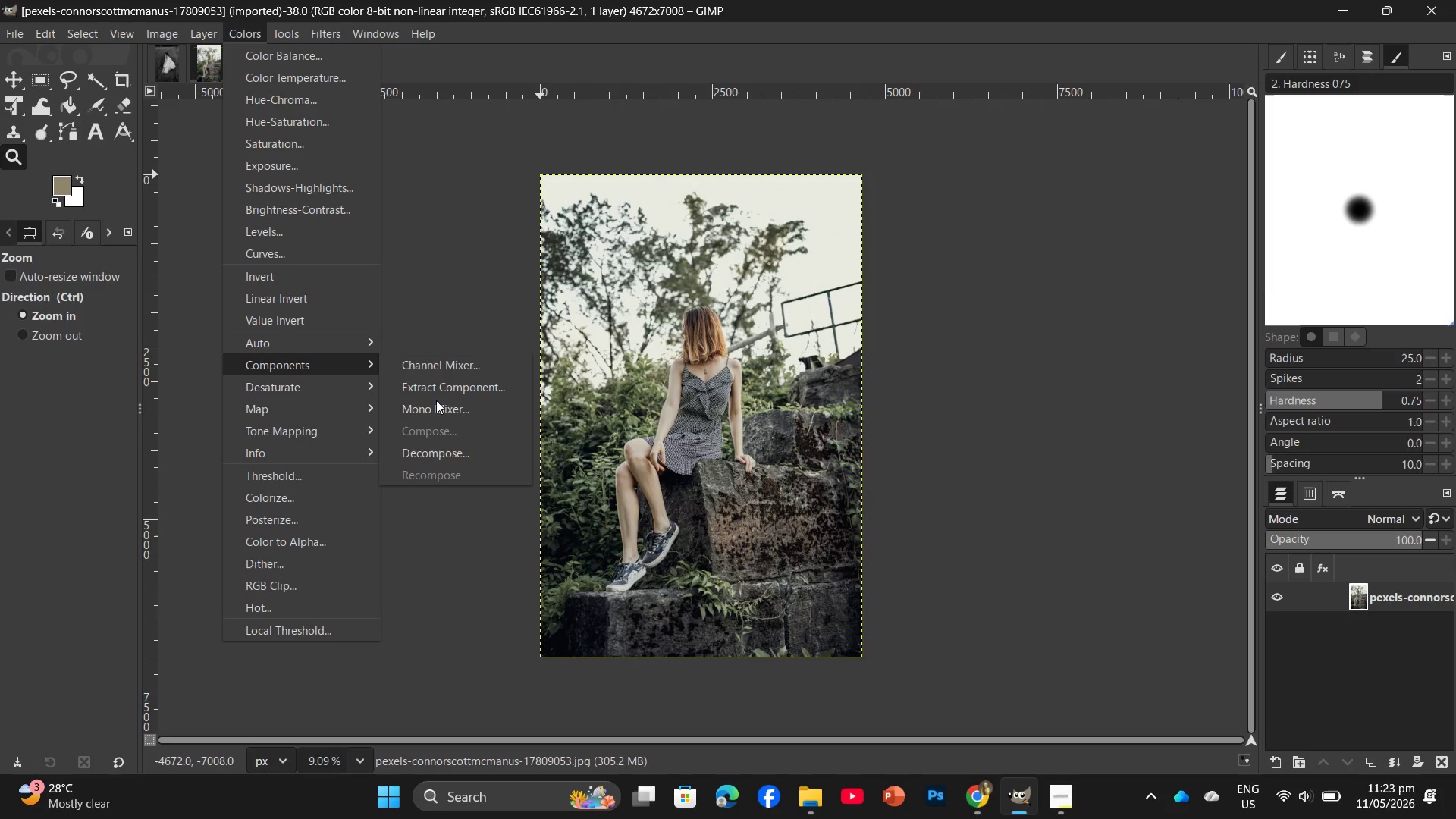 
double_click([452, 412])
 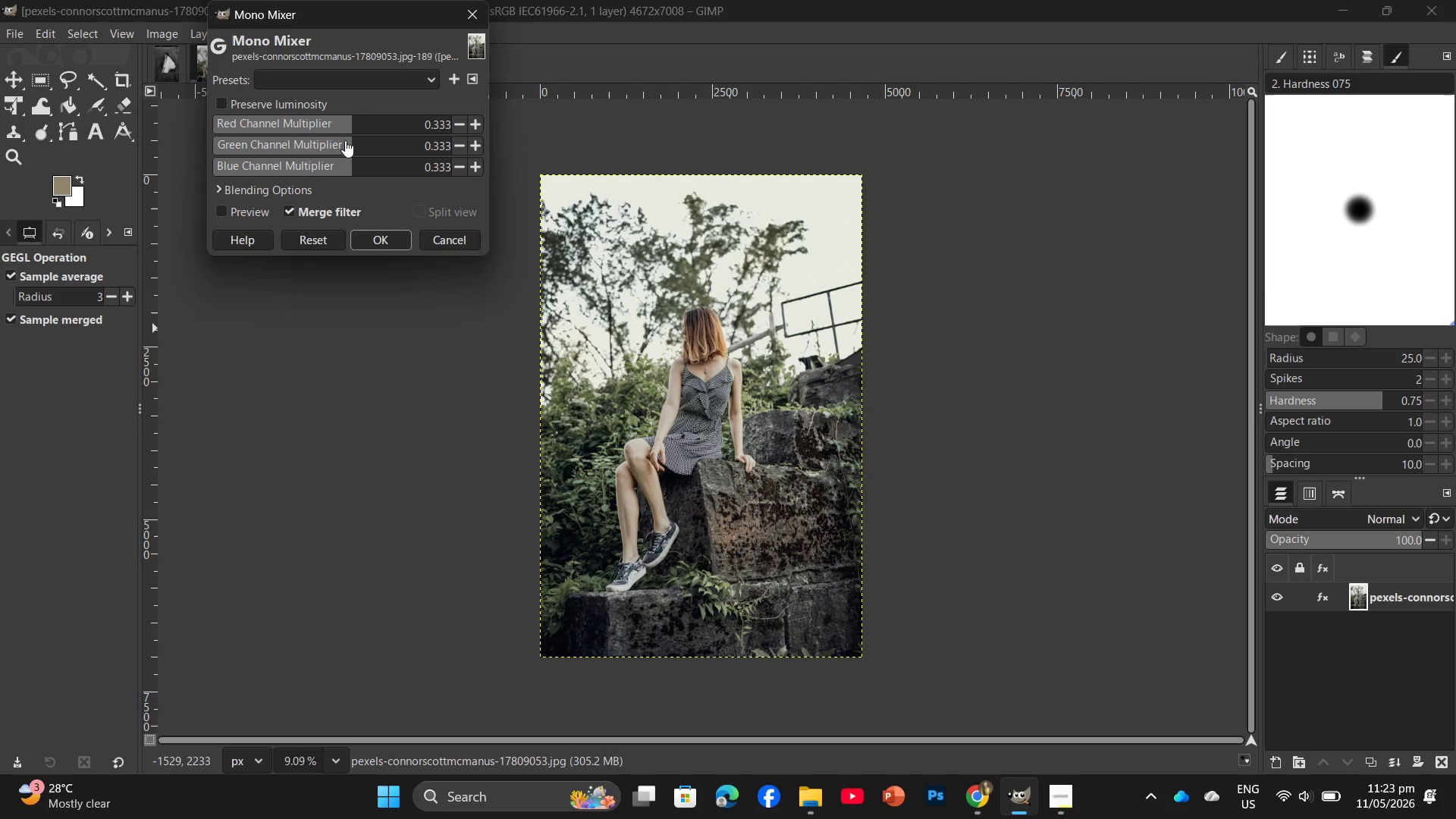 
left_click([347, 140])
 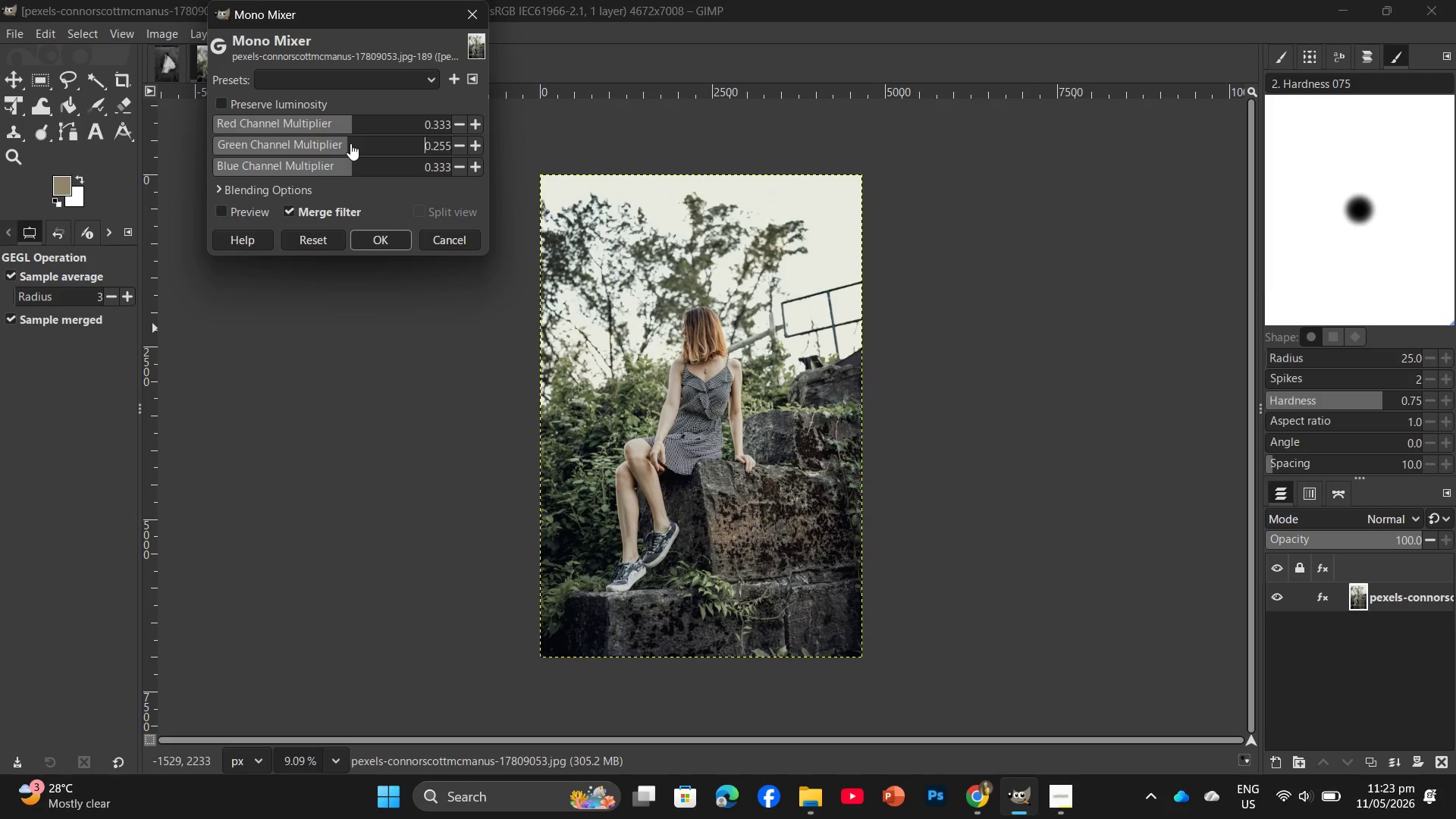 
left_click([350, 143])
 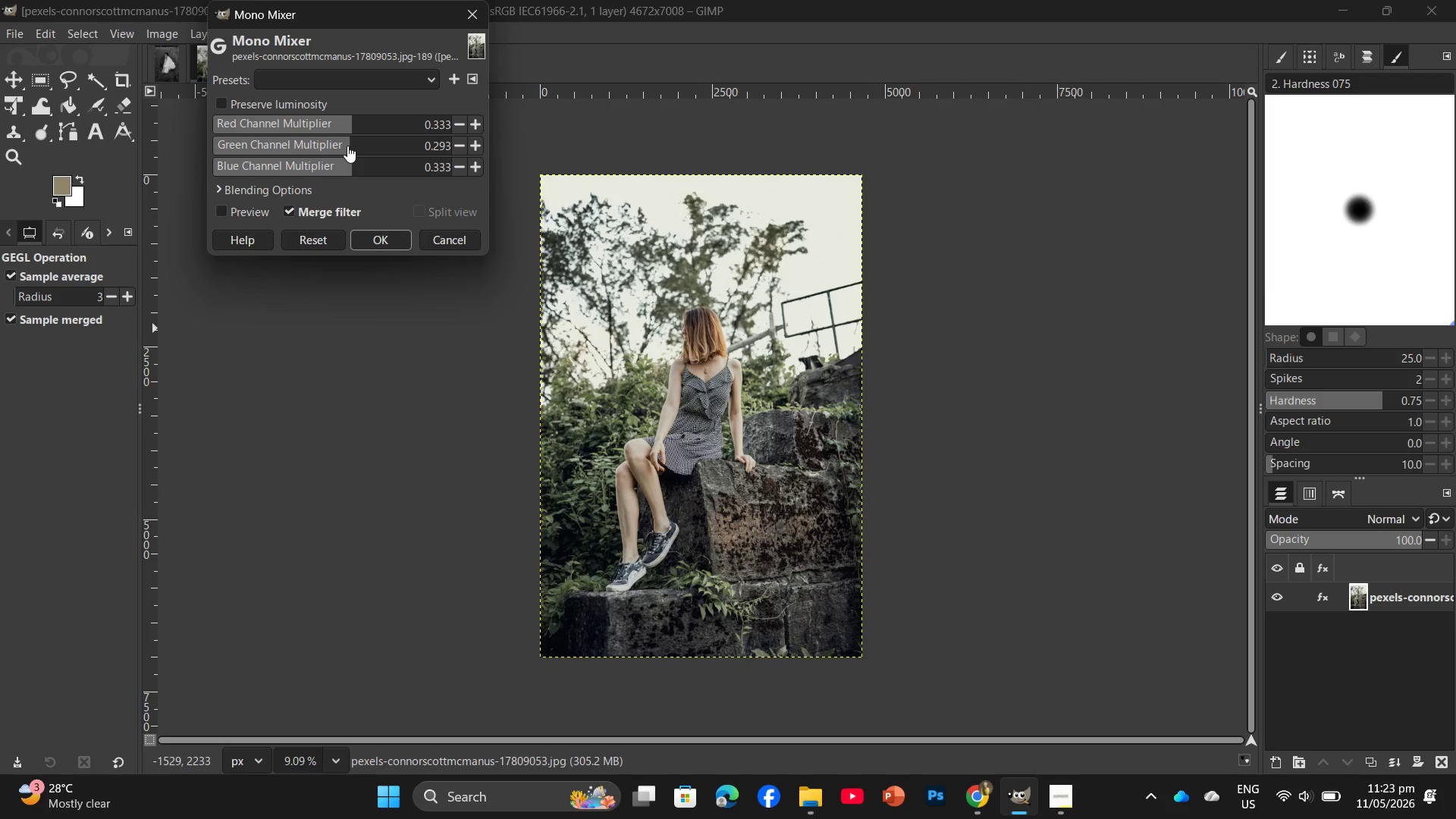 
left_click([347, 146])
 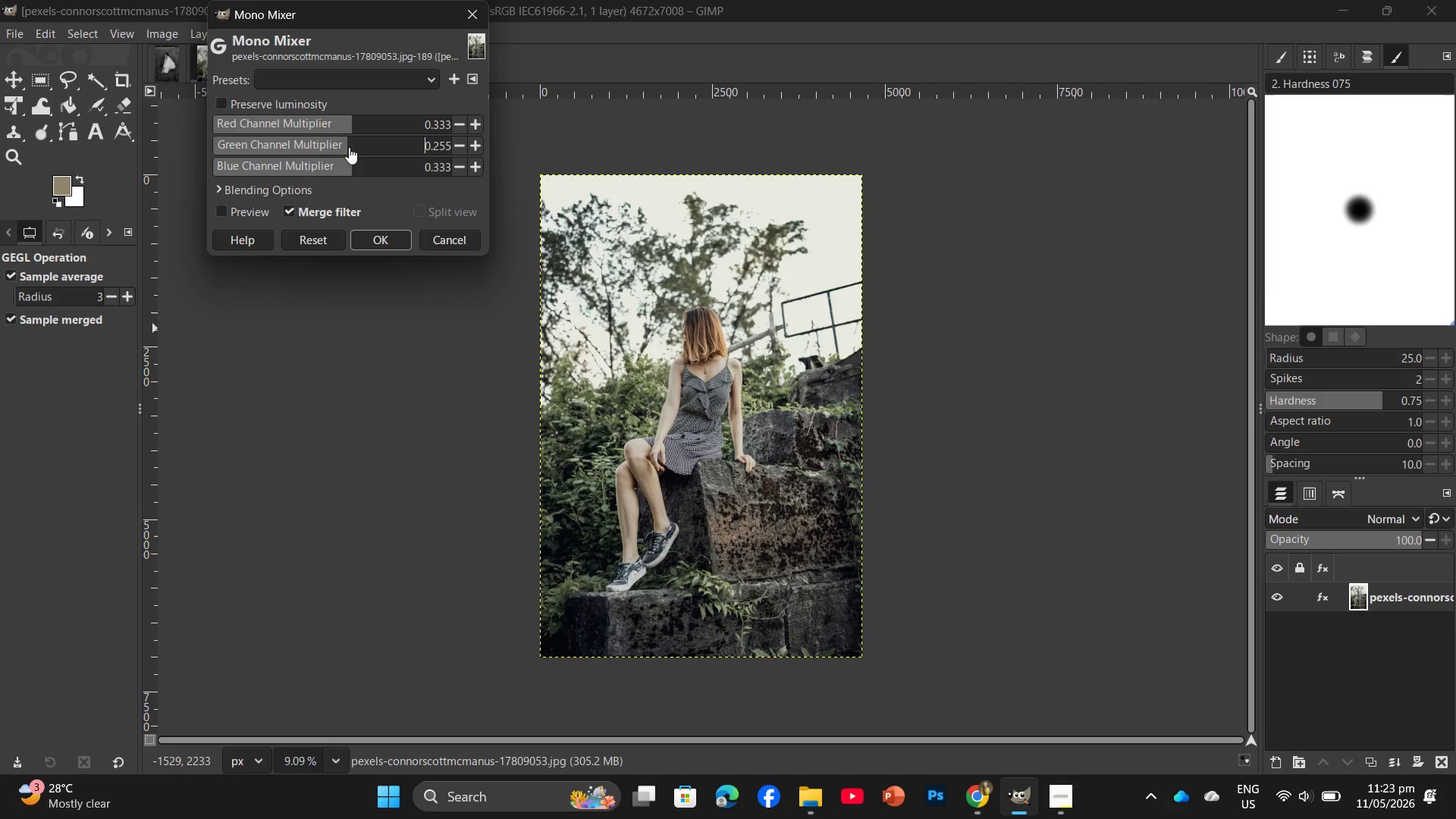 
left_click([347, 149])
 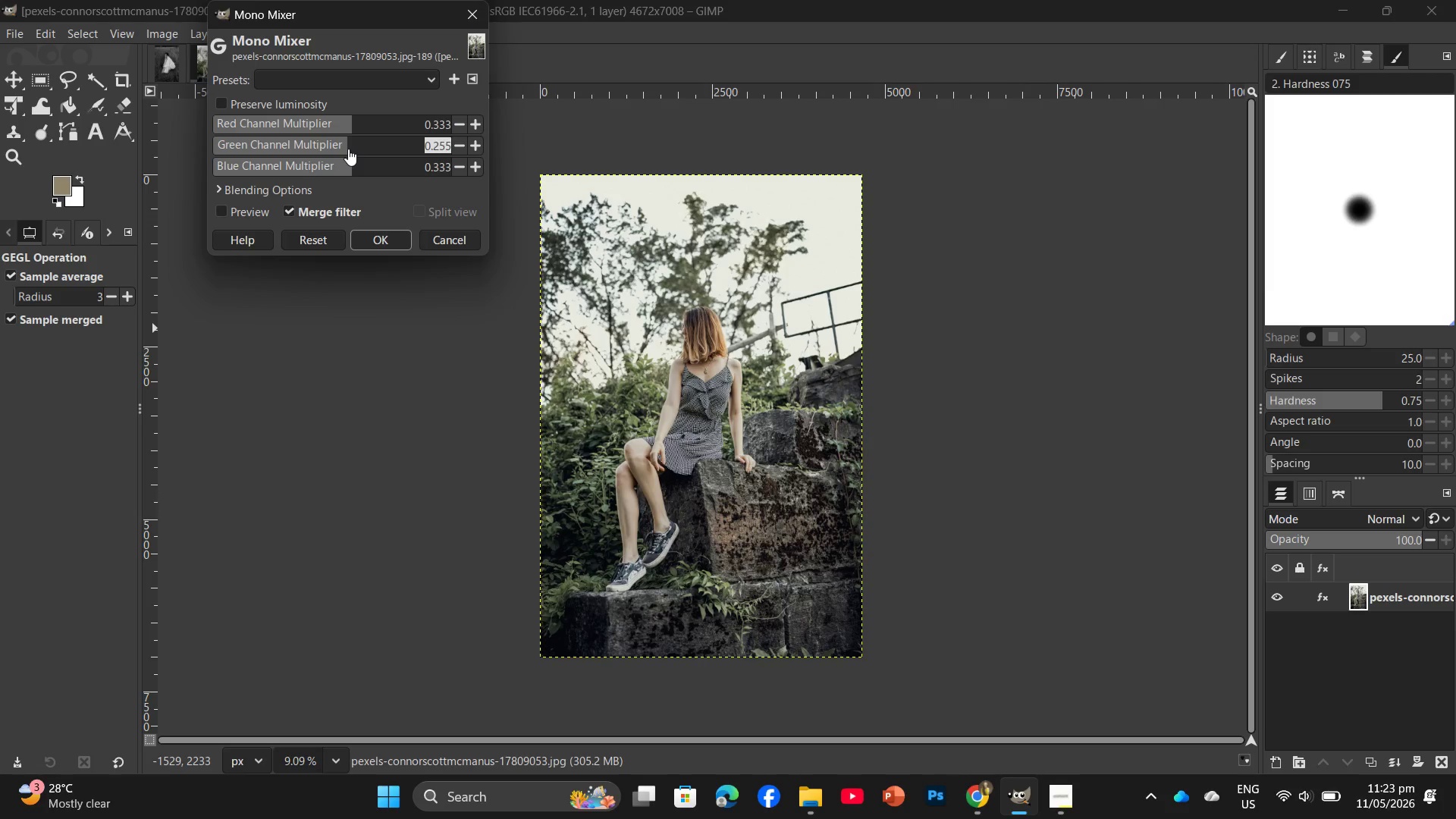 
left_click([348, 149])
 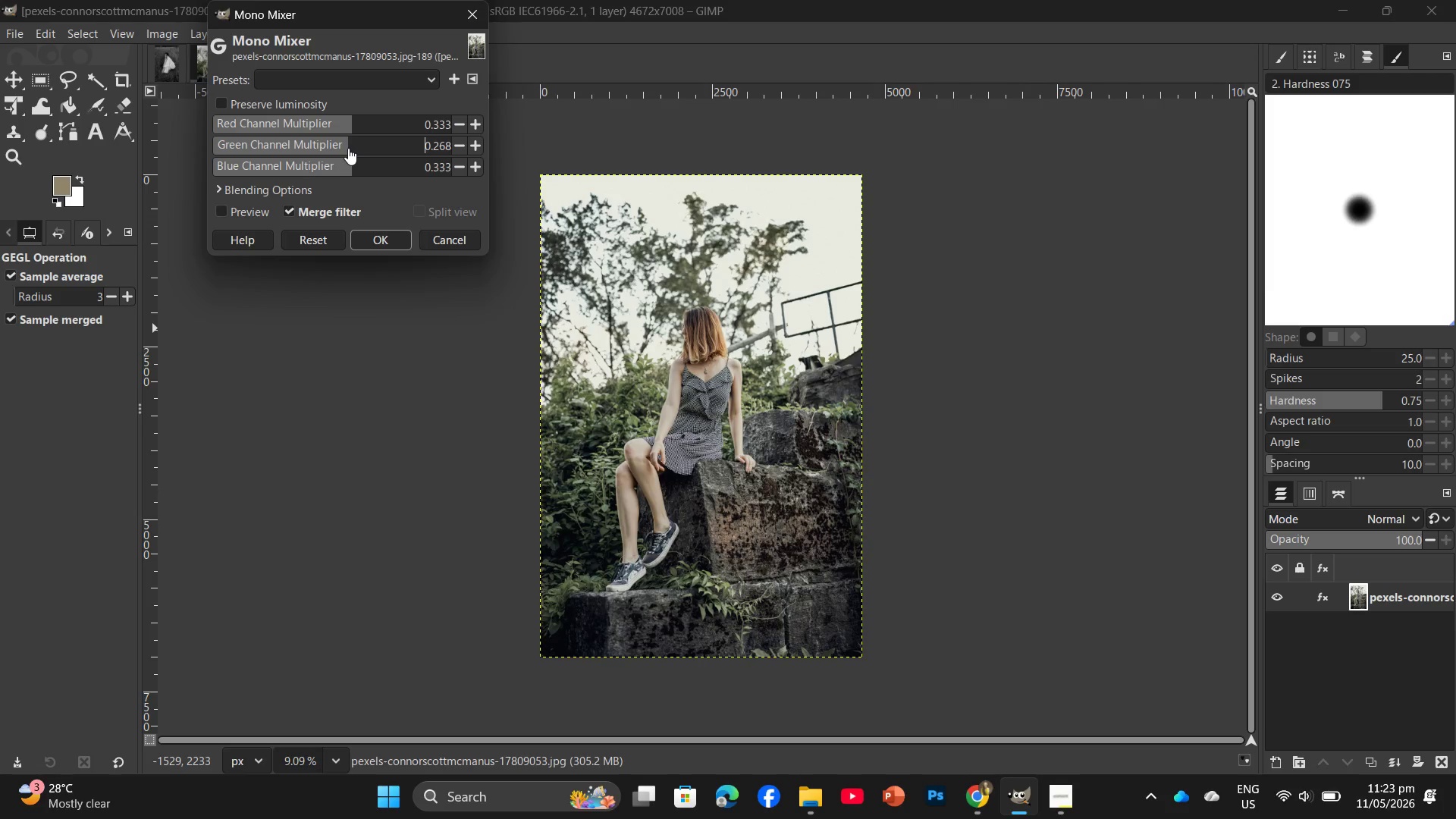 
left_click([350, 146])
 